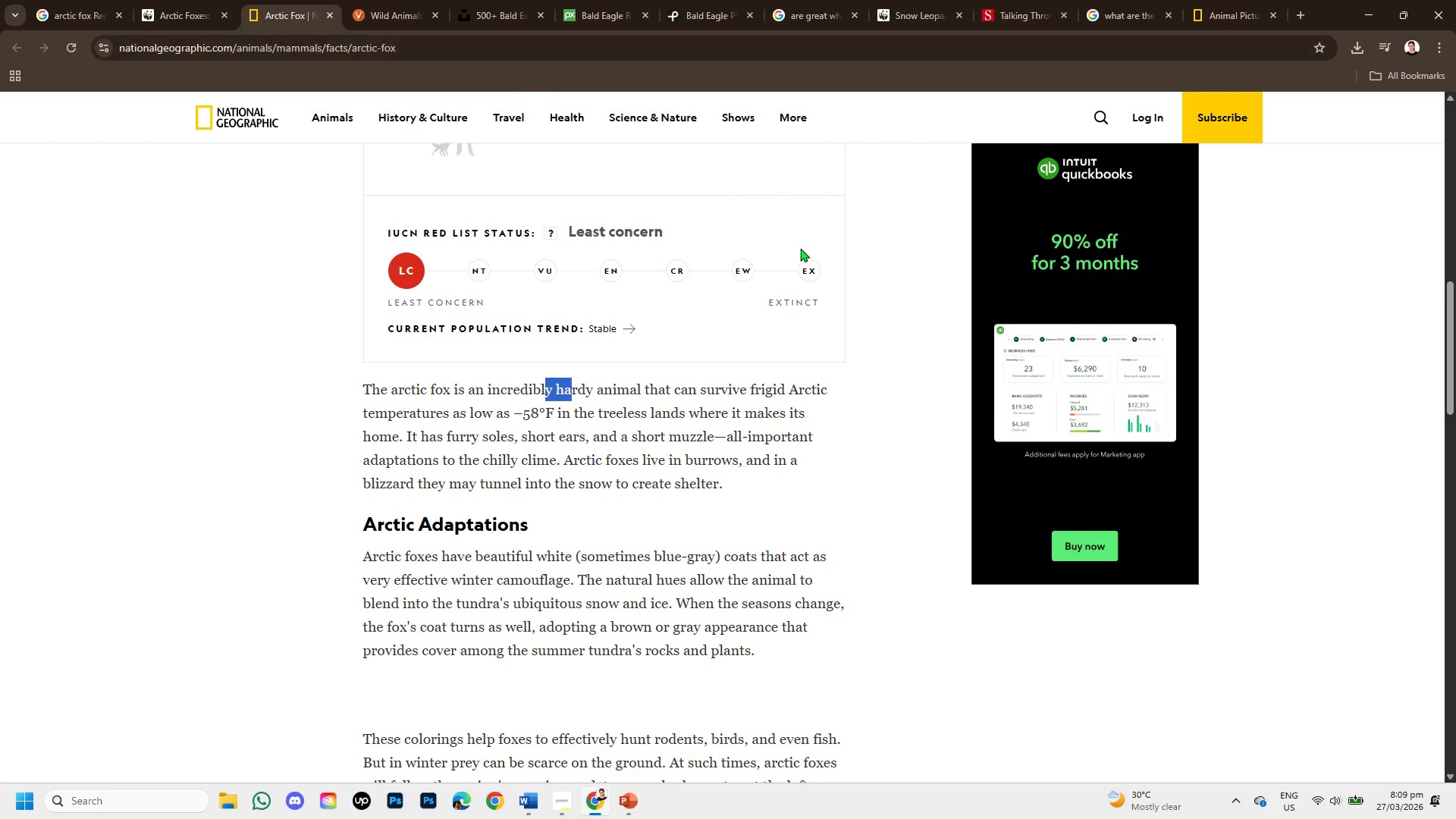 
wait(6.35)
 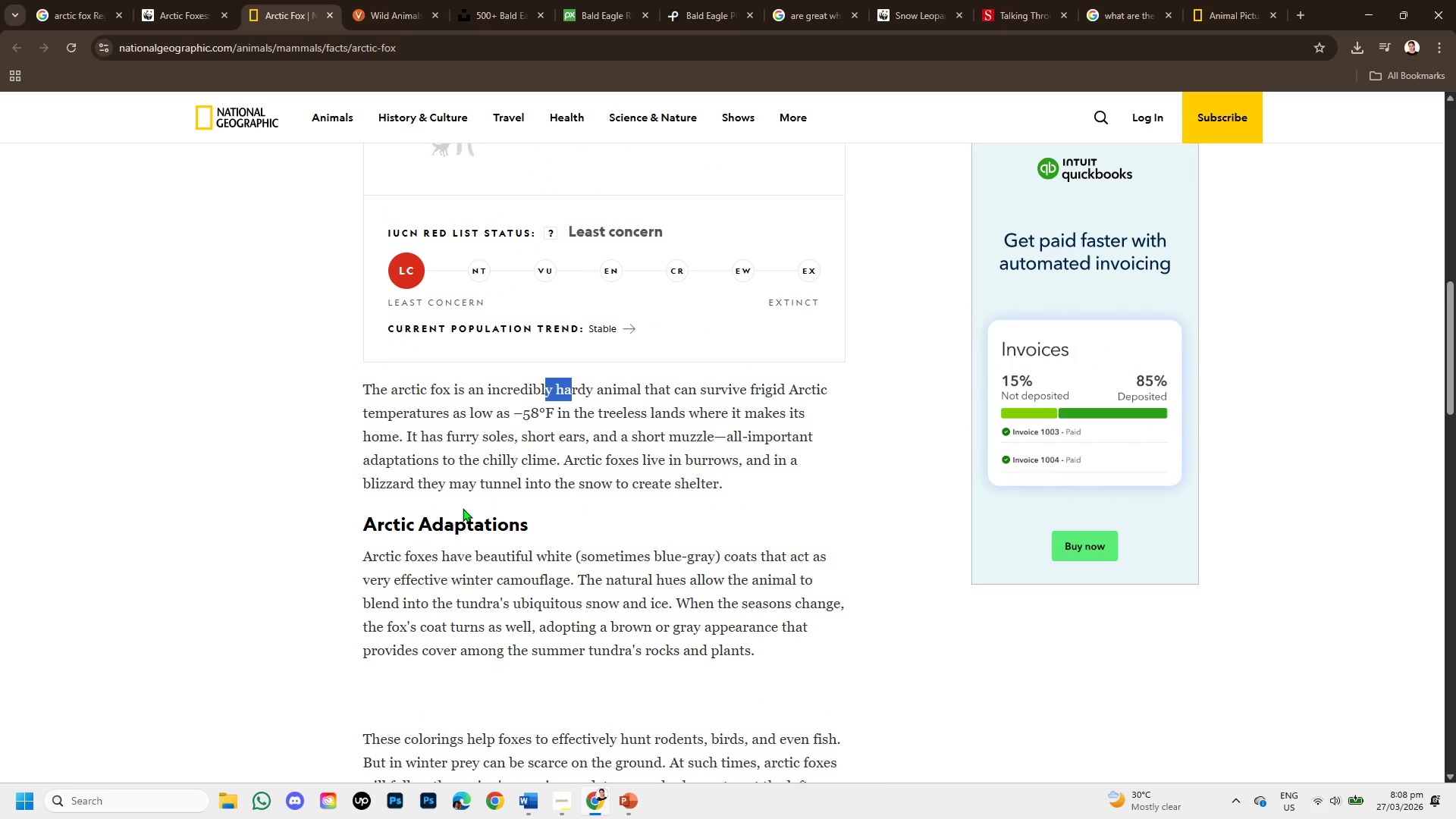 
left_click([1332, 799])
 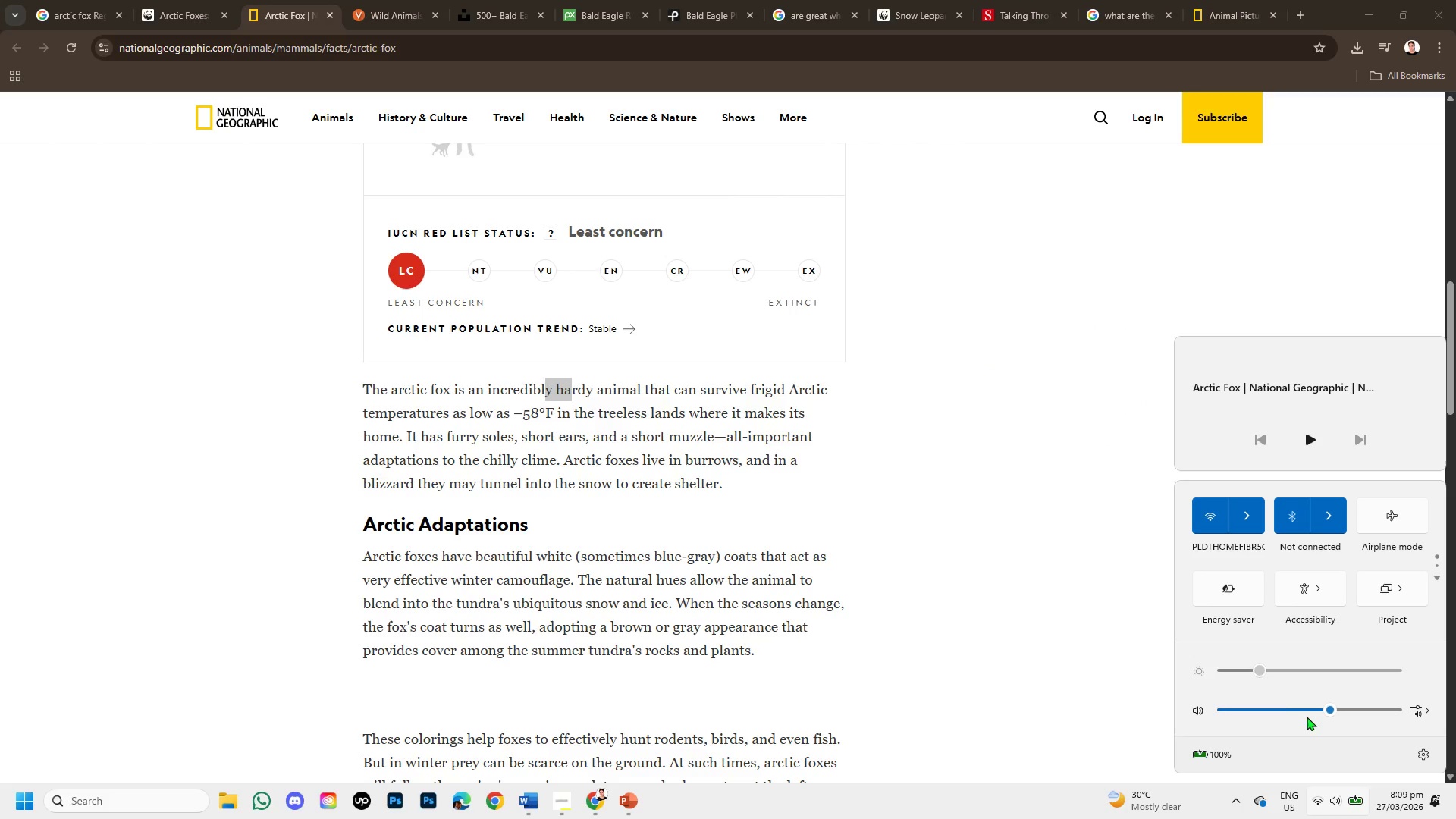 
left_click_drag(start_coordinate=[1260, 670], to_coordinate=[1245, 671])
 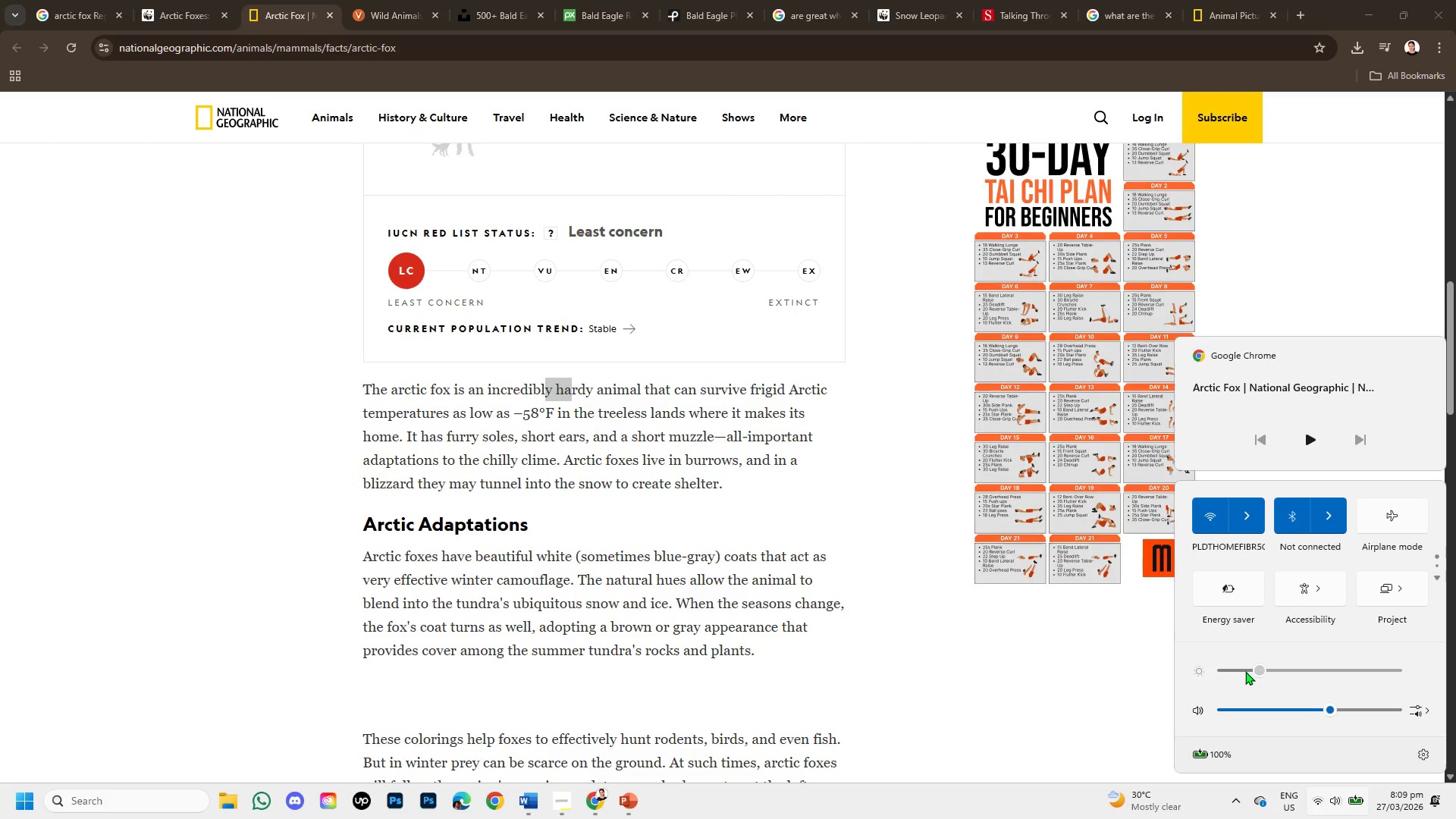 
left_click([1245, 671])
 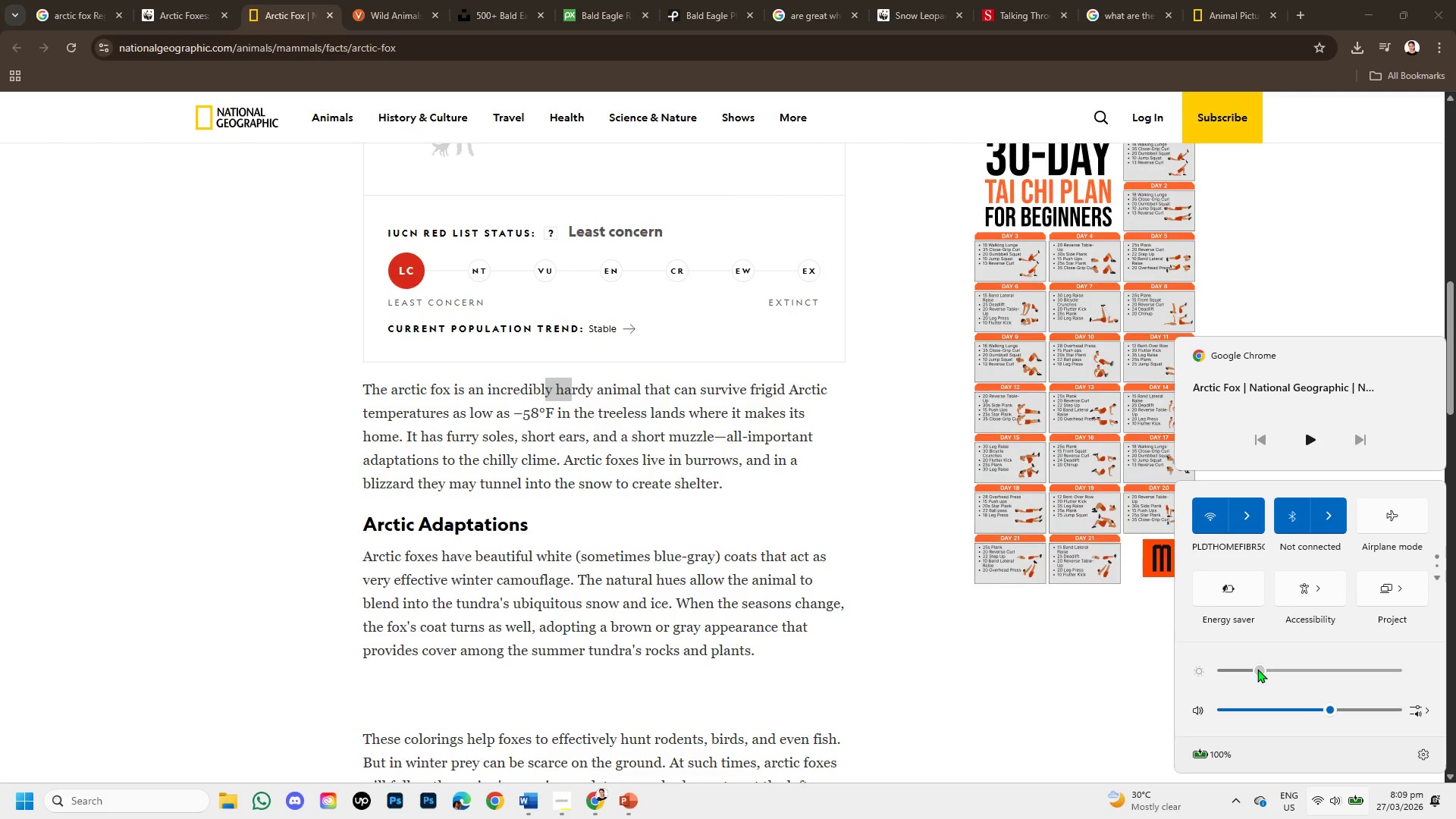 
left_click_drag(start_coordinate=[1257, 669], to_coordinate=[1242, 669])
 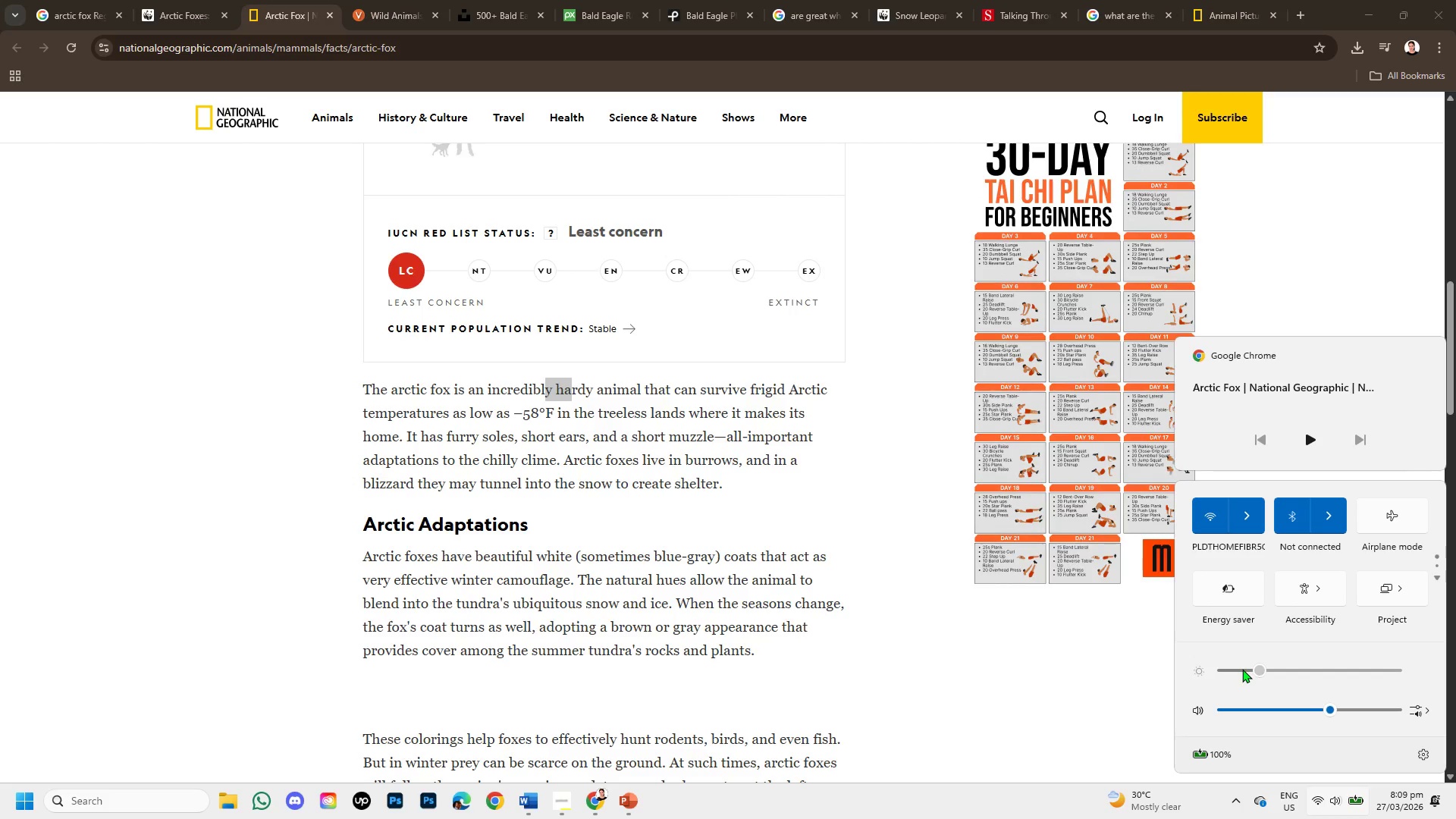 
double_click([1242, 669])
 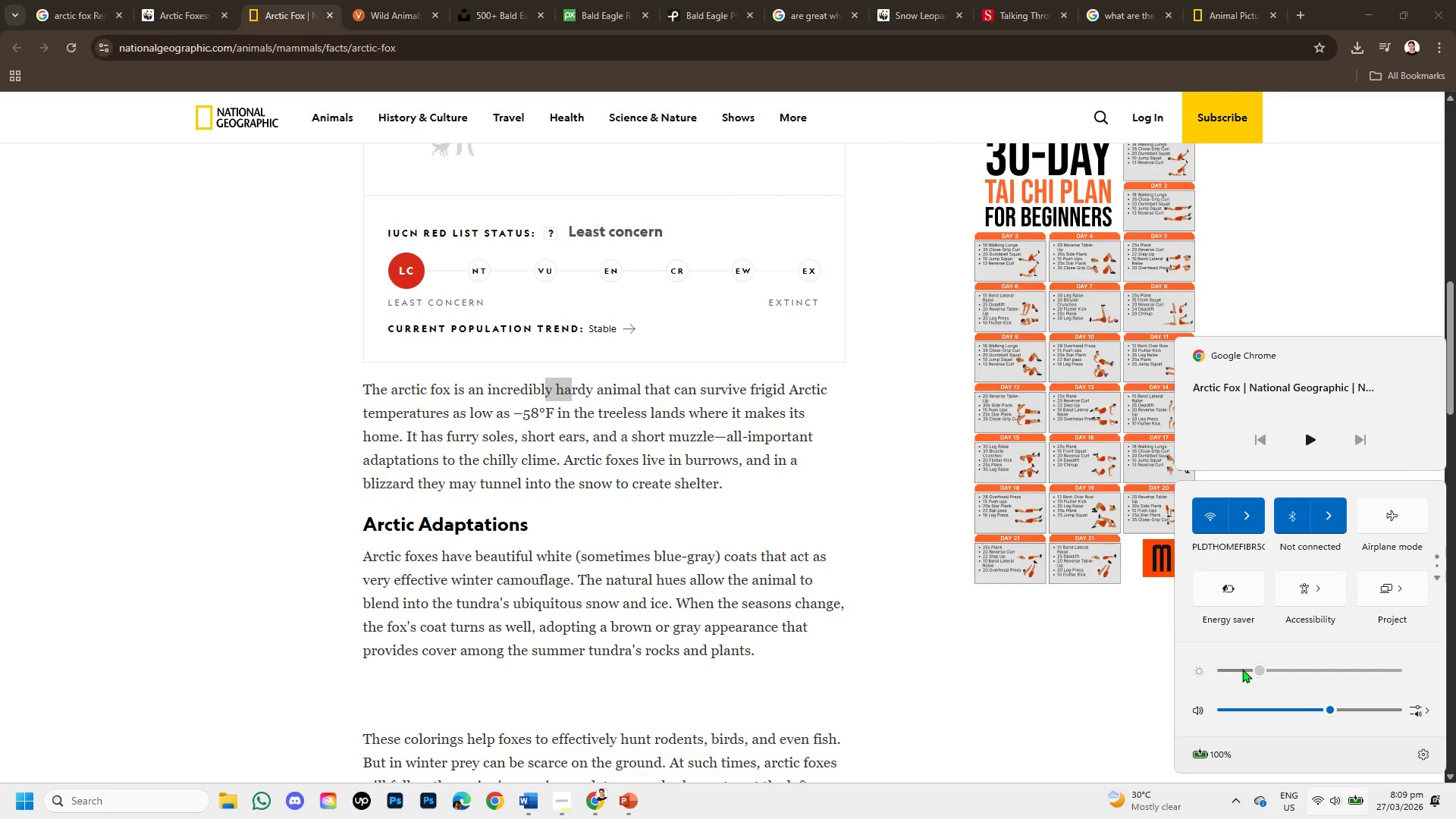 
triple_click([1242, 669])
 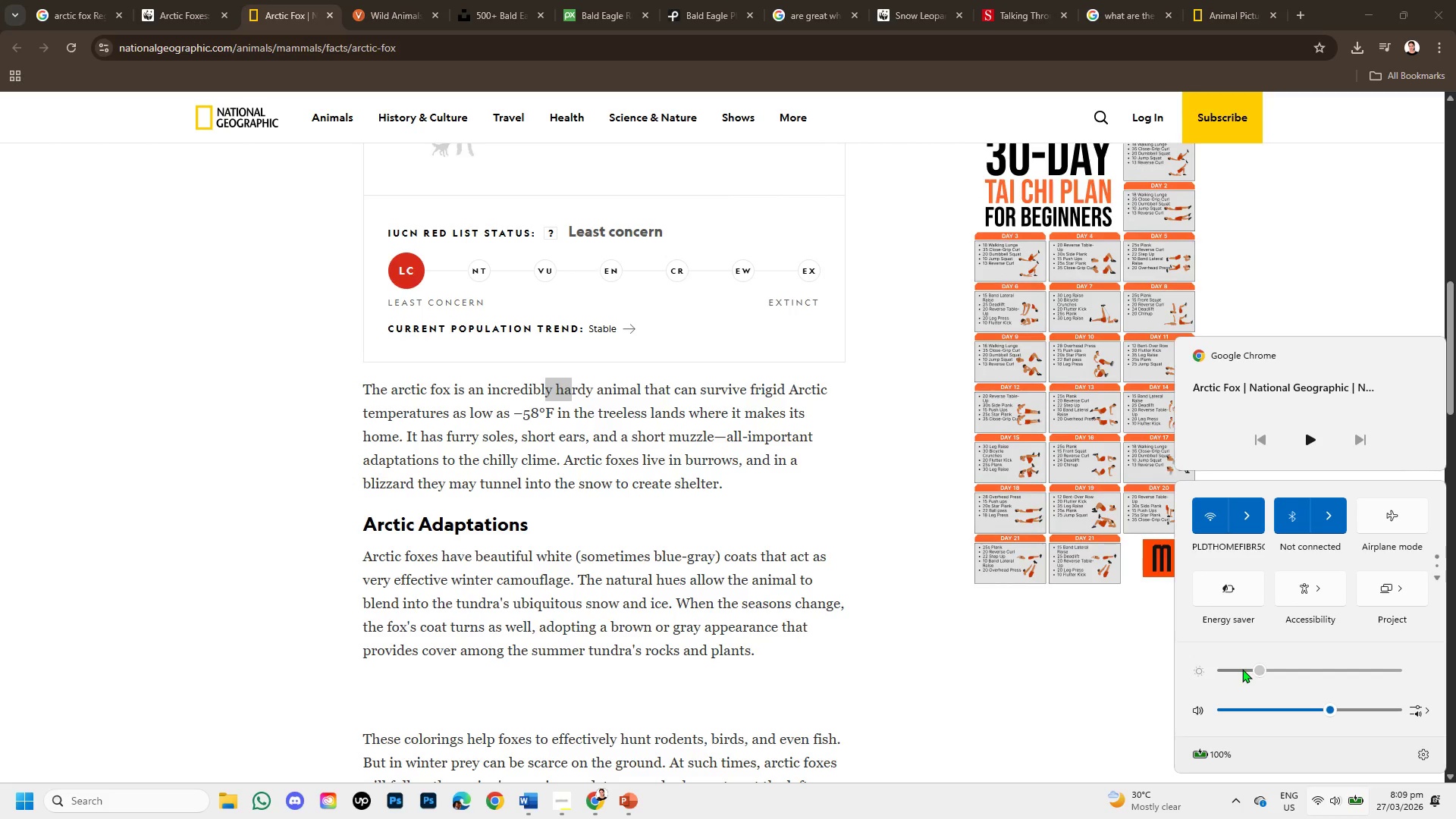 
triple_click([1242, 669])
 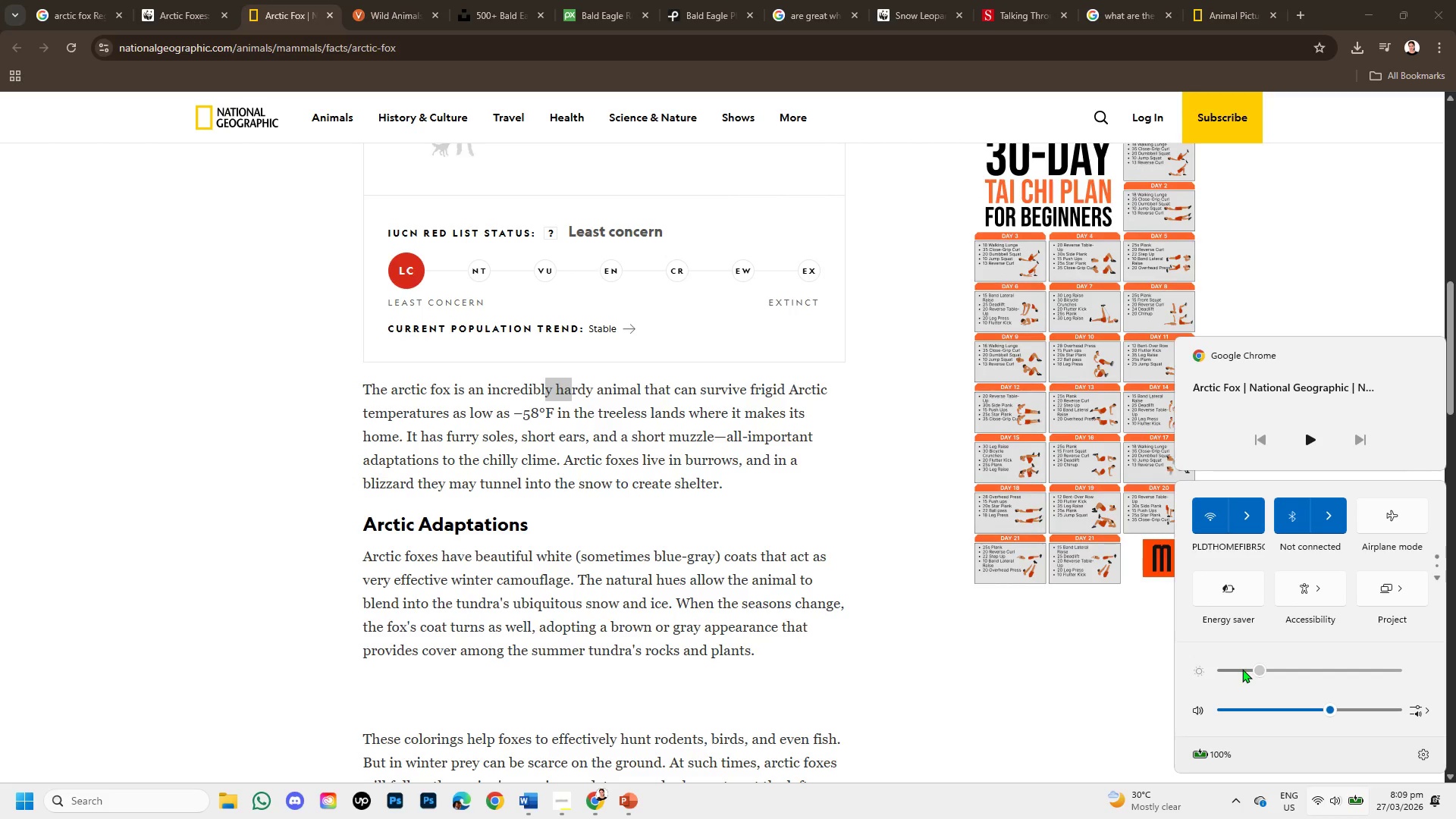 
triple_click([1242, 669])
 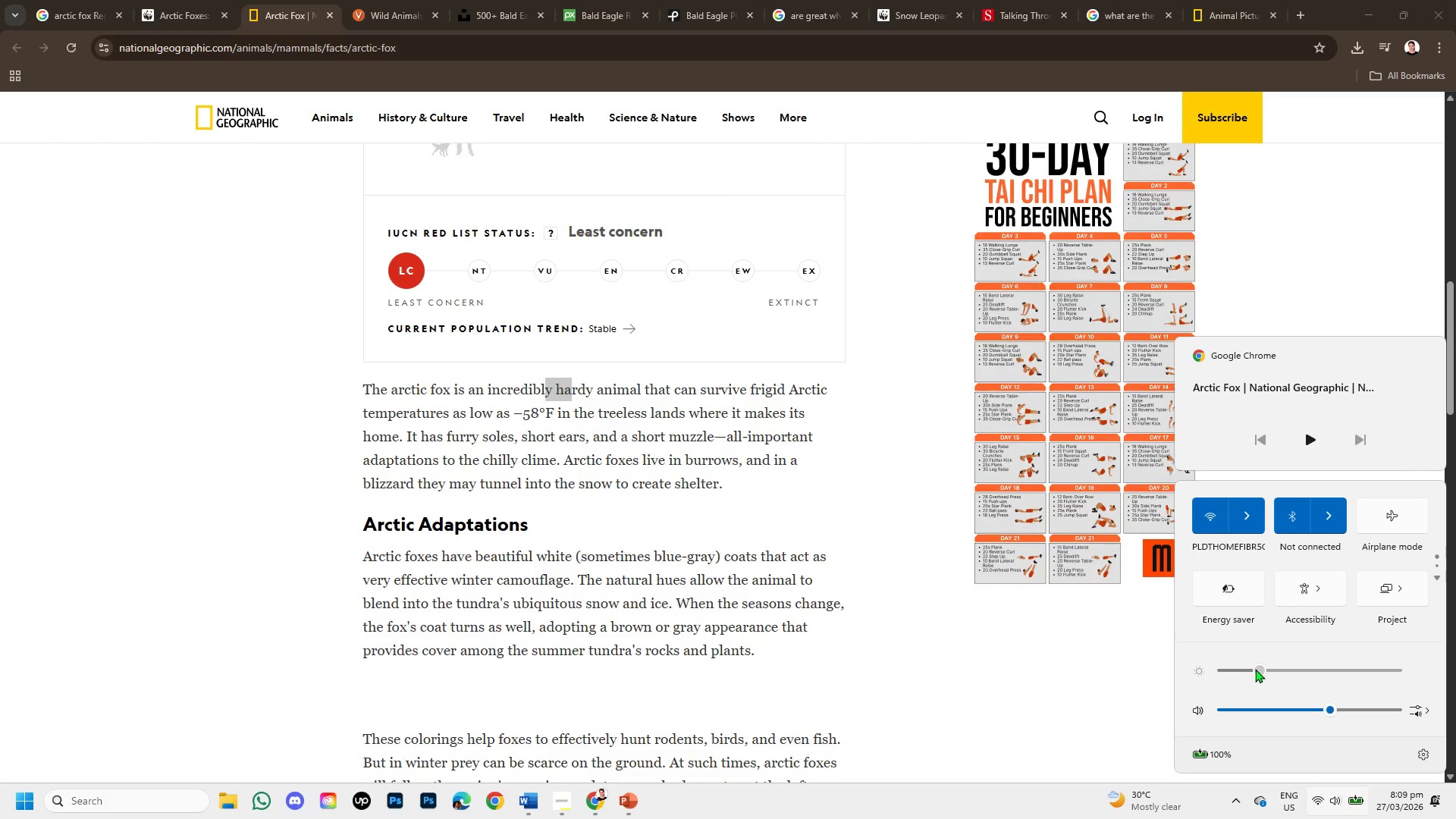 
left_click_drag(start_coordinate=[1255, 669], to_coordinate=[1244, 671])
 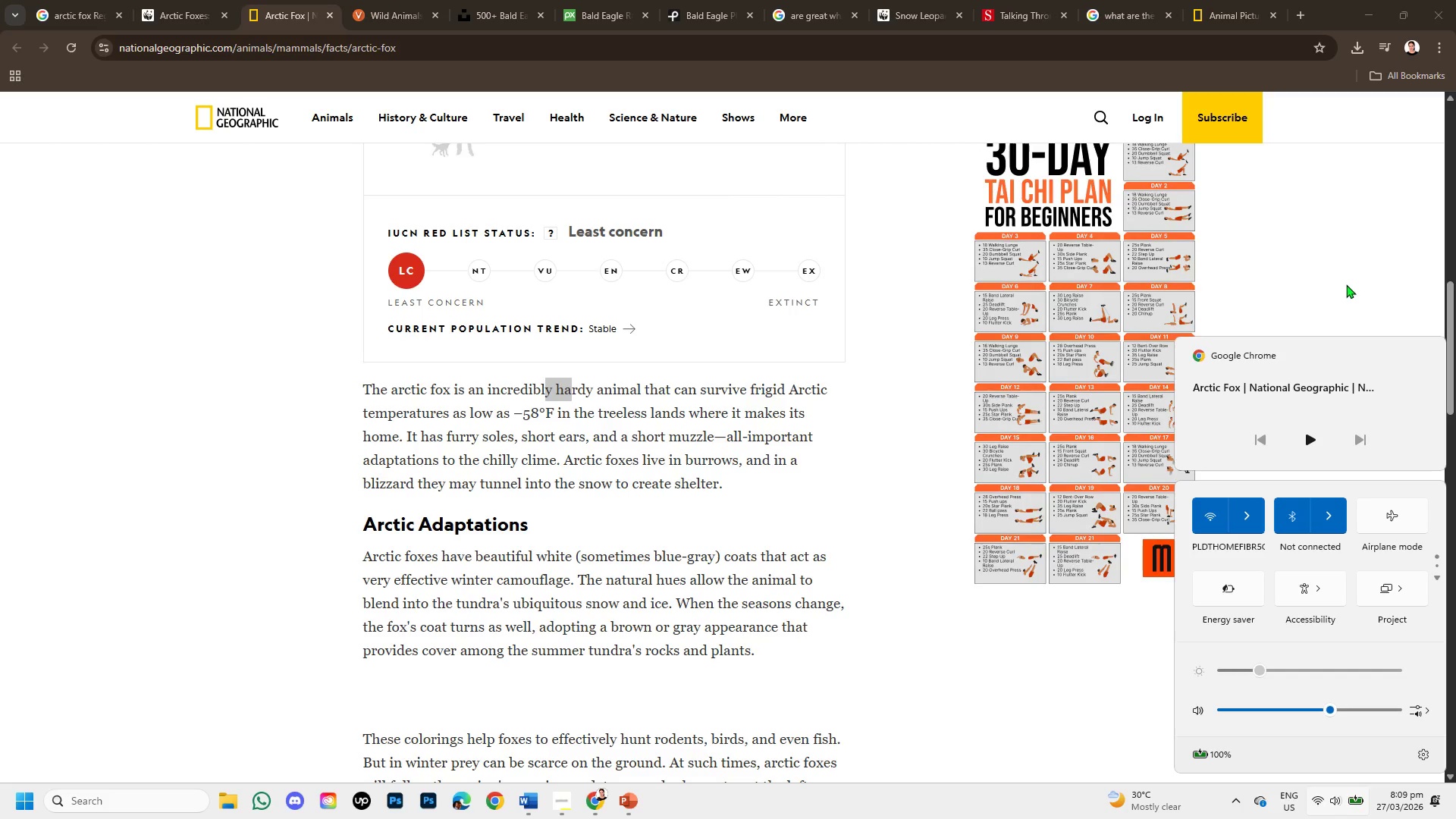 
left_click([1345, 269])
 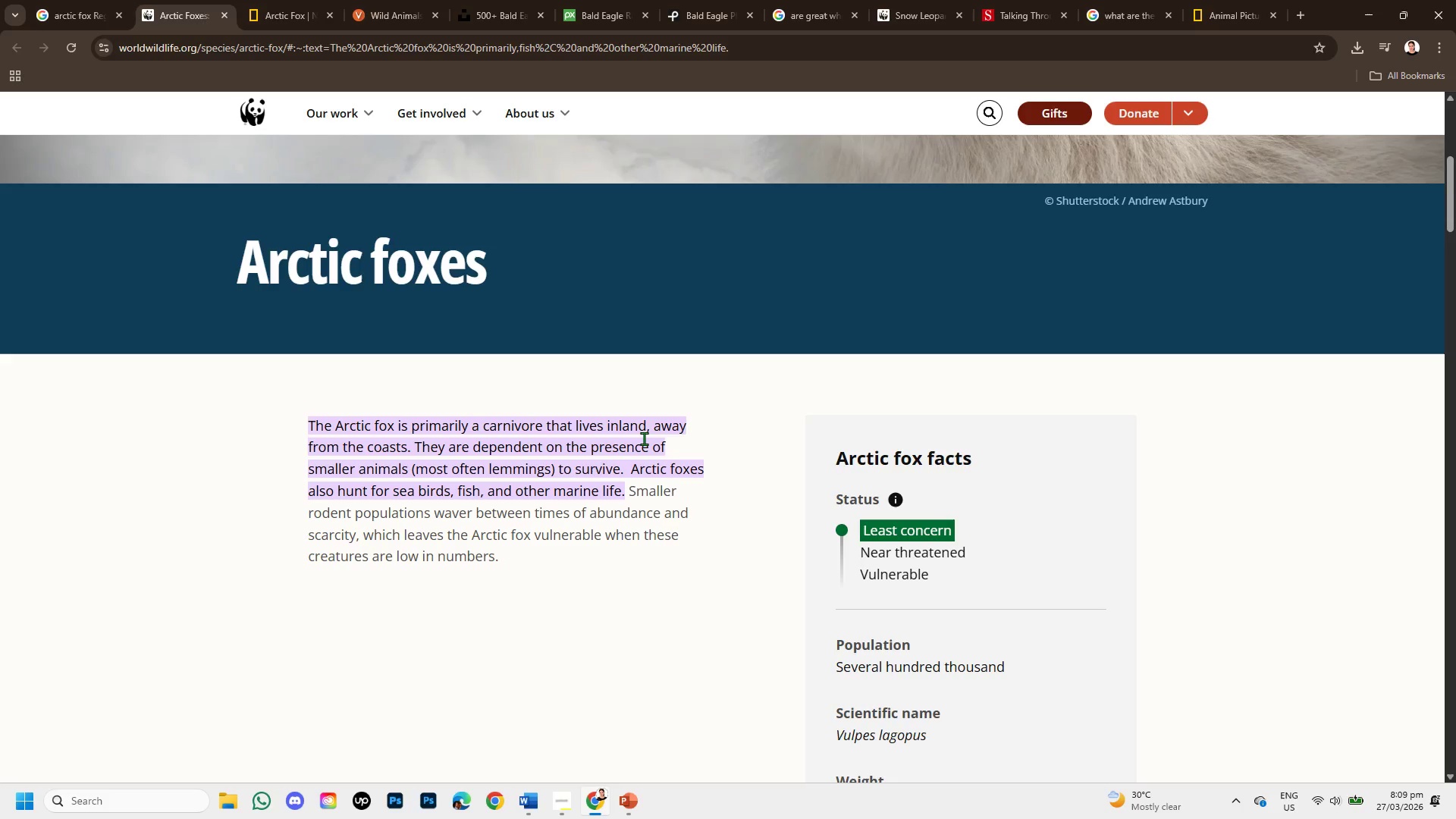 
wait(13.94)
 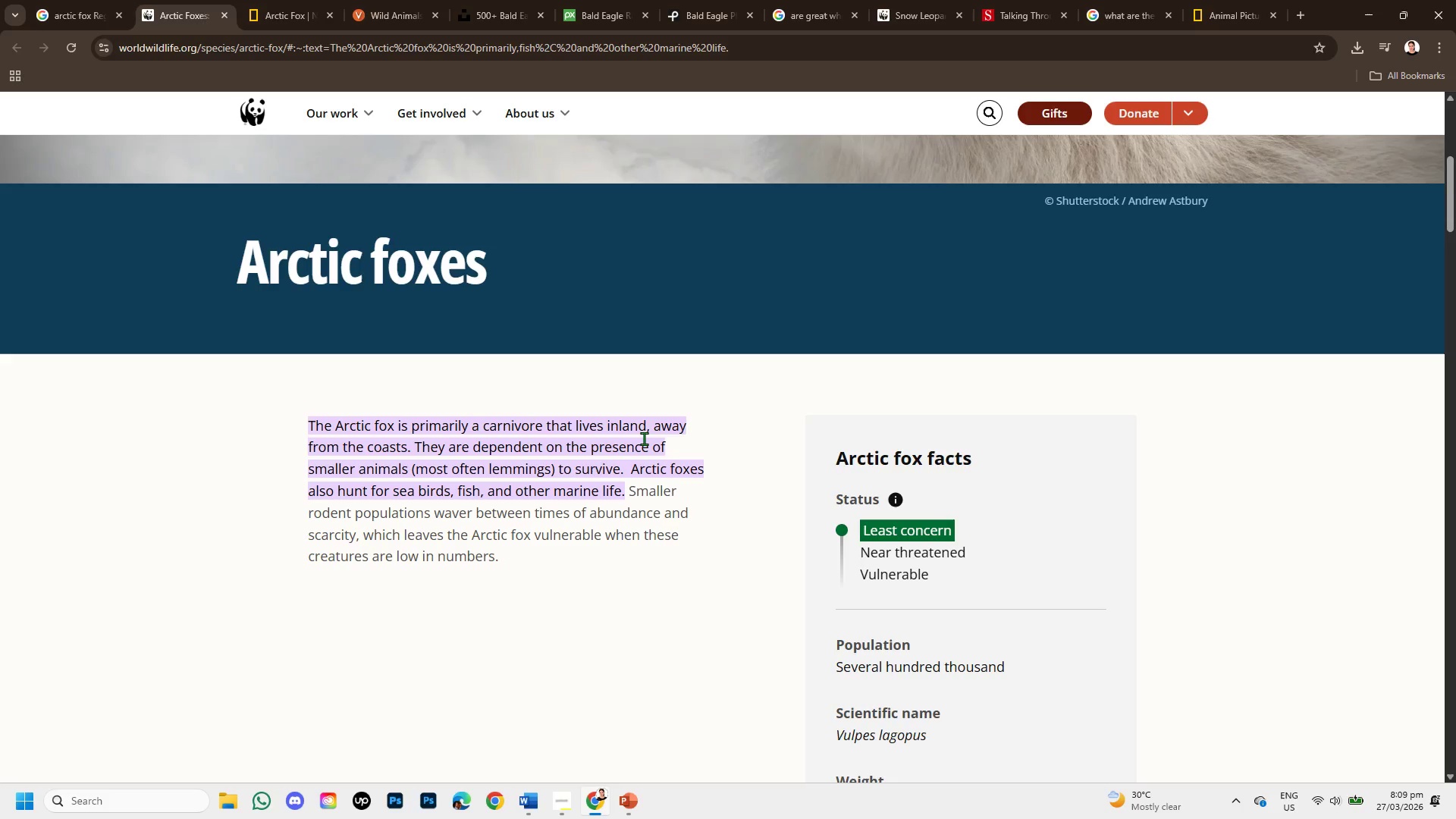 
left_click_drag(start_coordinate=[300, 419], to_coordinate=[566, 509])
 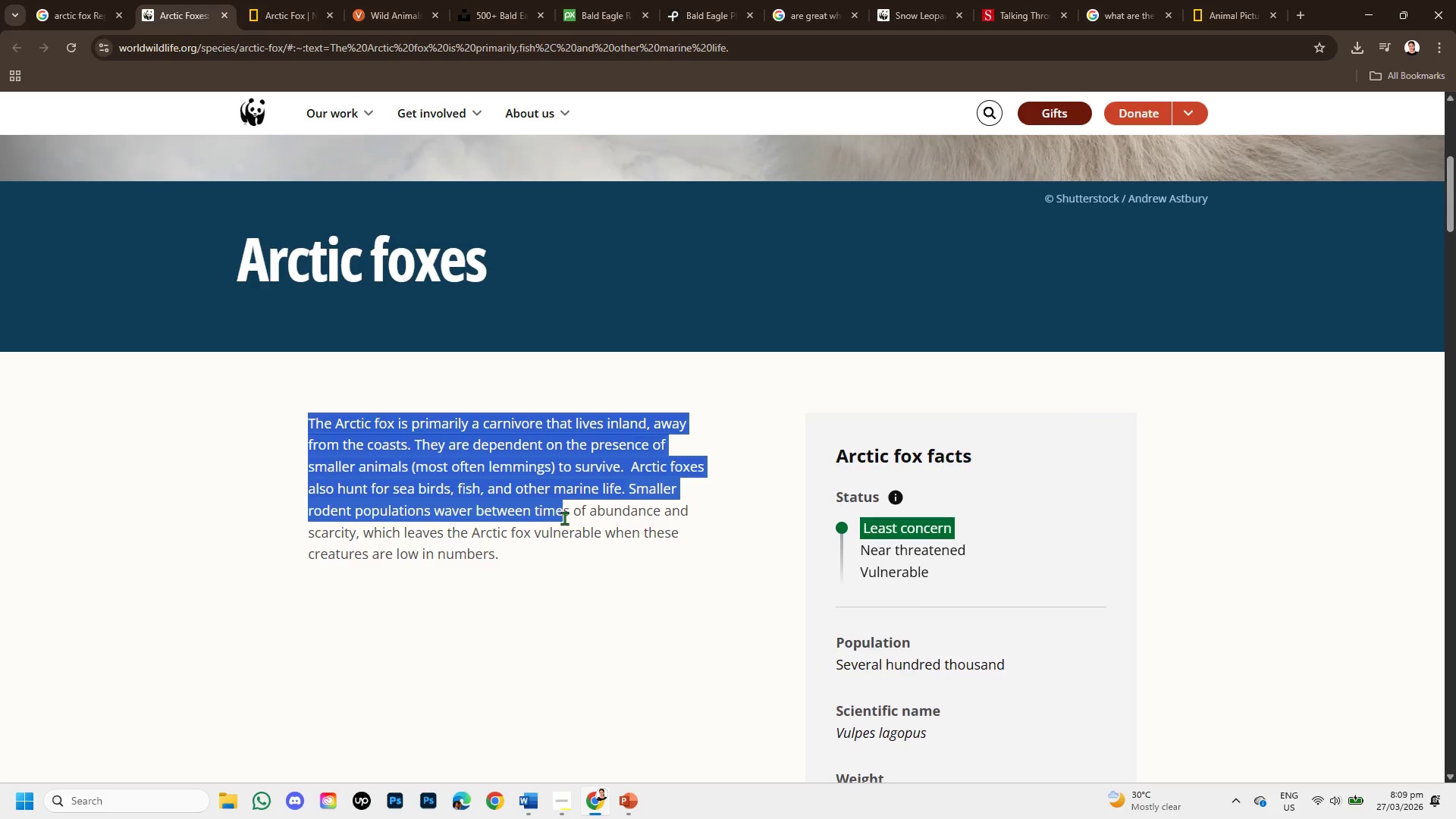 
scroll: coordinate [559, 521], scroll_direction: down, amount: 3.0
 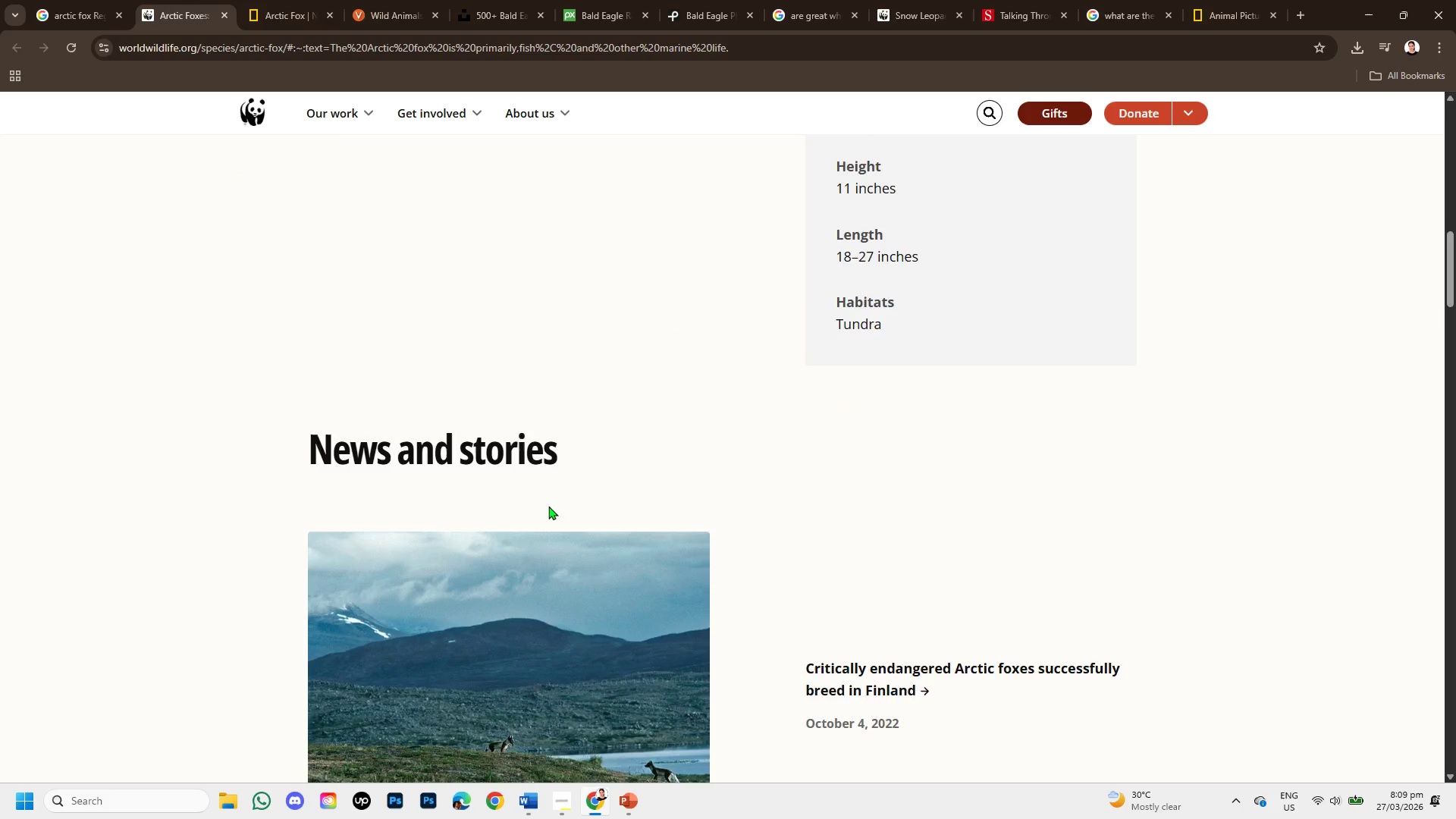 
scroll: coordinate [385, 295], scroll_direction: up, amount: 6.0
 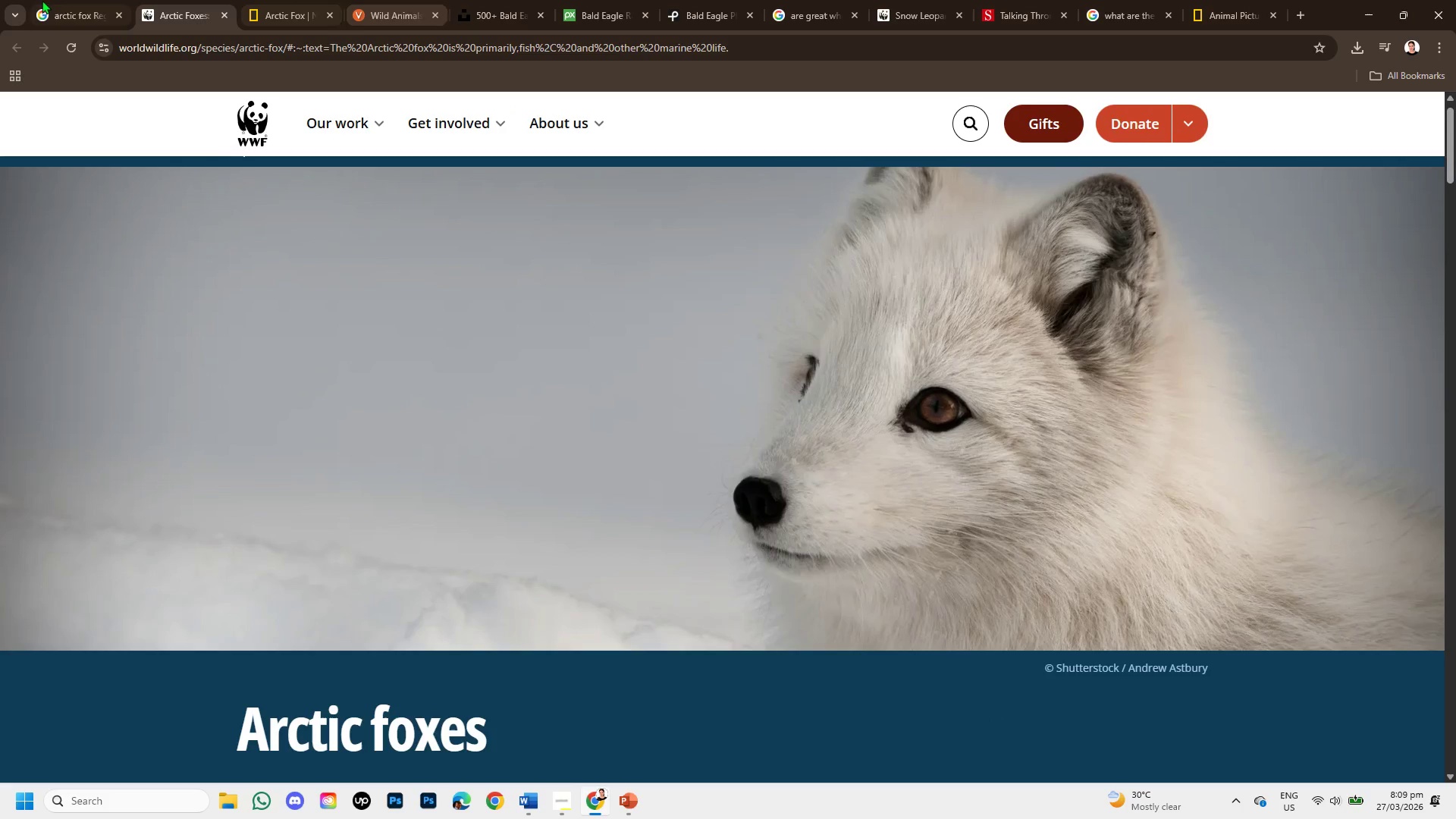 
left_click([42, 0])
 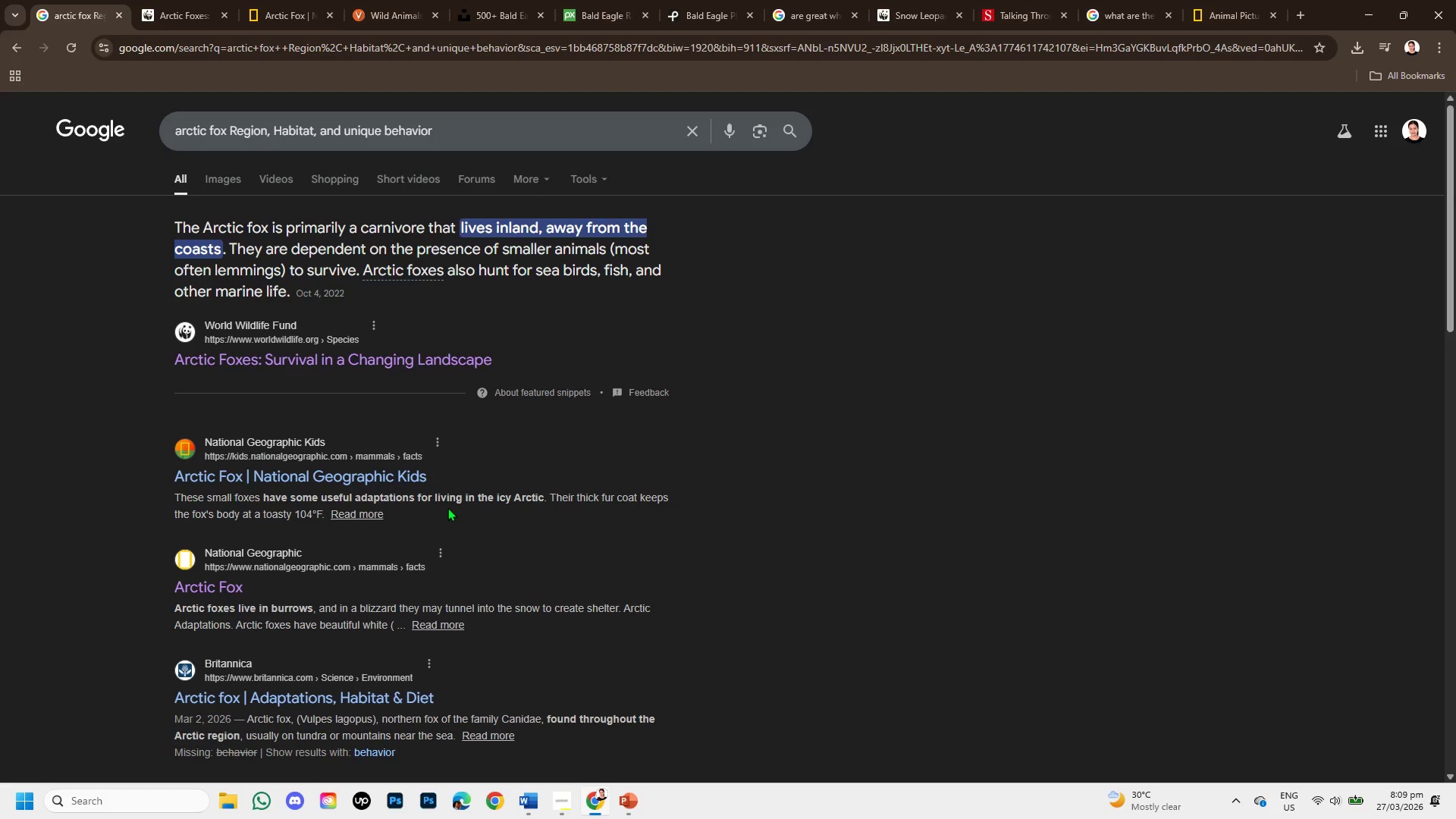 
right_click([366, 470])
 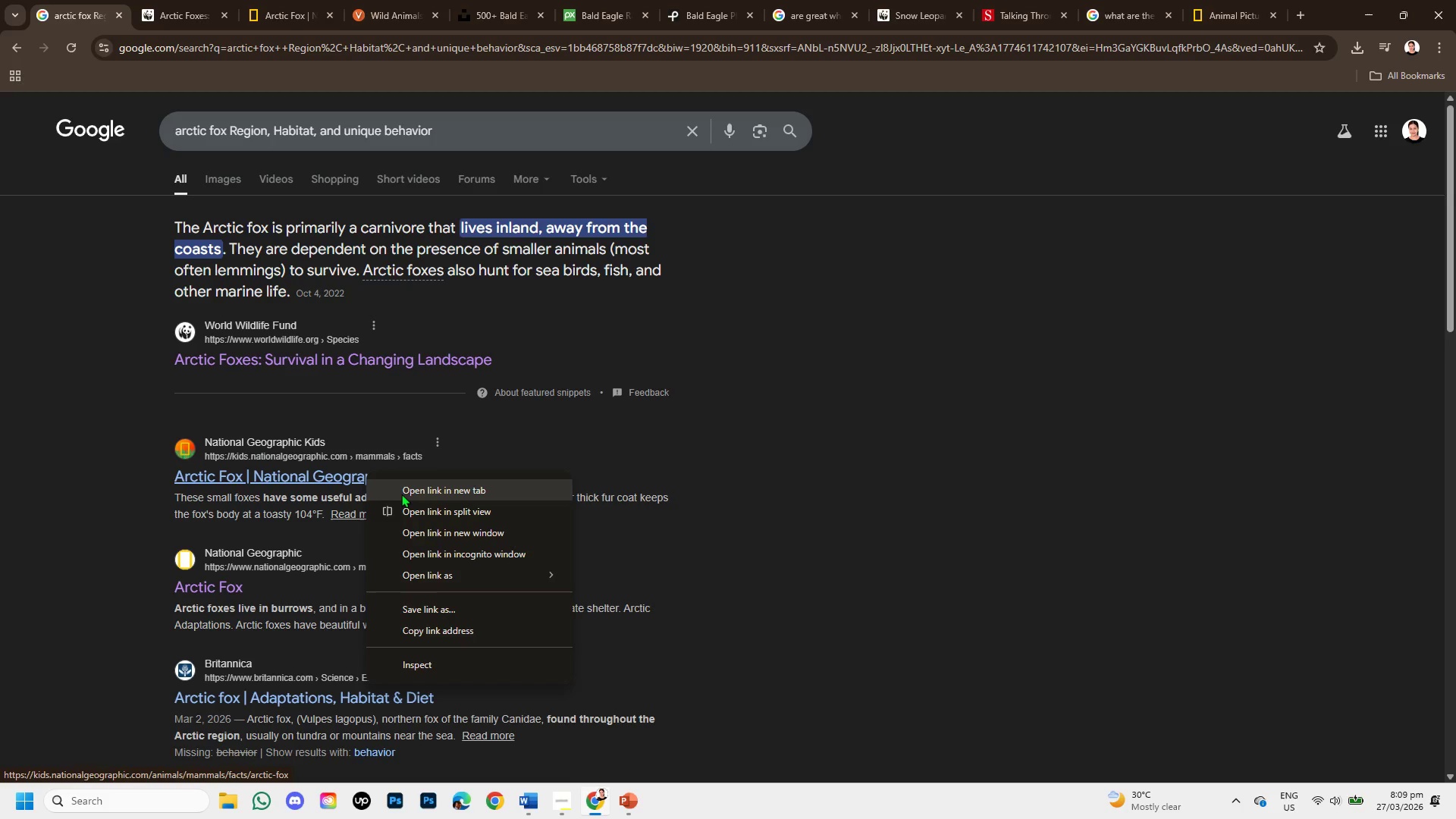 
left_click([401, 494])
 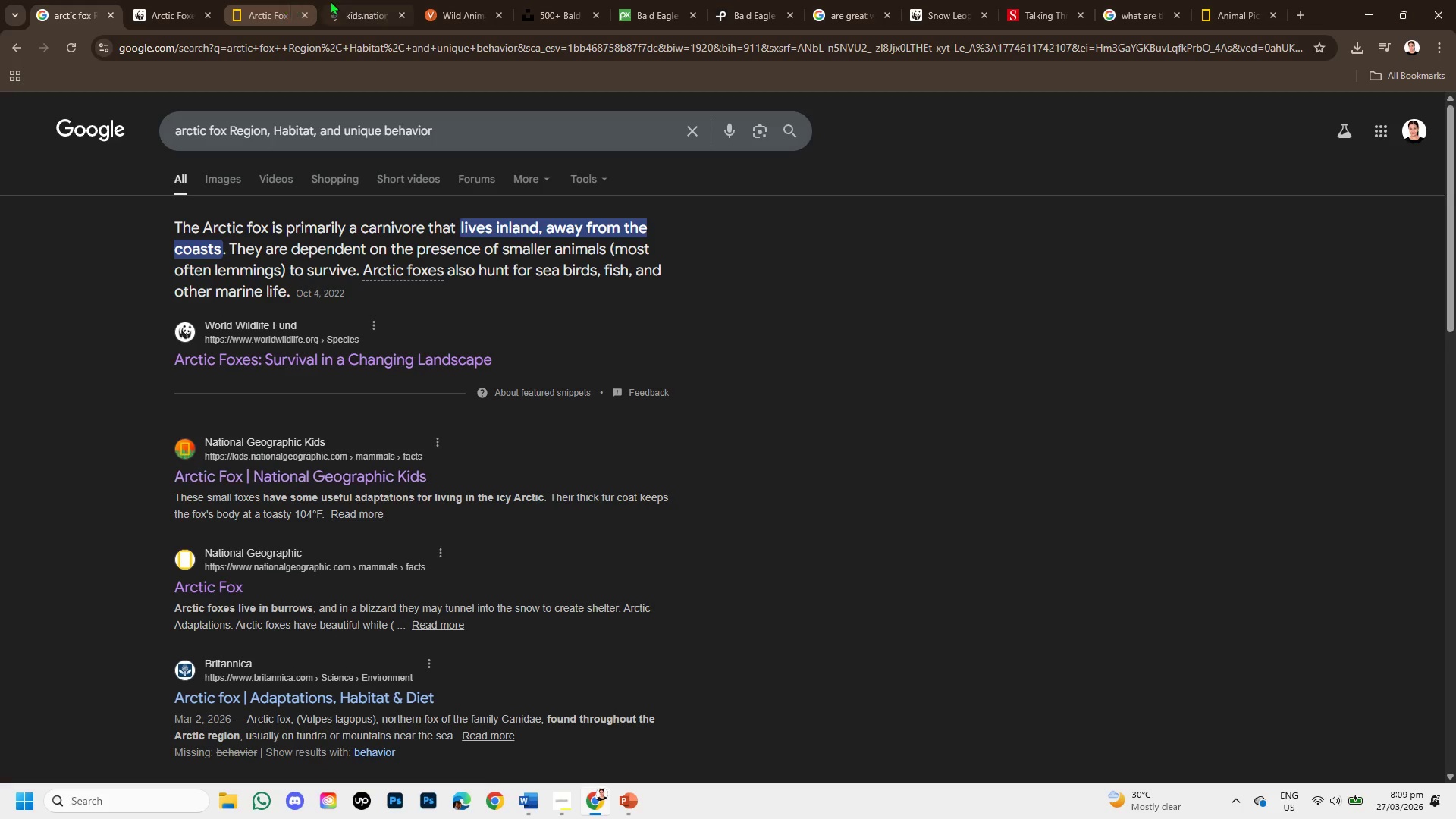 
left_click([343, 3])
 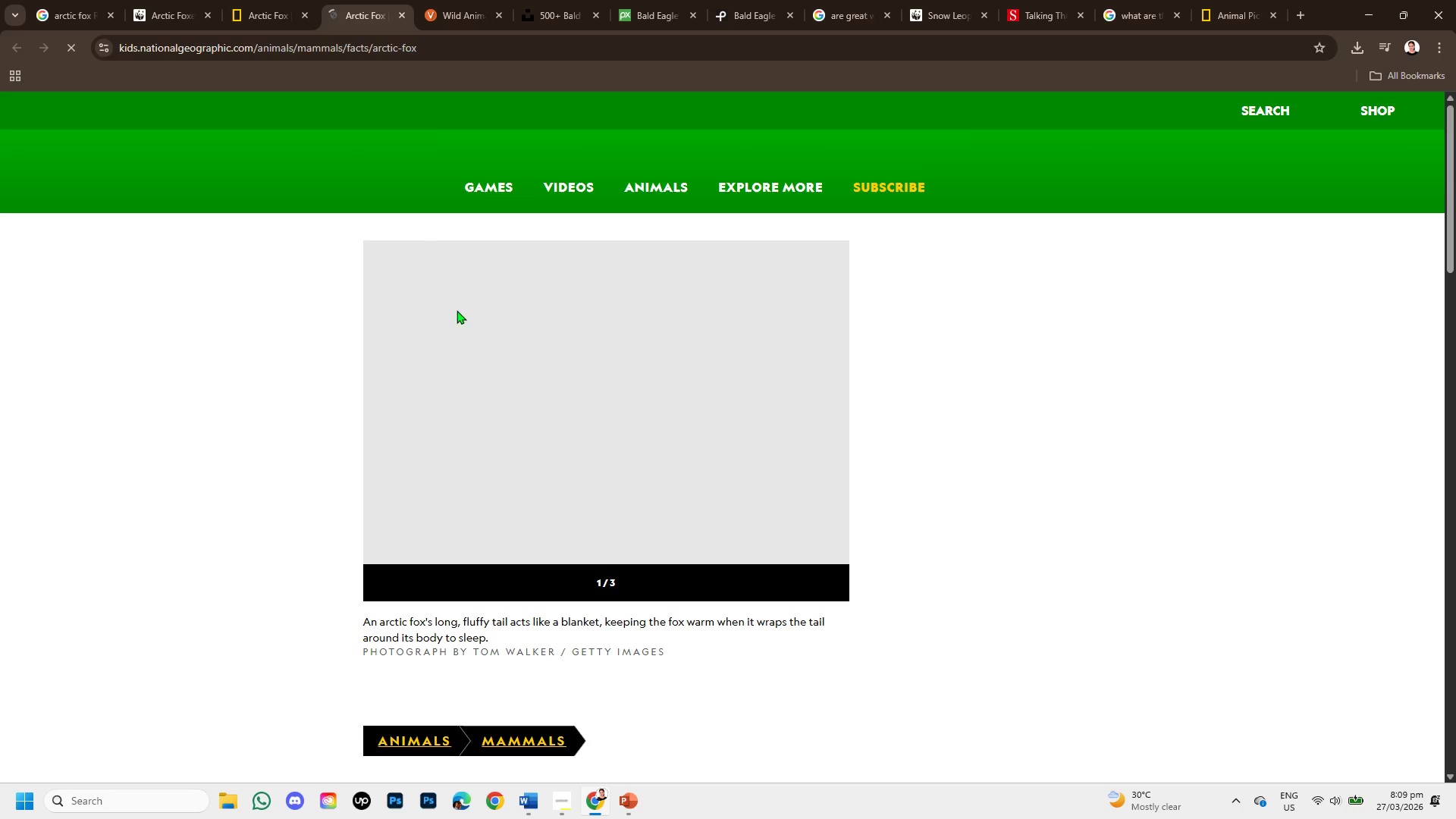 
scroll: coordinate [571, 519], scroll_direction: down, amount: 4.0
 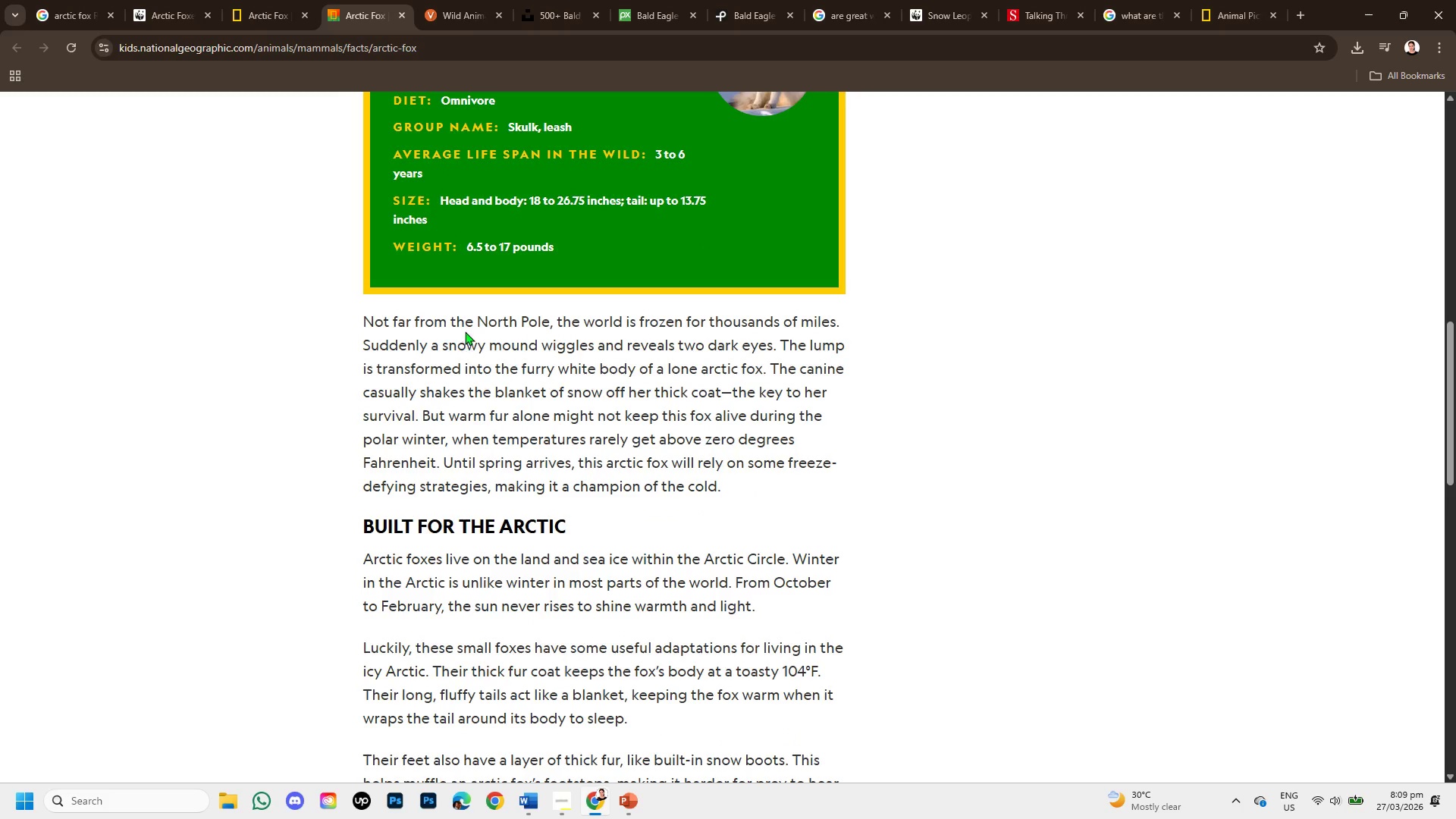 
left_click_drag(start_coordinate=[475, 325], to_coordinate=[799, 446])
 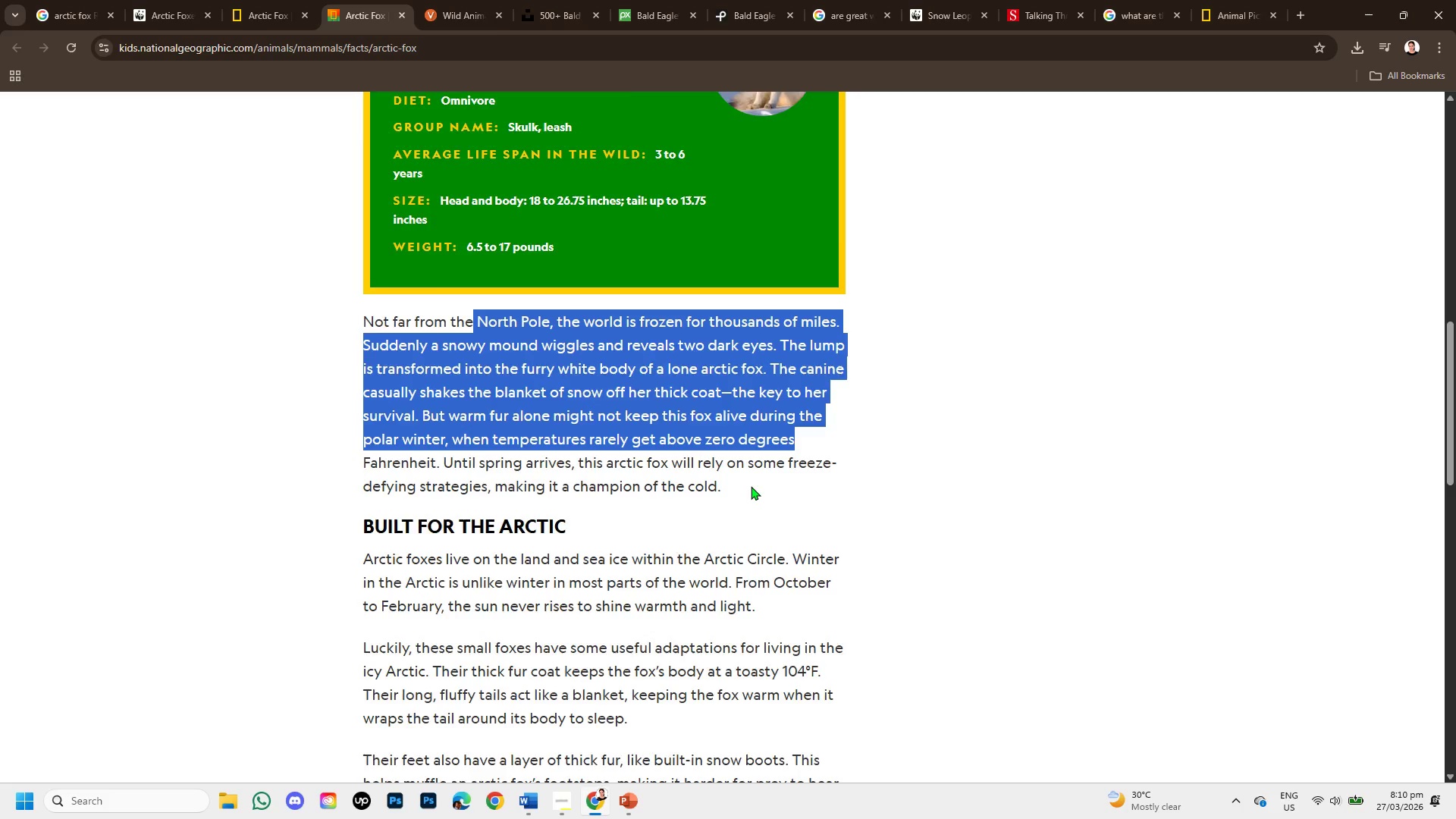 
scroll: coordinate [751, 486], scroll_direction: down, amount: 1.0
 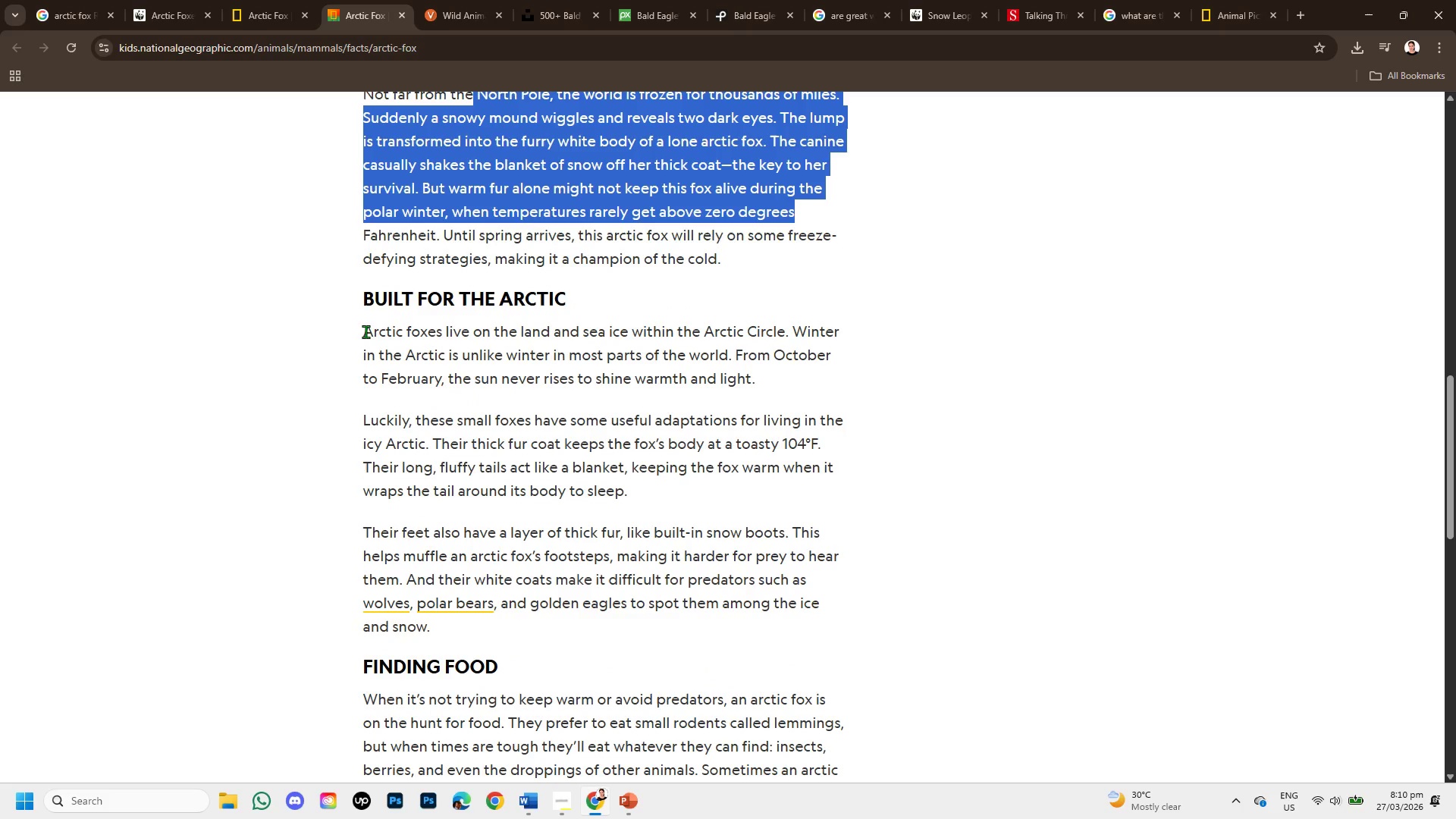 
left_click_drag(start_coordinate=[366, 331], to_coordinate=[554, 337])
 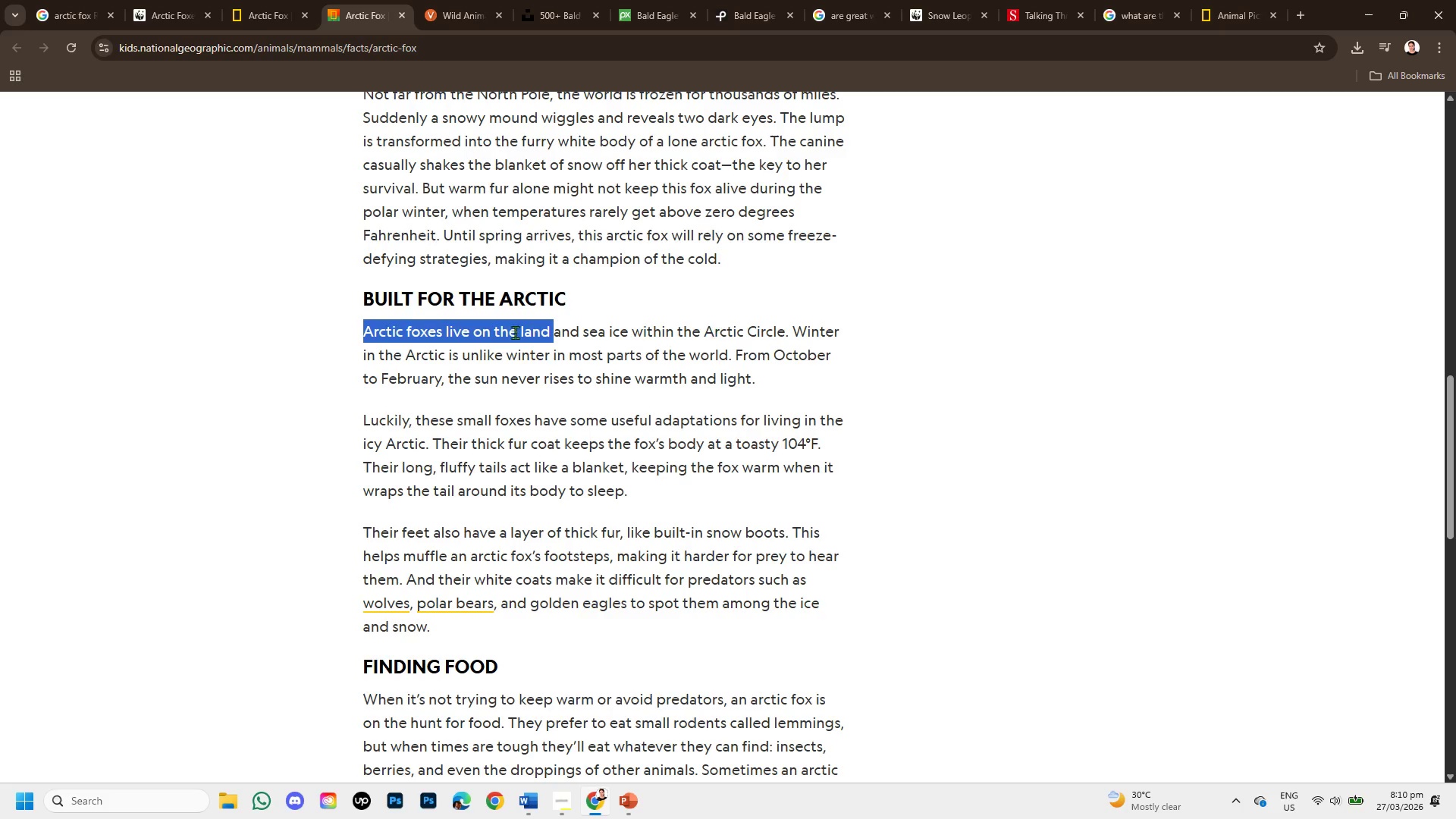 
wait(6.39)
 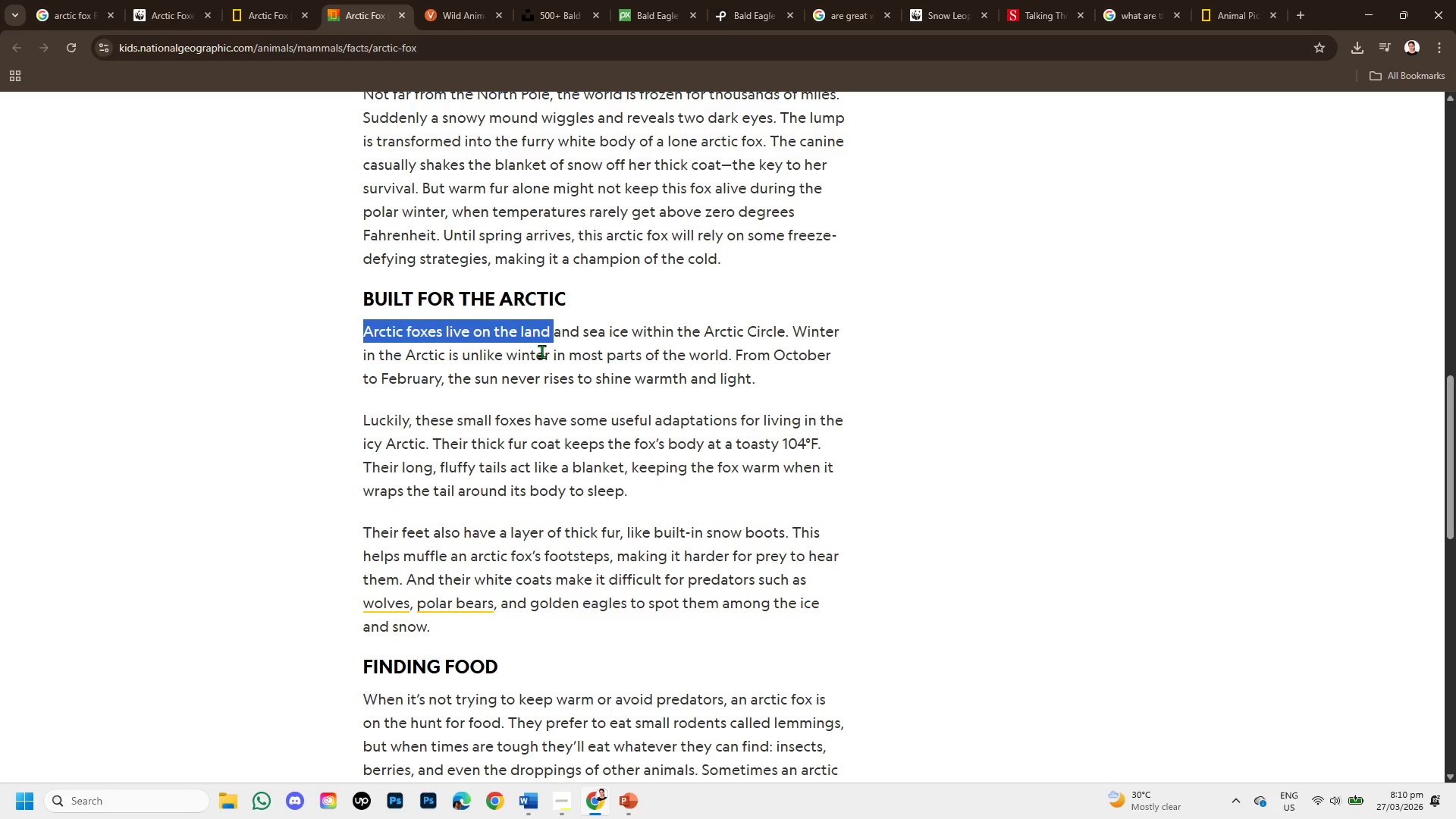 
left_click([631, 807])
 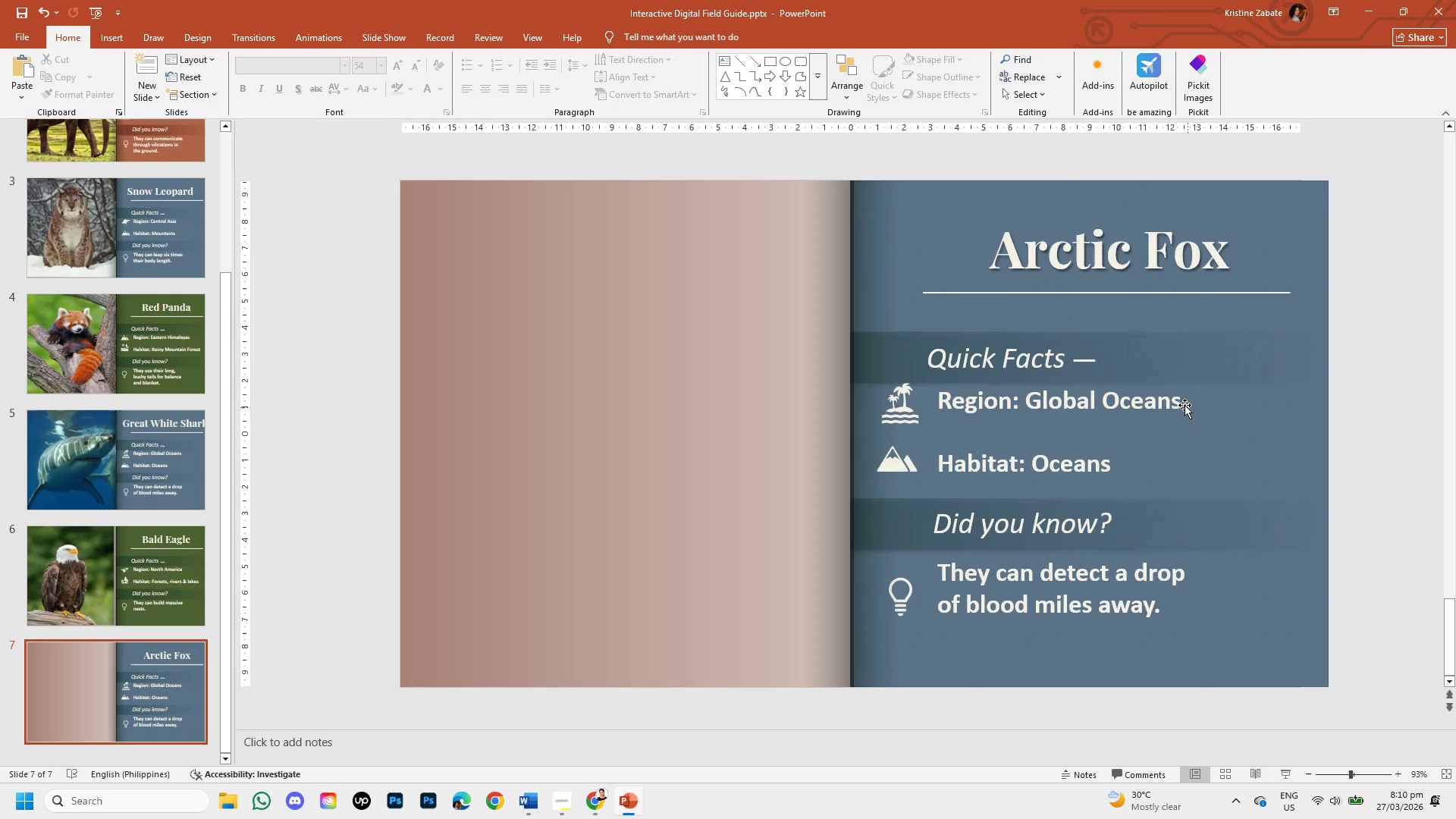 
left_click([1181, 402])
 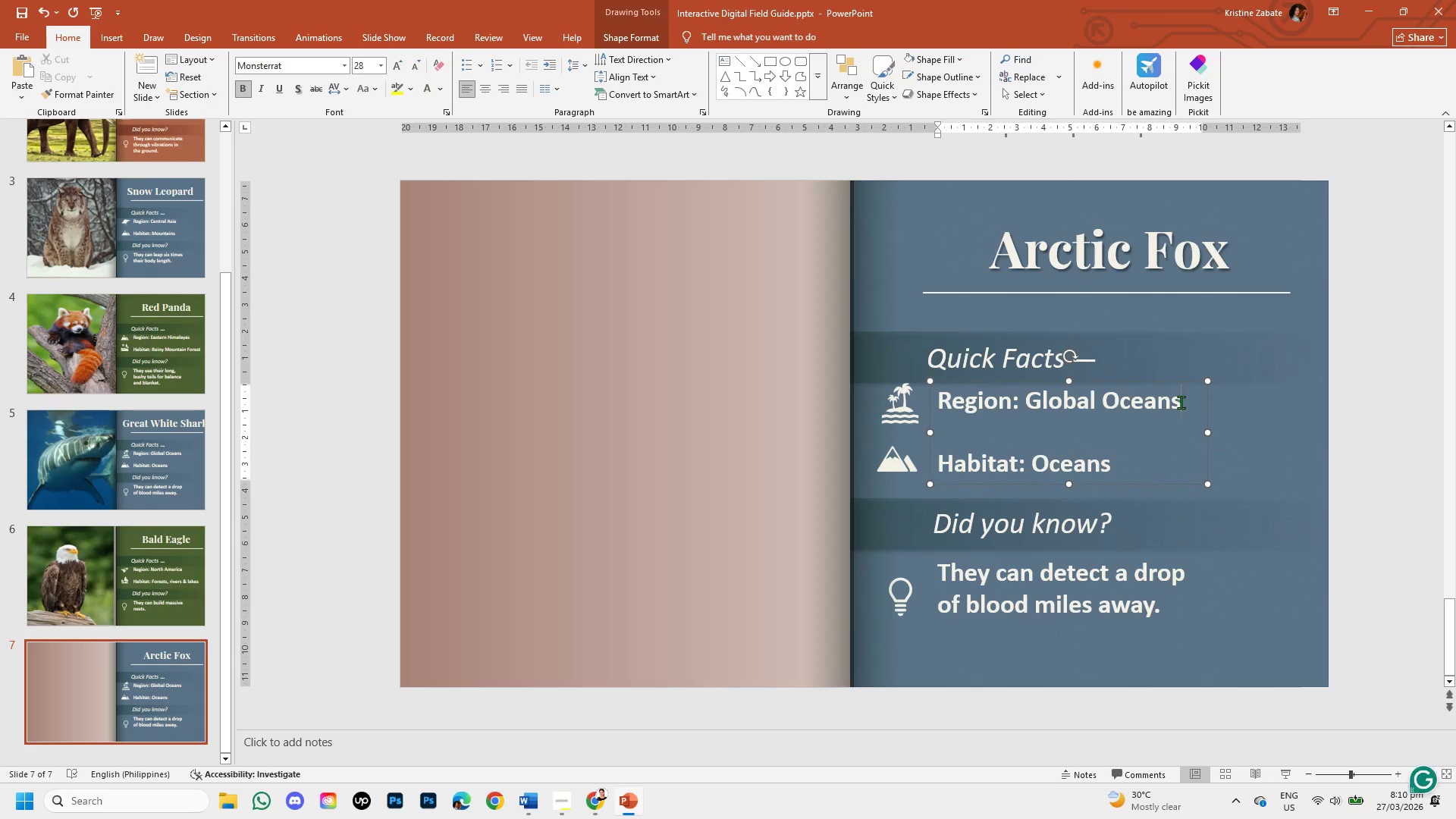 
key(Backspace)
key(Backspace)
key(Backspace)
key(Backspace)
key(Backspace)
key(Backspace)
key(Backspace)
key(Backspace)
key(Backspace)
type(Artic)
 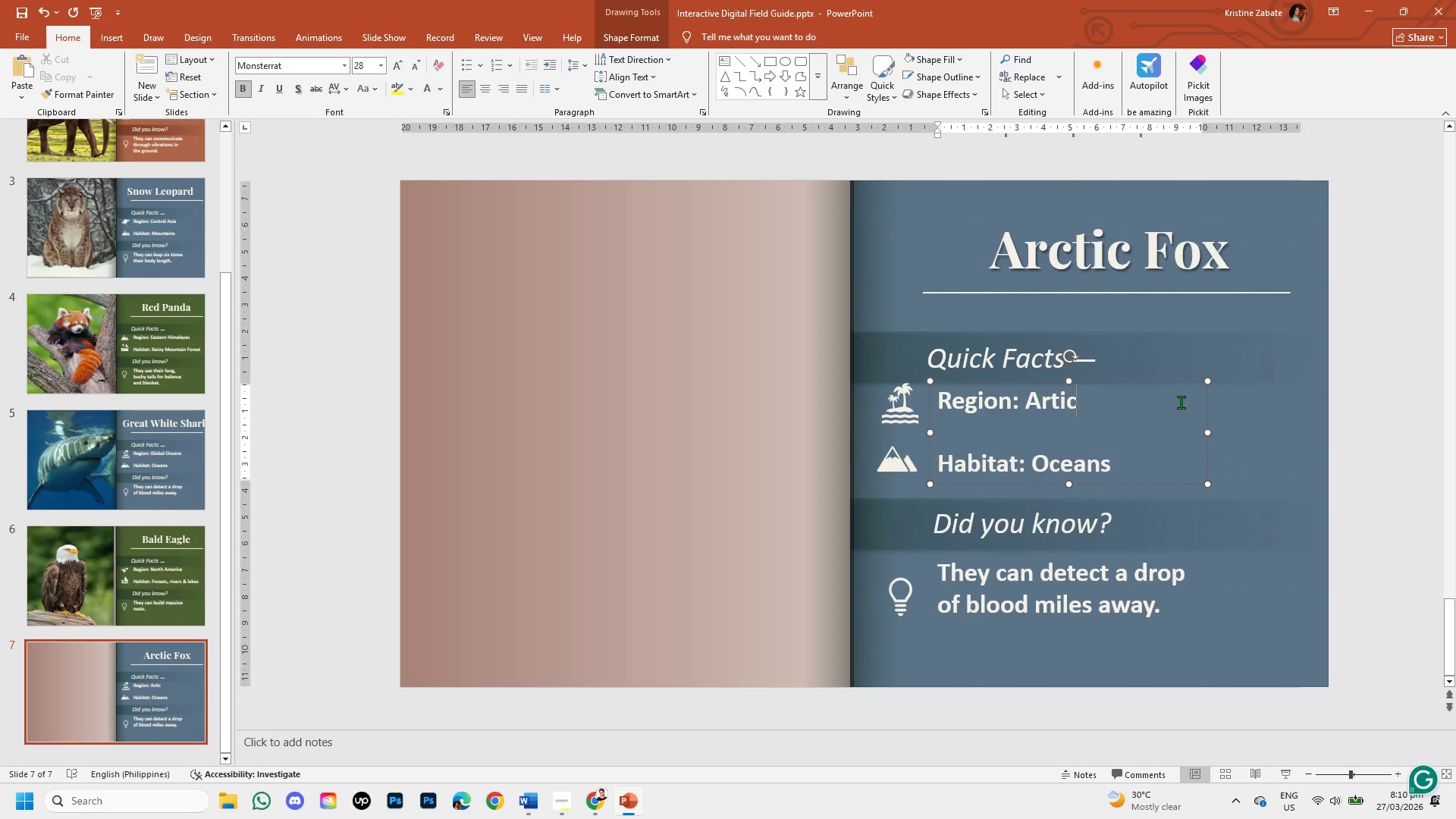 
key(Backspace)
key(Backspace)
key(Backspace)
type(ctic)
 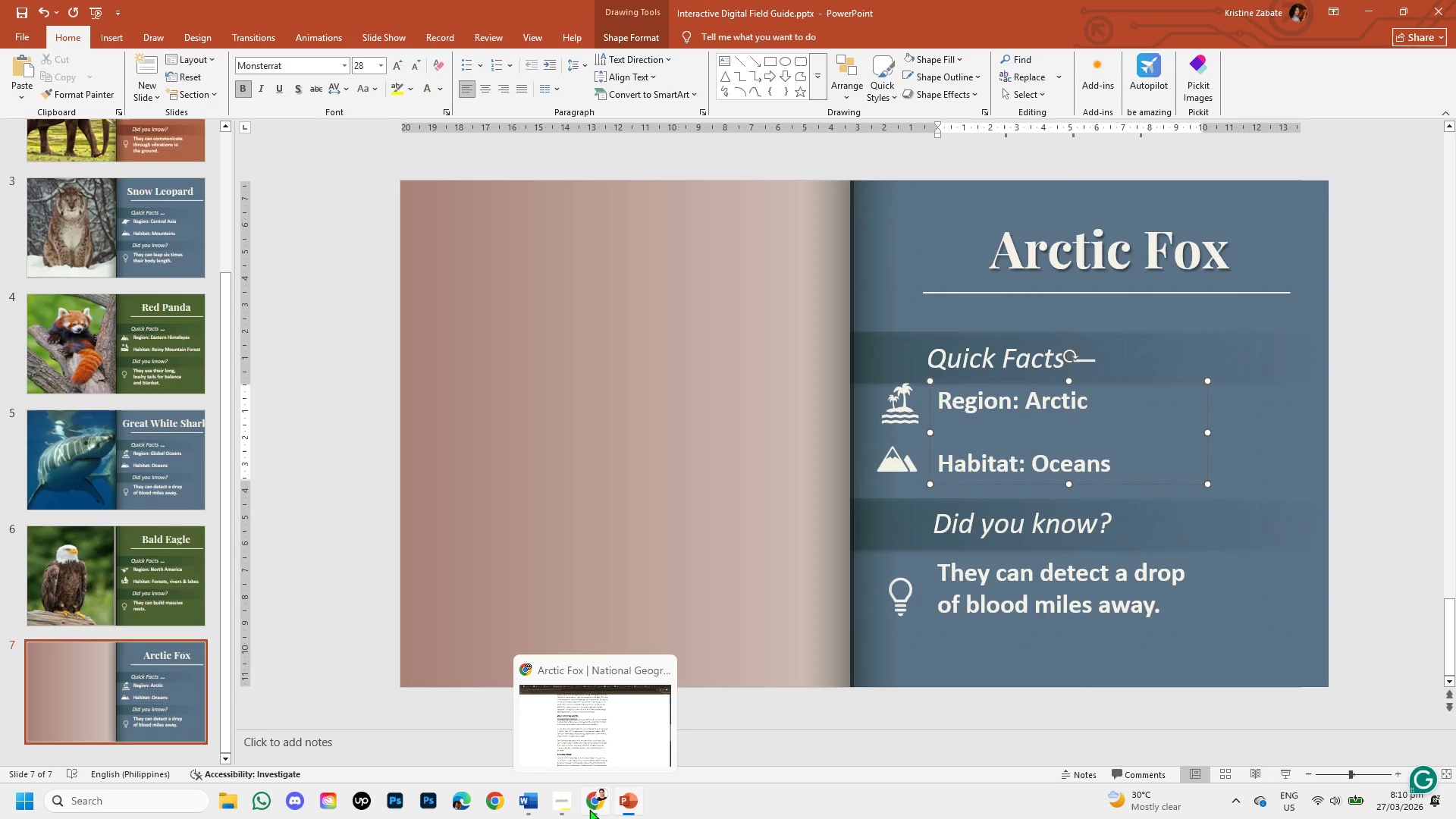 
left_click([589, 809])
 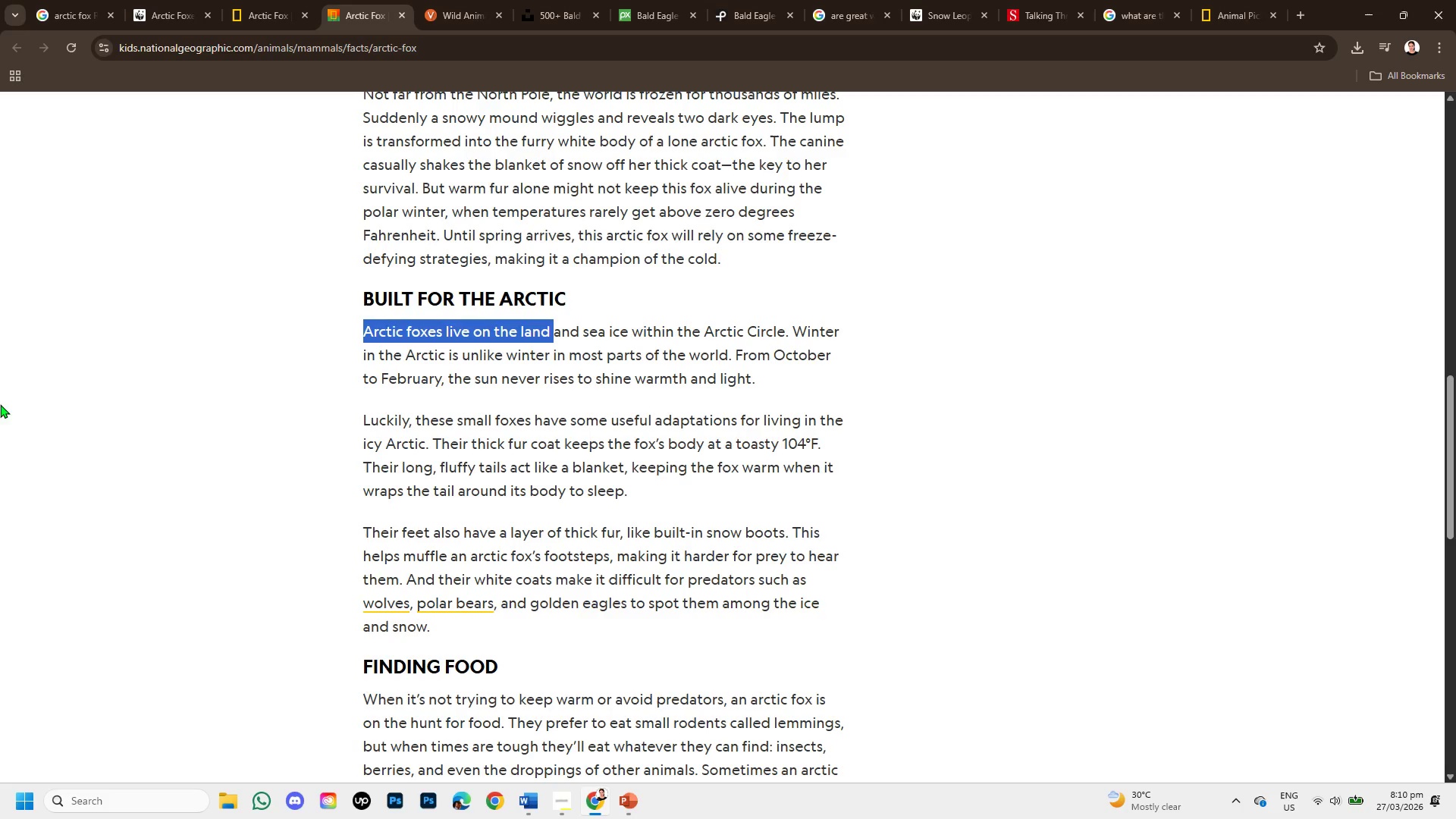 
scroll: coordinate [351, 617], scroll_direction: down, amount: 2.0
 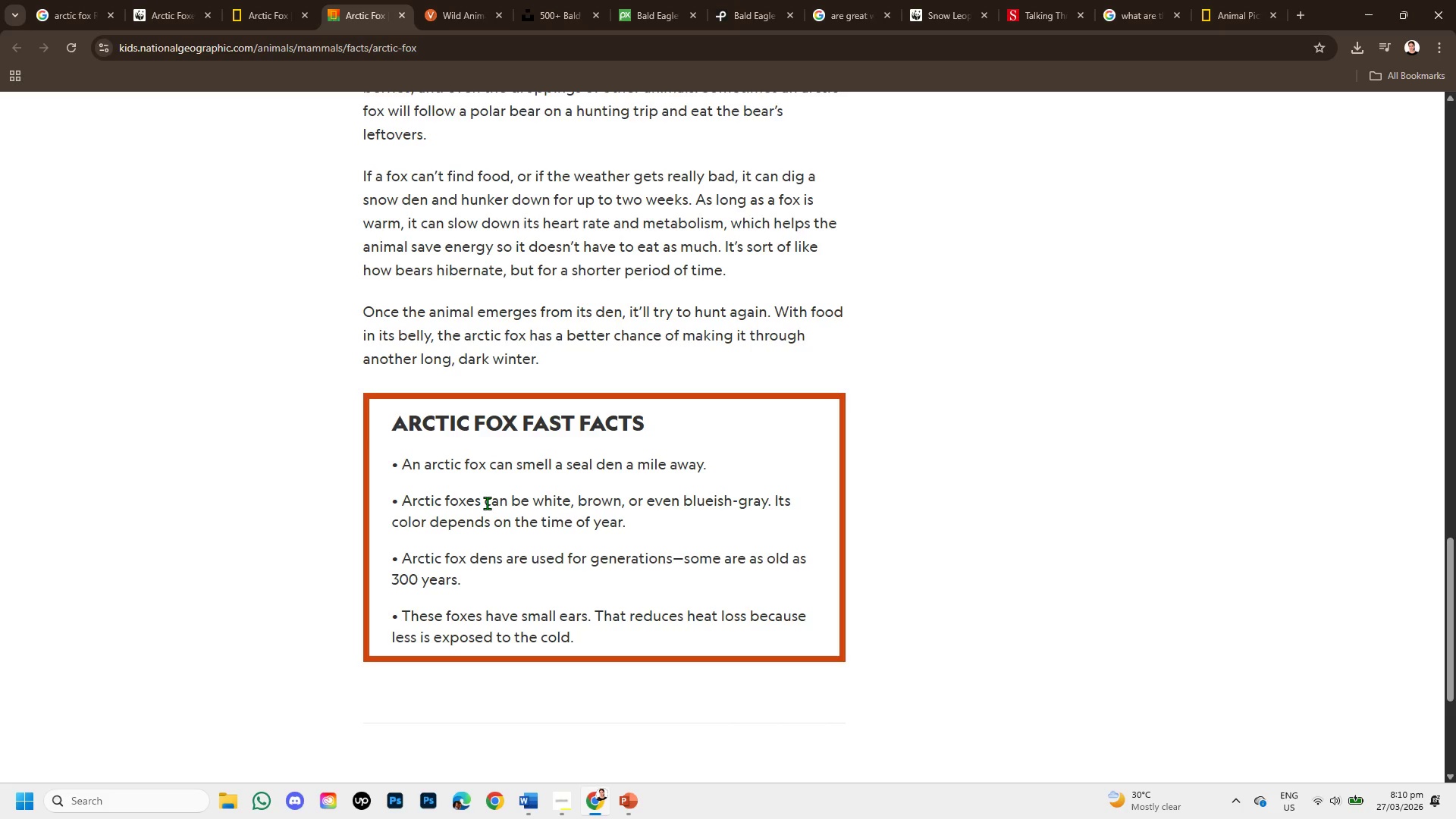 
wait(17.42)
 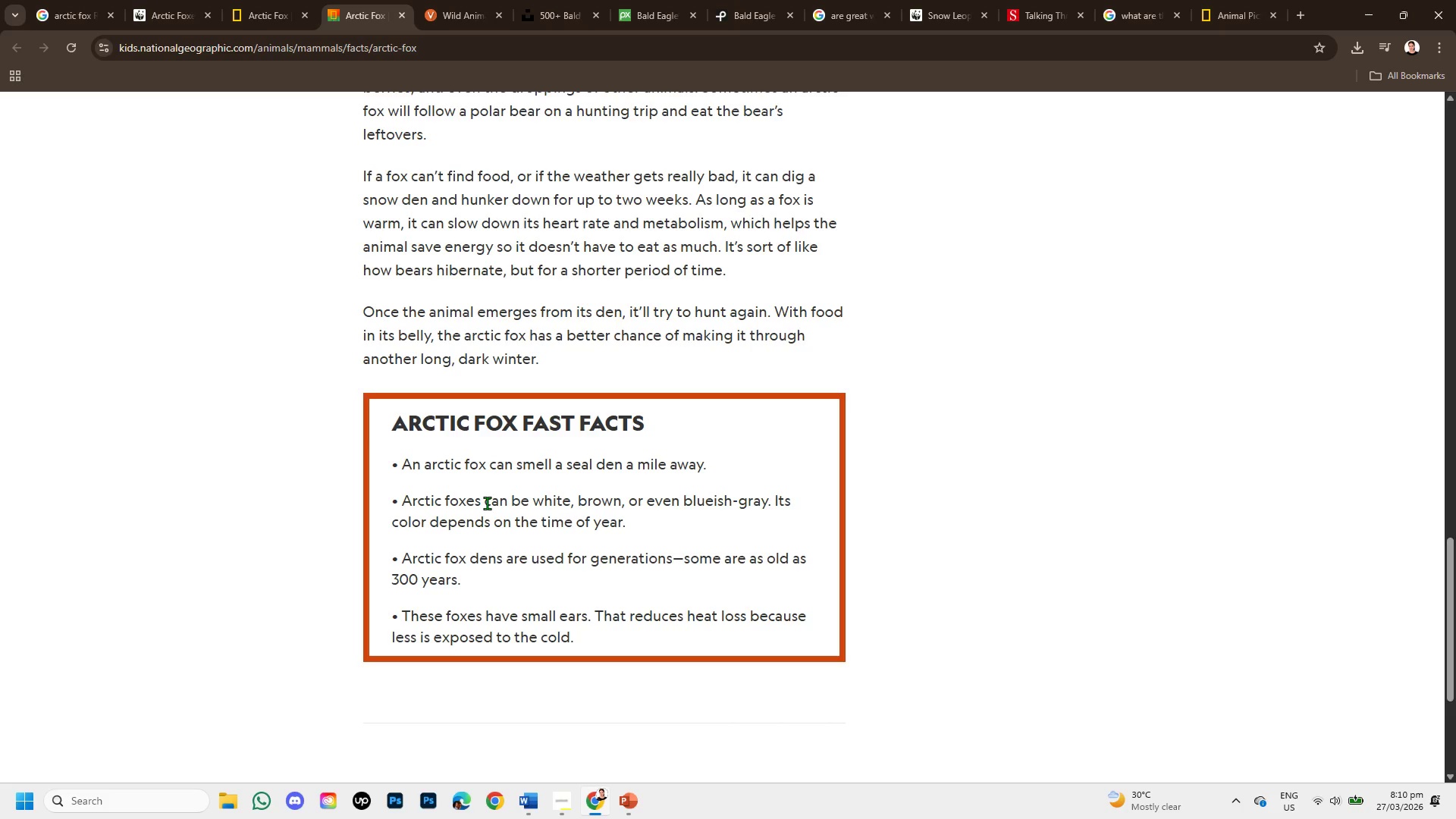 
left_click_drag(start_coordinate=[486, 502], to_coordinate=[701, 522])
 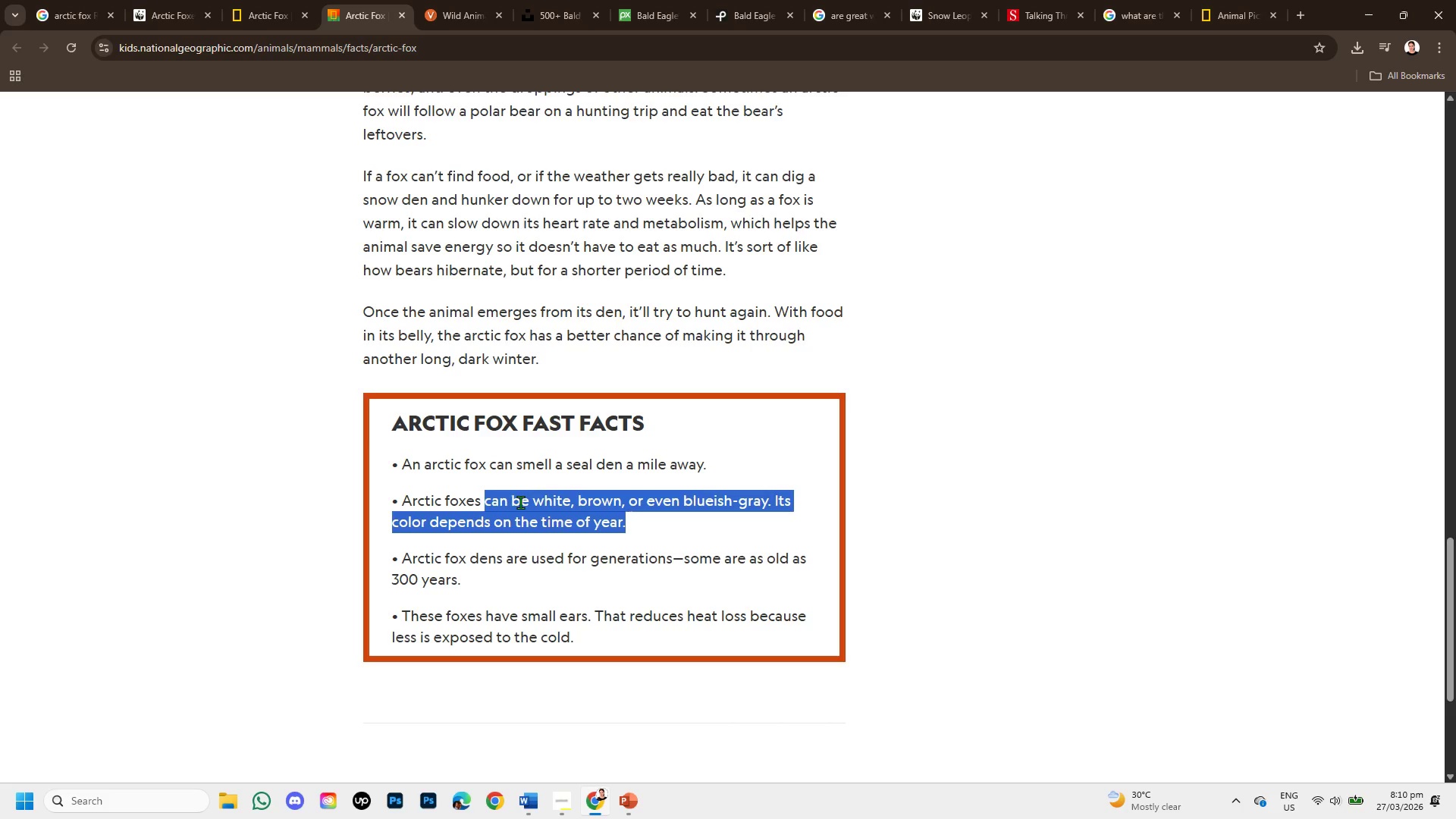 
hold_key(key=ControlLeft, duration=0.86)
 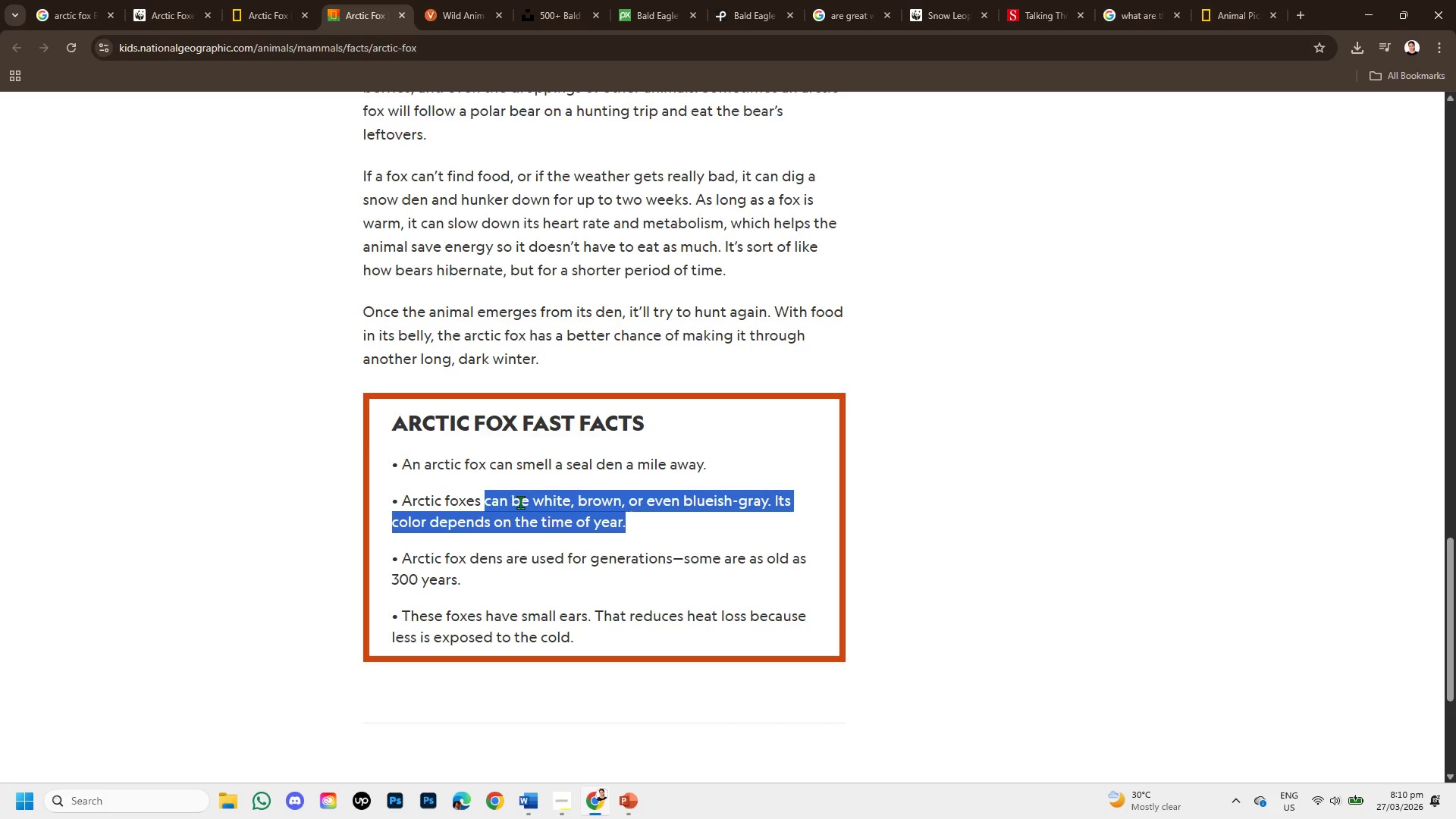 
hold_key(key=C, duration=0.31)
 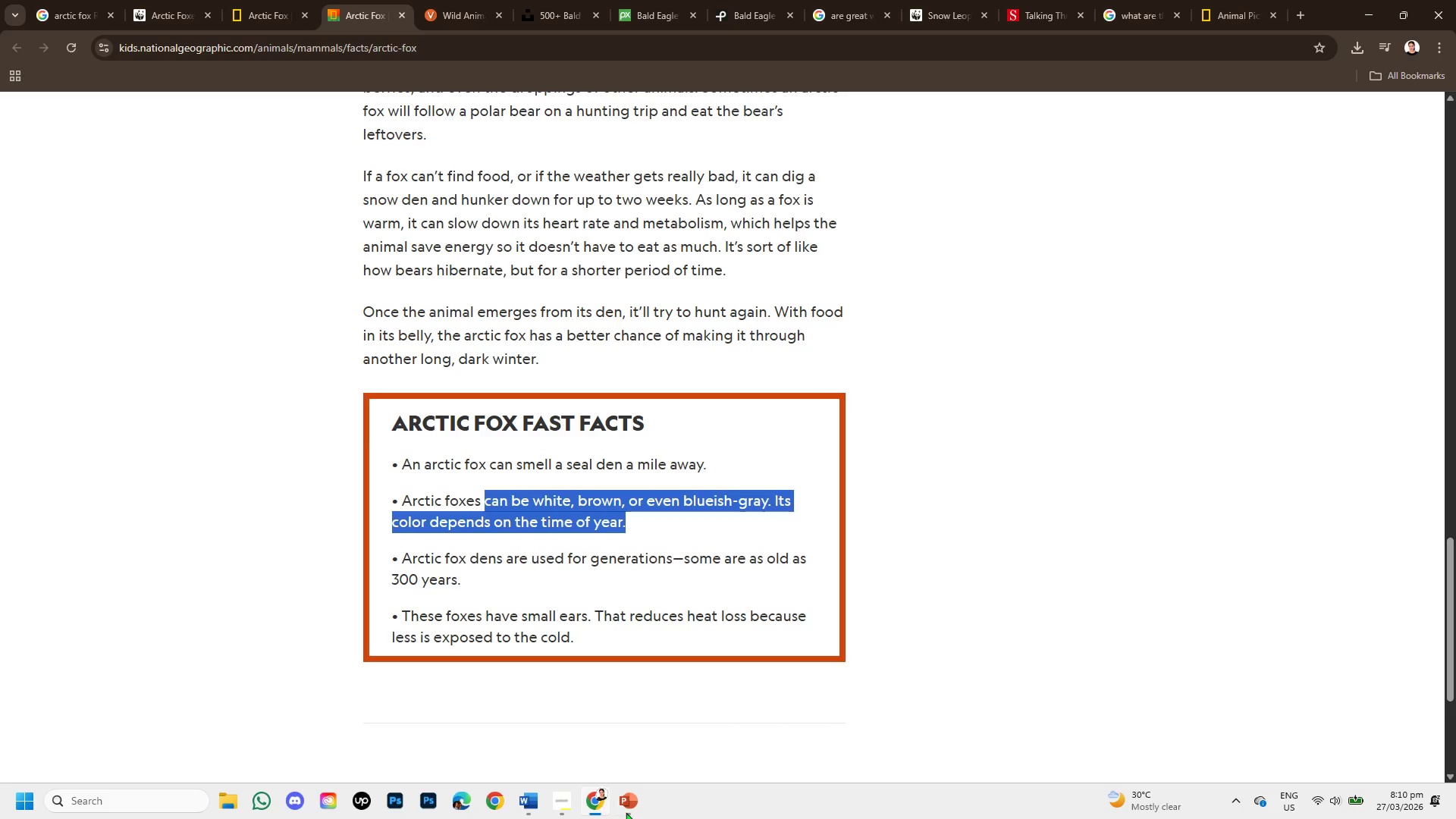 
left_click([637, 802])
 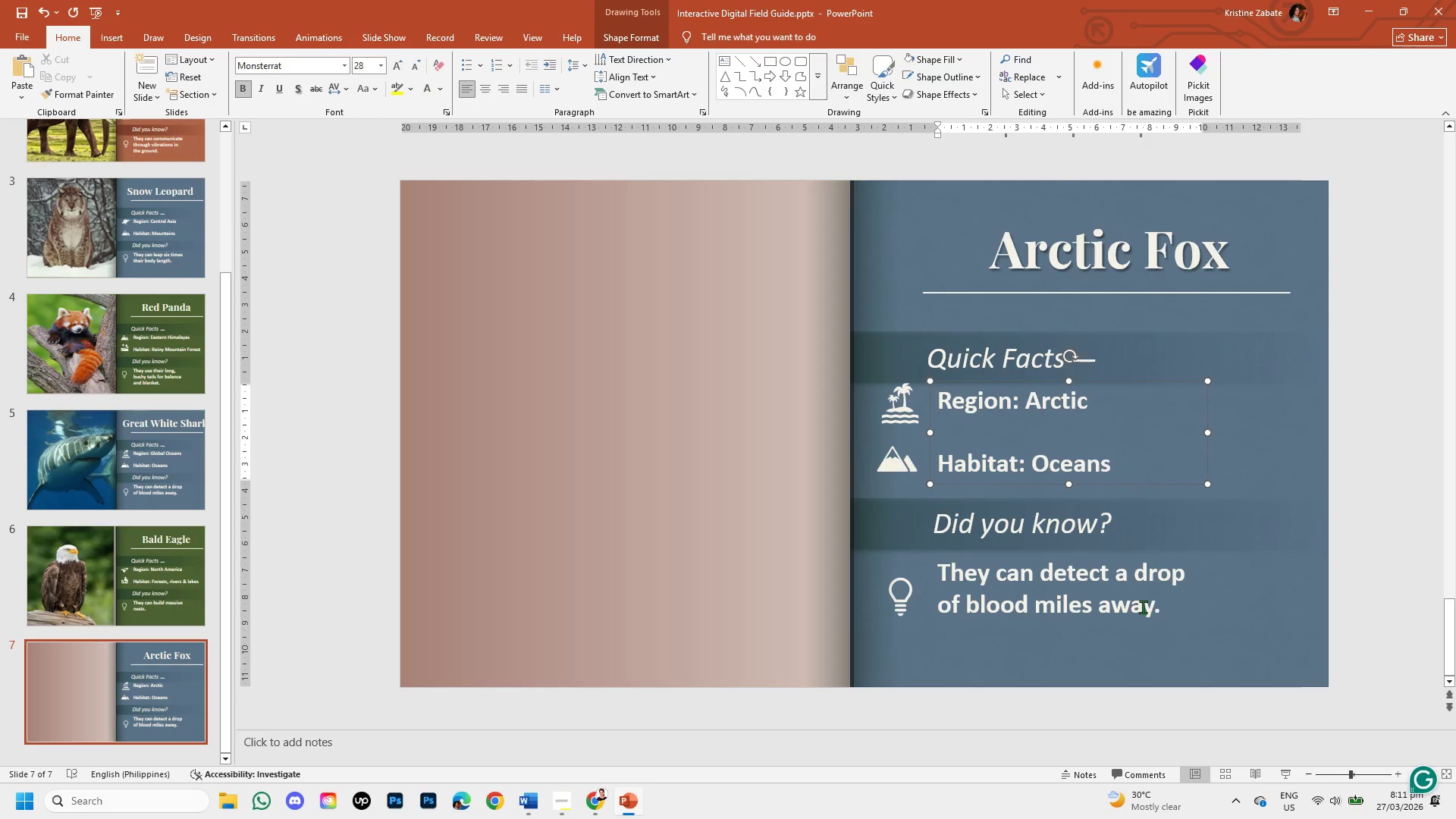 
left_click([1156, 607])
 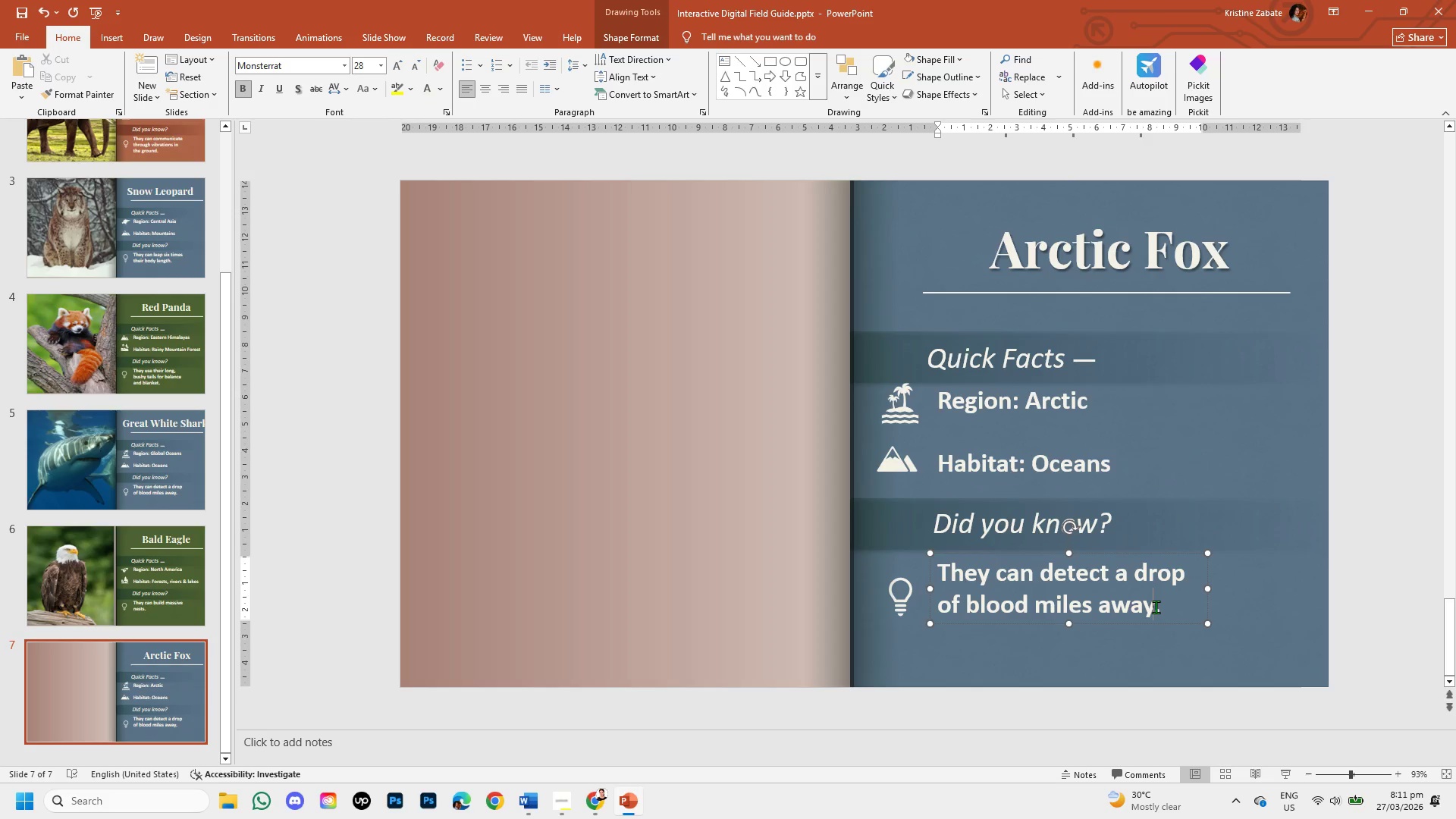 
left_click_drag(start_coordinate=[1156, 607], to_coordinate=[983, 568])
 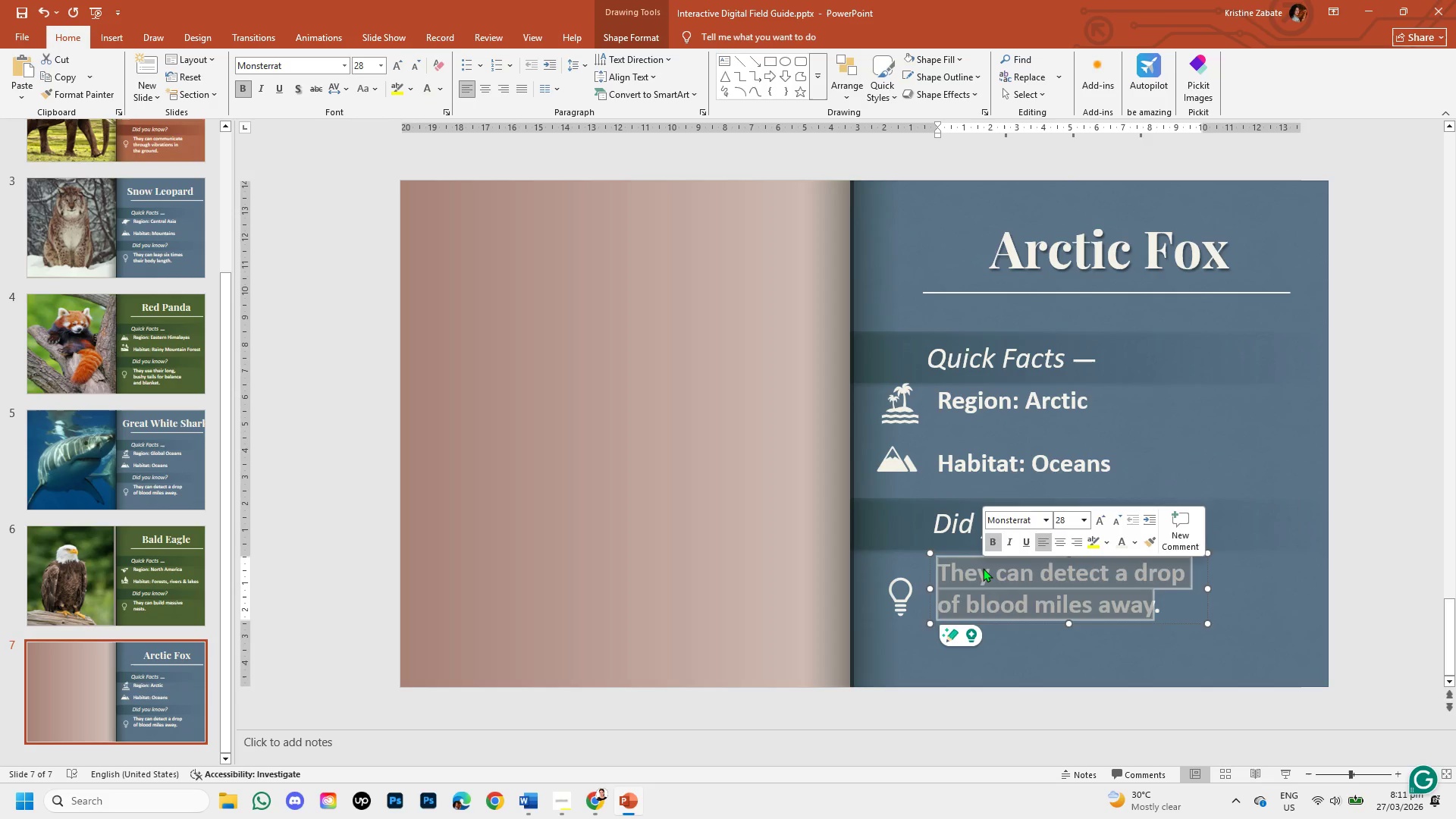 
key(Backspace)
 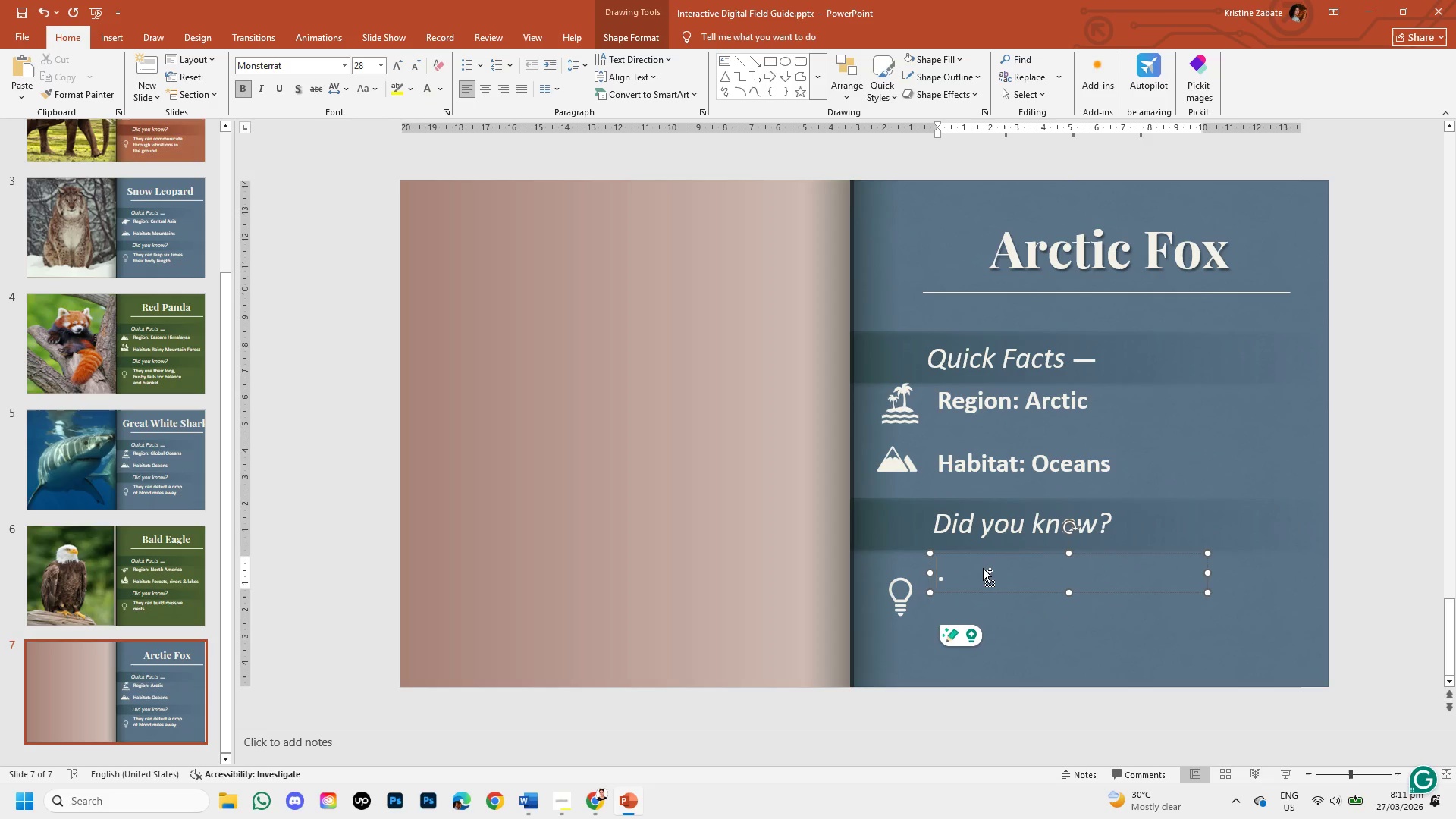 
key(Control+V)
 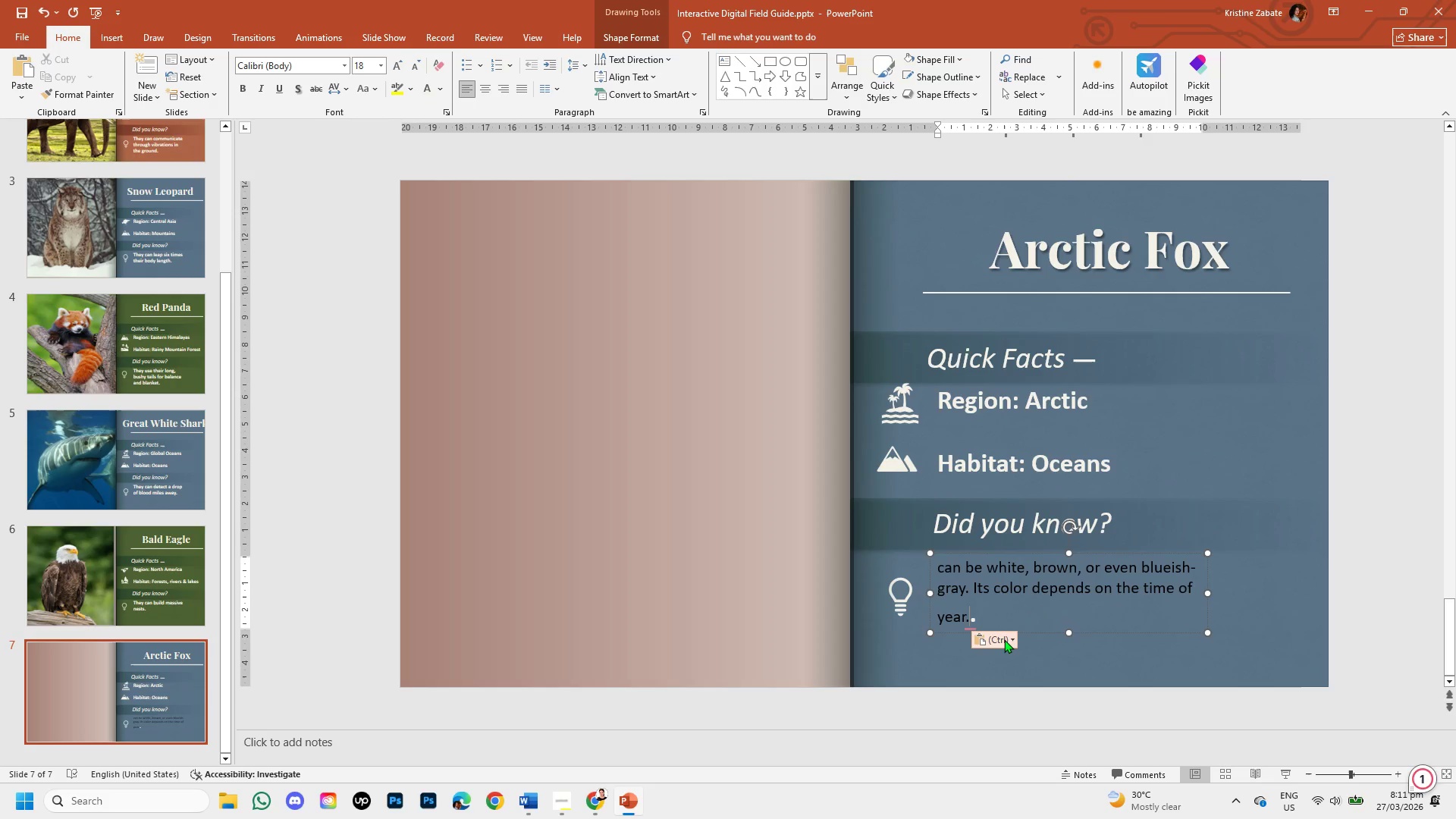 
left_click([1011, 639])
 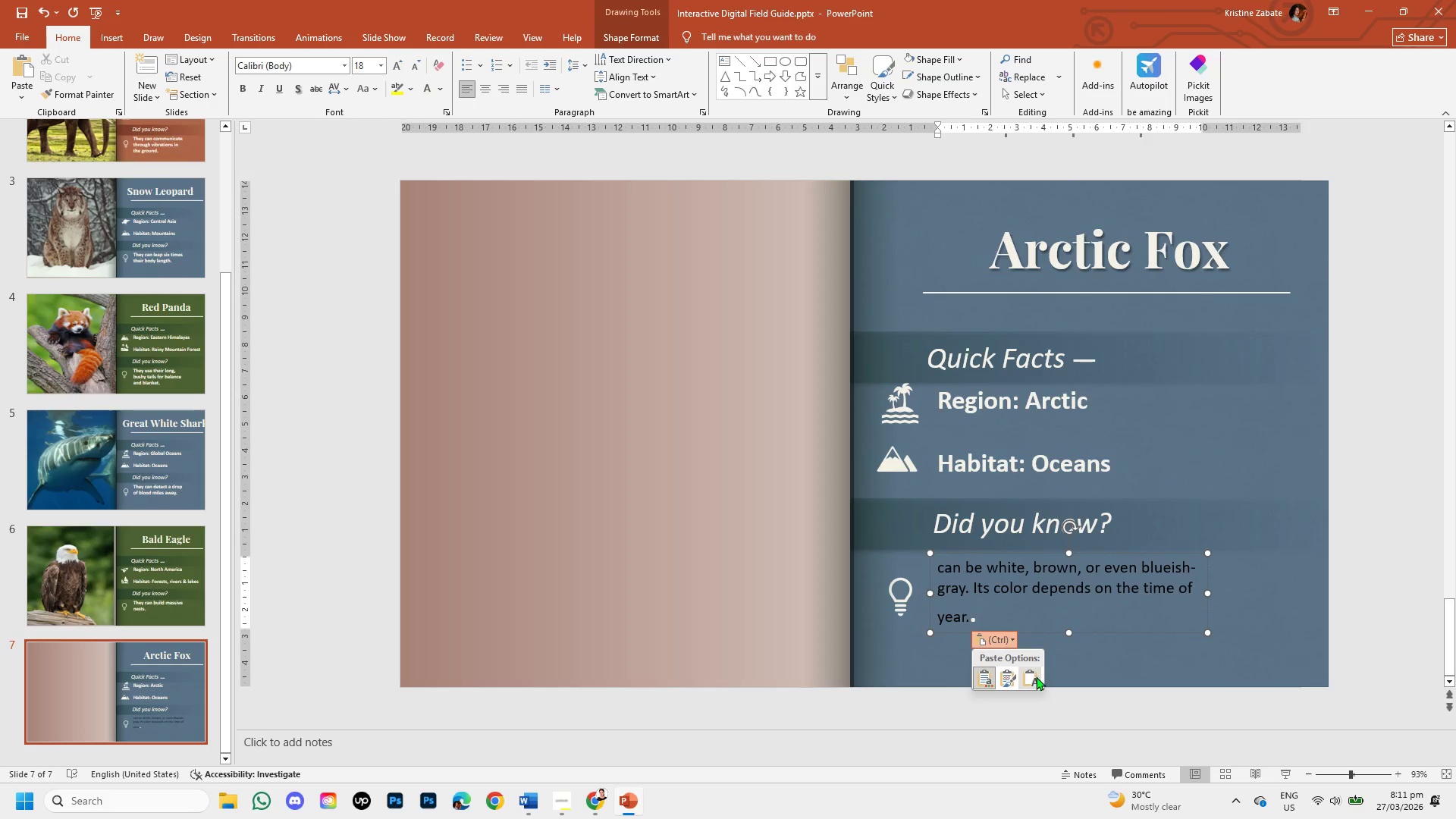 
left_click([1035, 677])
 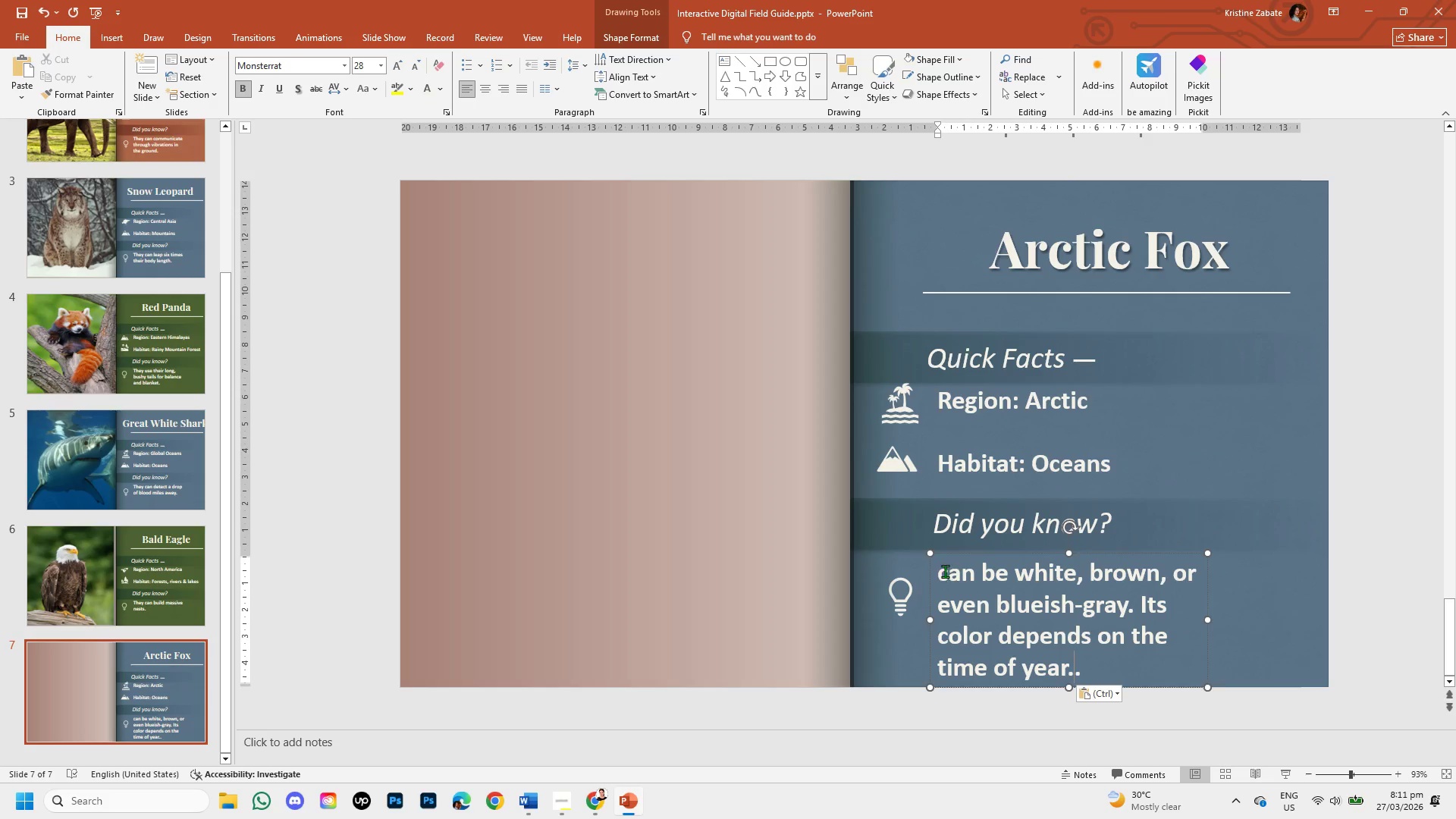 
left_click([943, 571])
 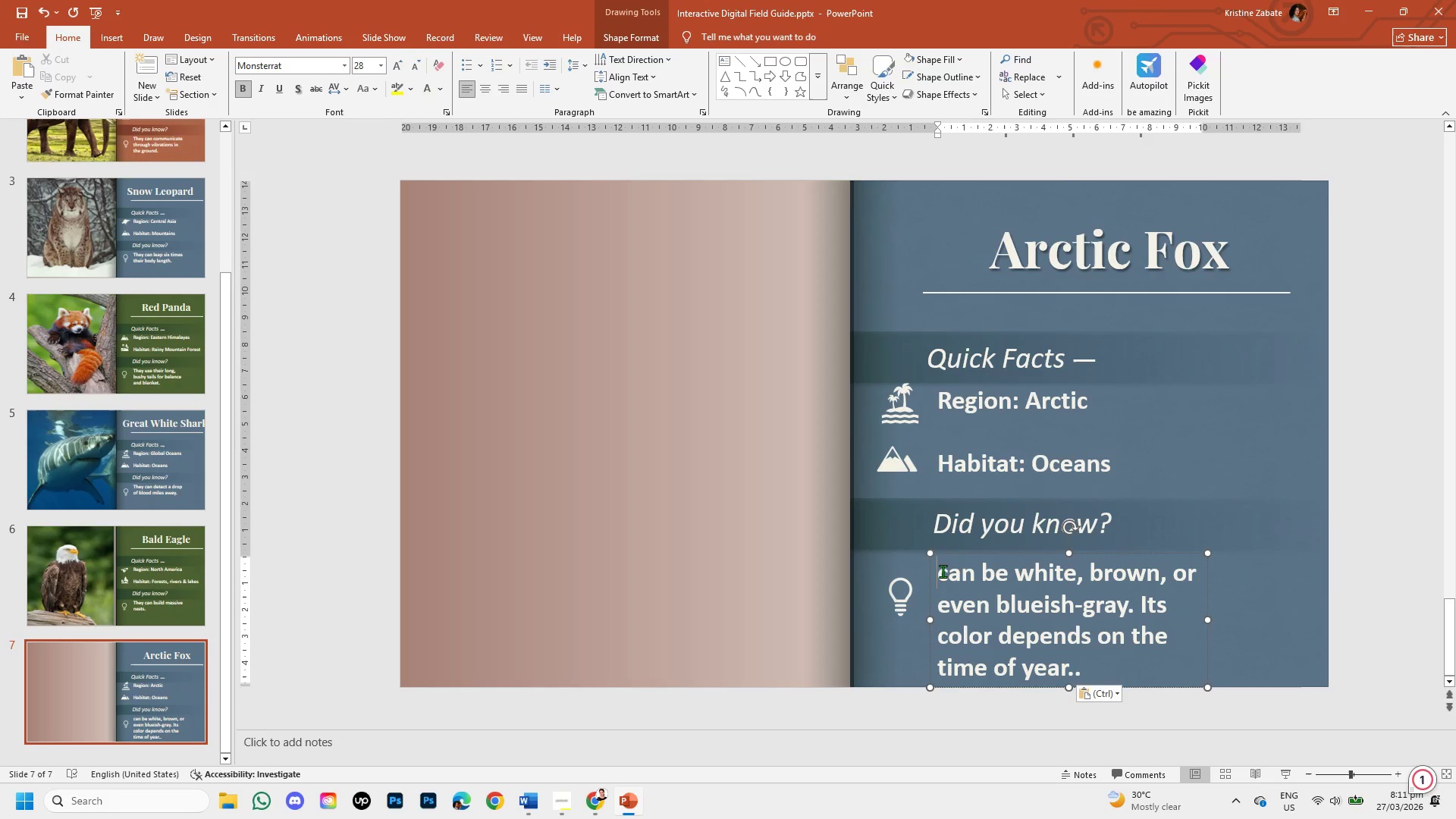 
type(THEY C)
key(Backspace)
key(Backspace)
key(Backspace)
key(Backspace)
key(Backspace)
type(hey )
 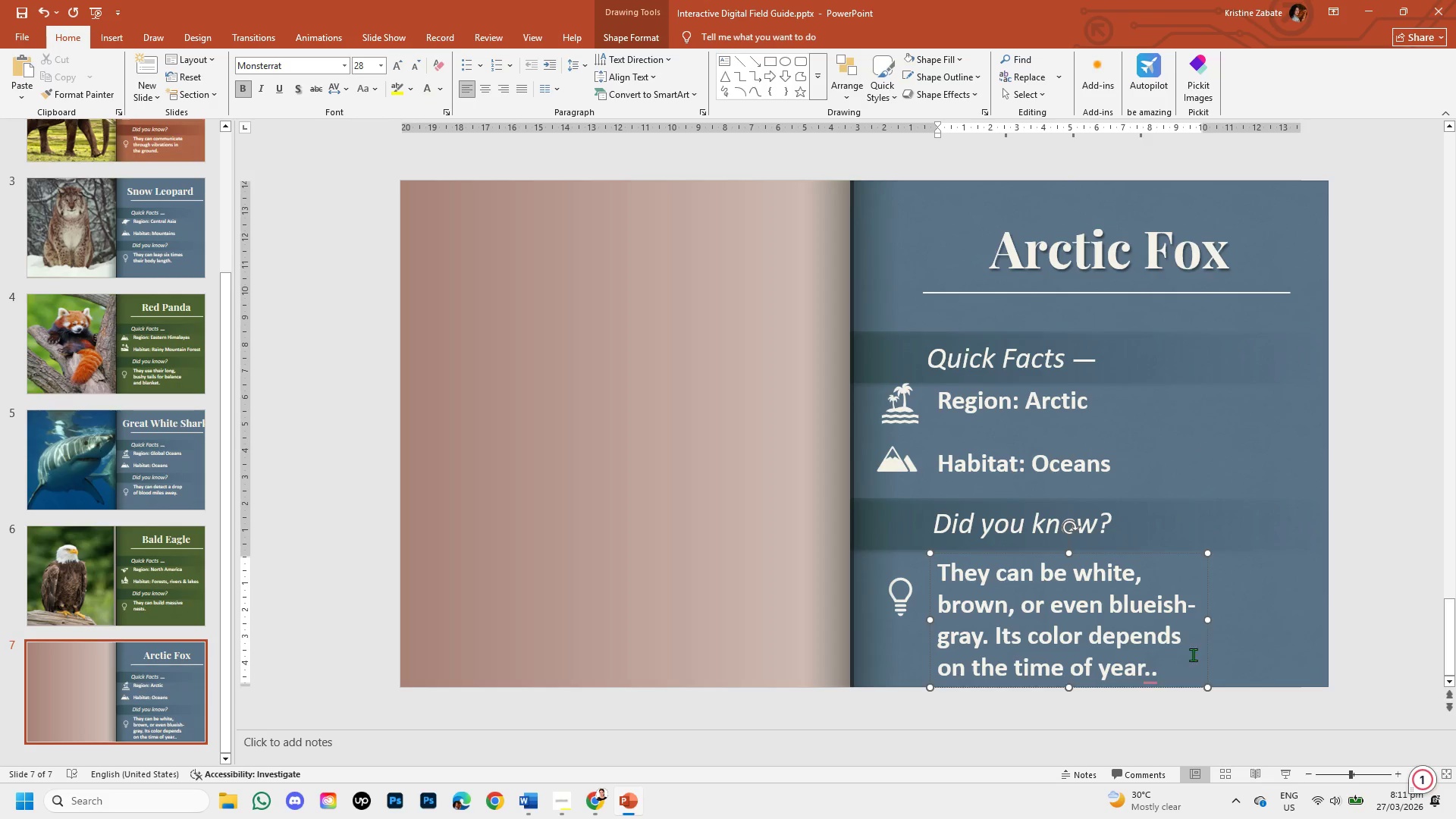 
left_click([1163, 676])
 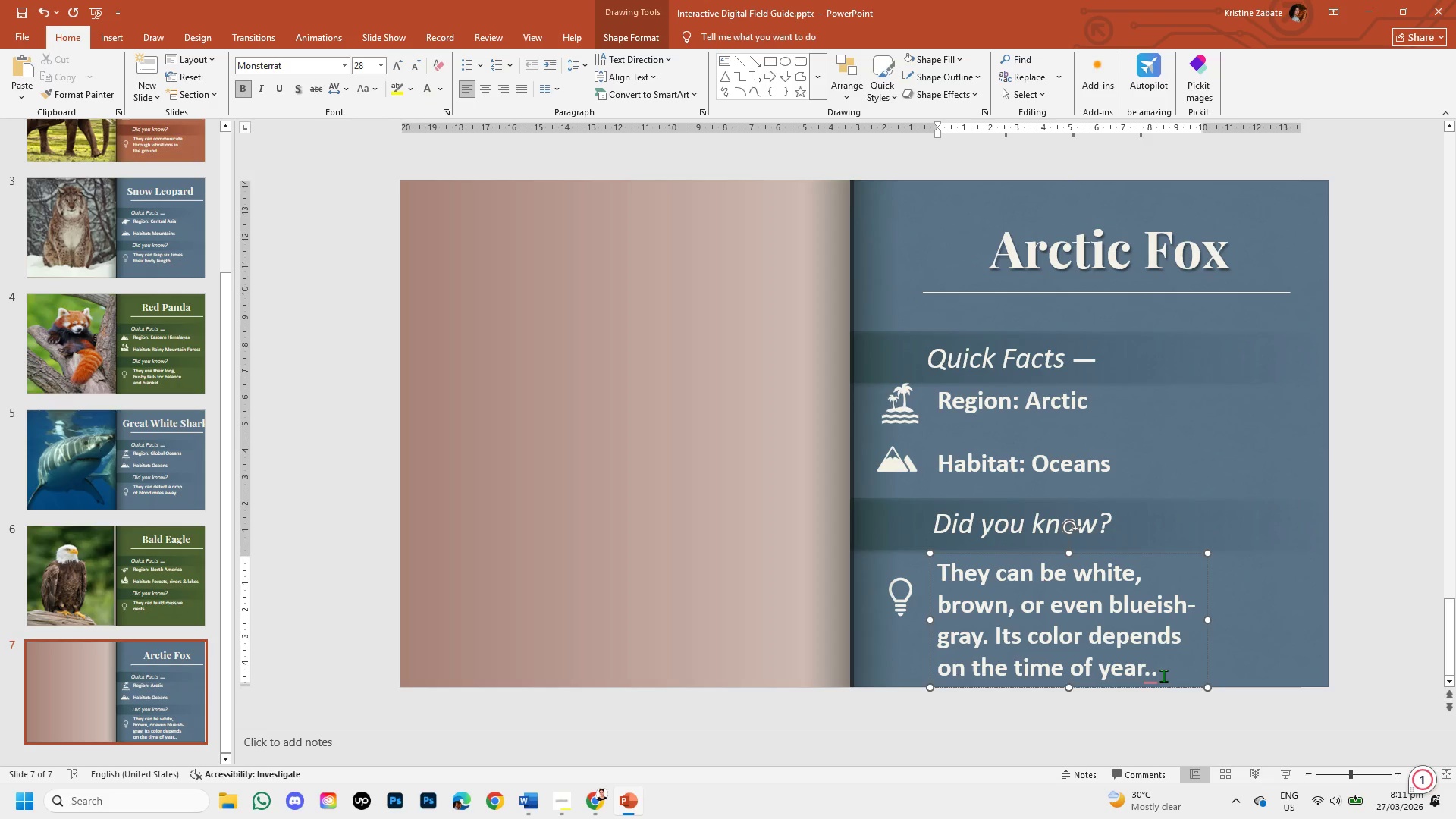 
key(Backspace)
 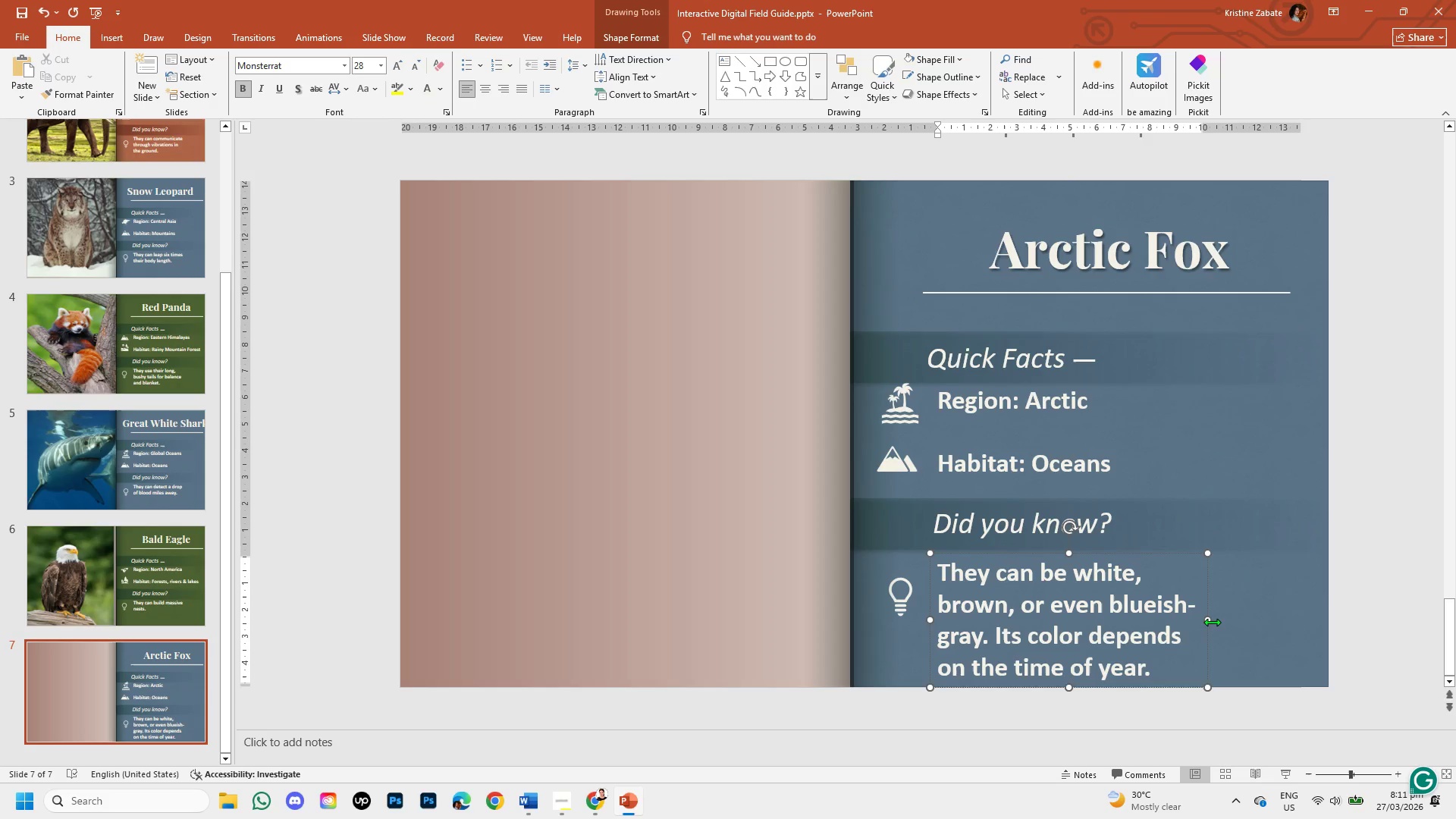 
left_click_drag(start_coordinate=[1212, 621], to_coordinate=[1231, 618])
 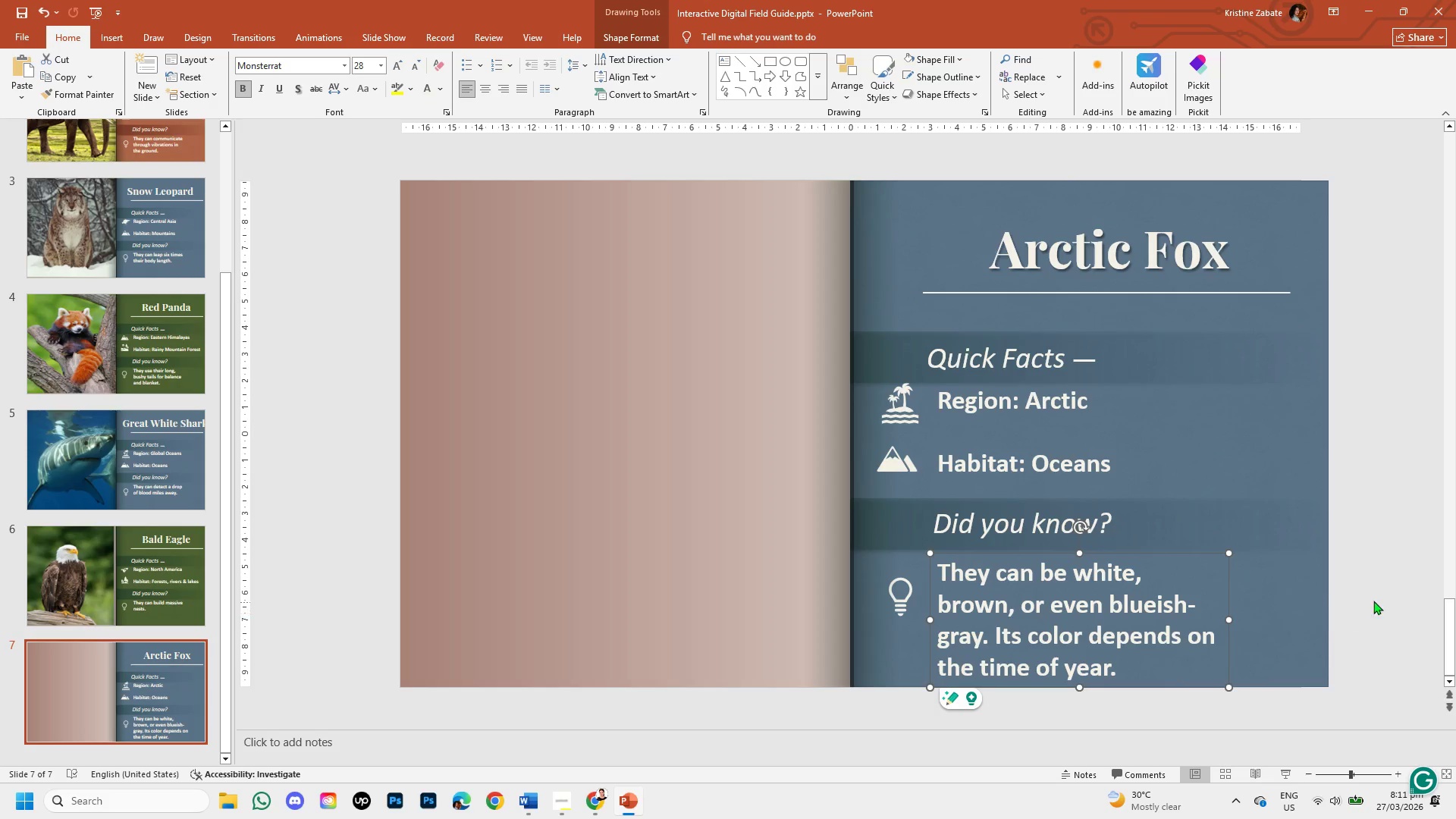 
left_click([1382, 598])
 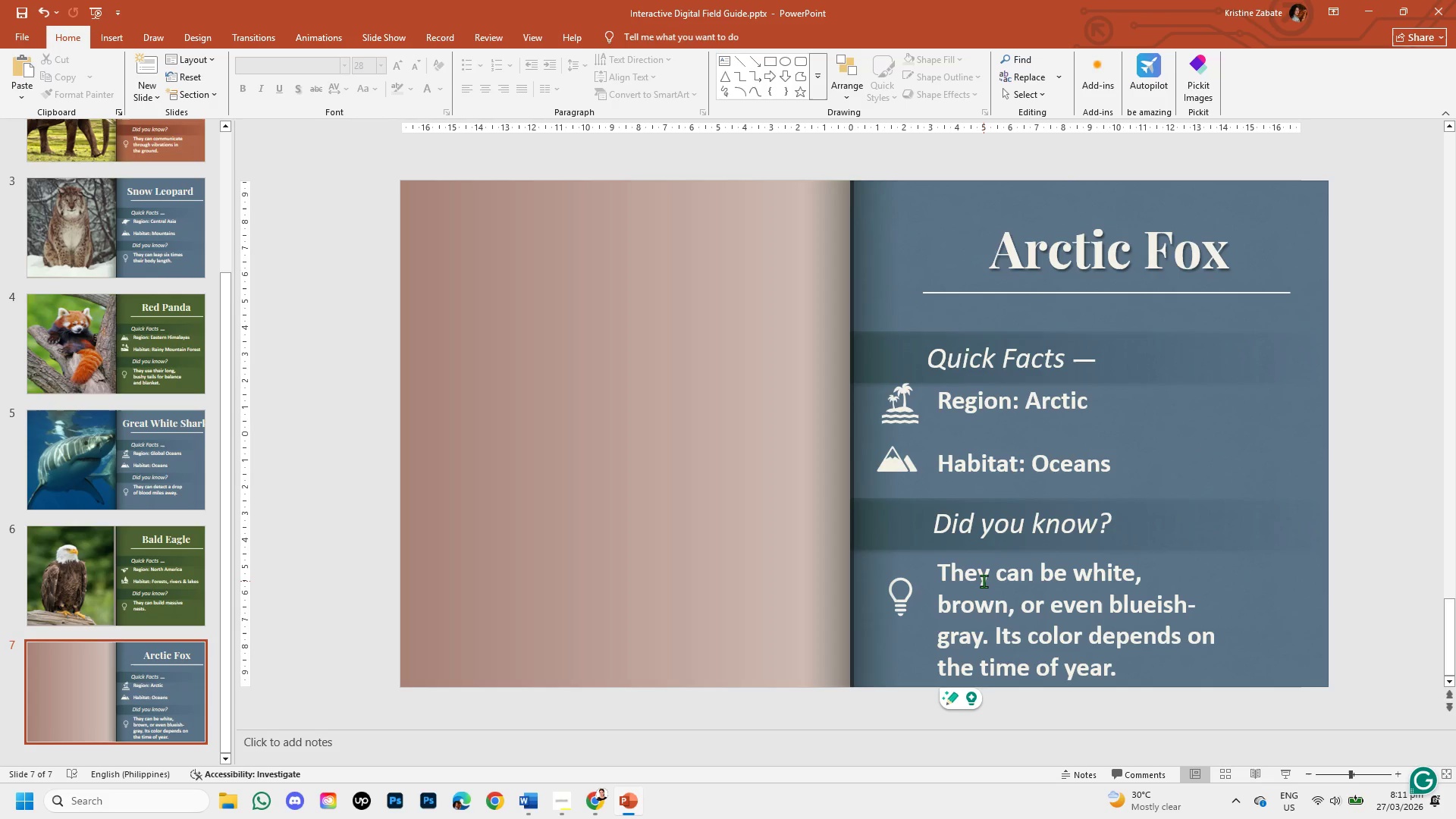 
wait(19.23)
 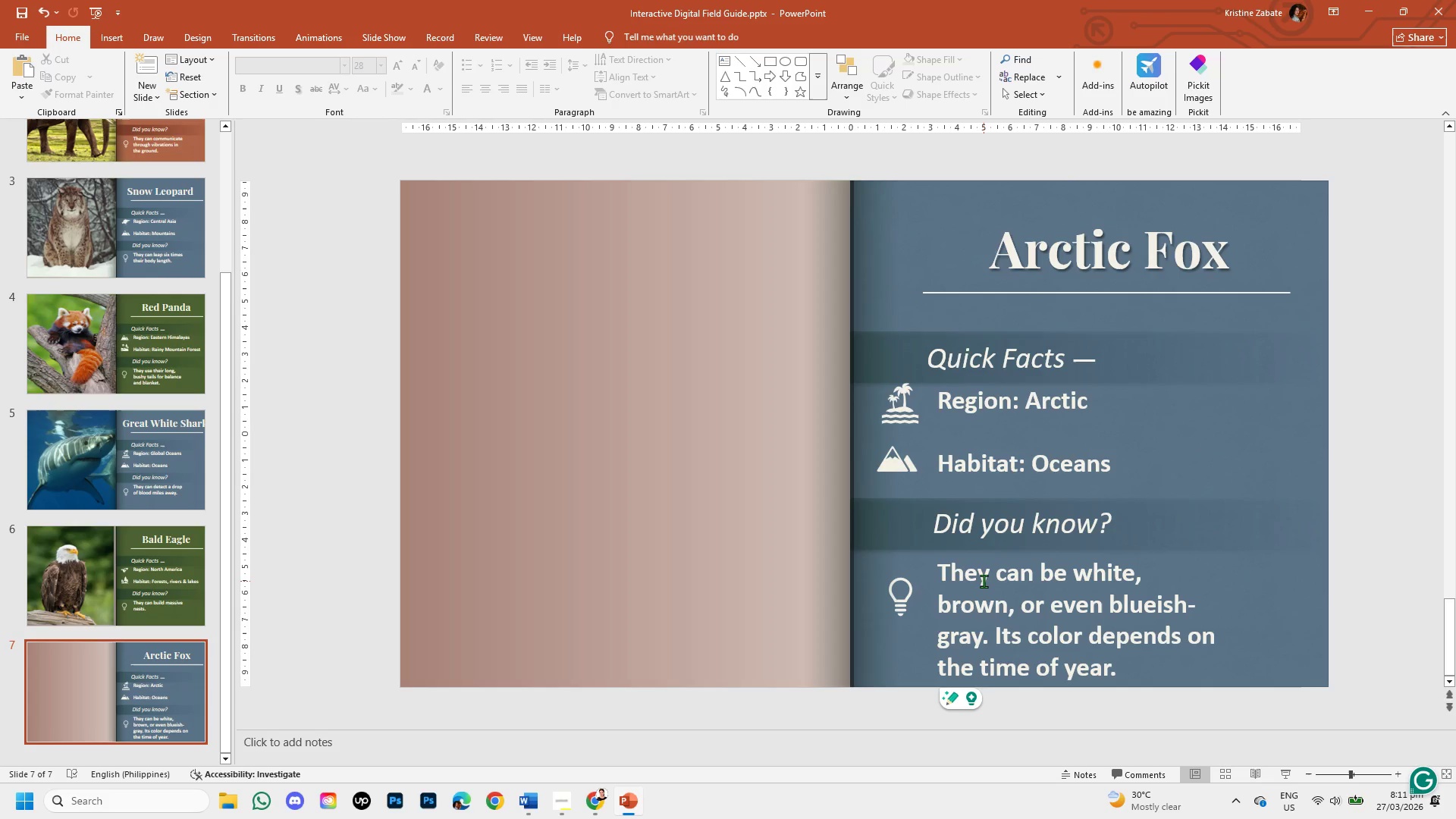 
left_click([1076, 648])
 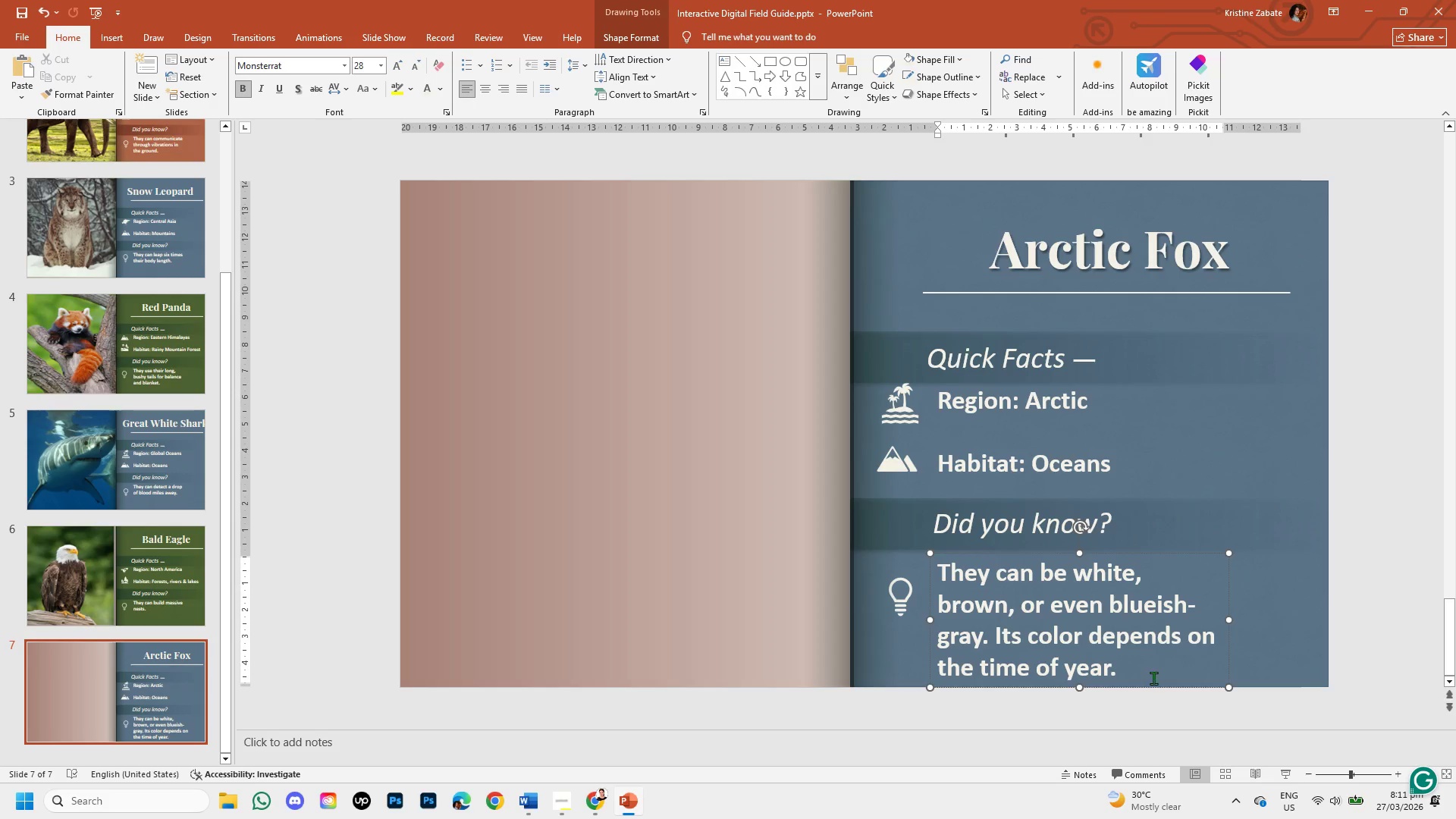 
left_click([1153, 678])
 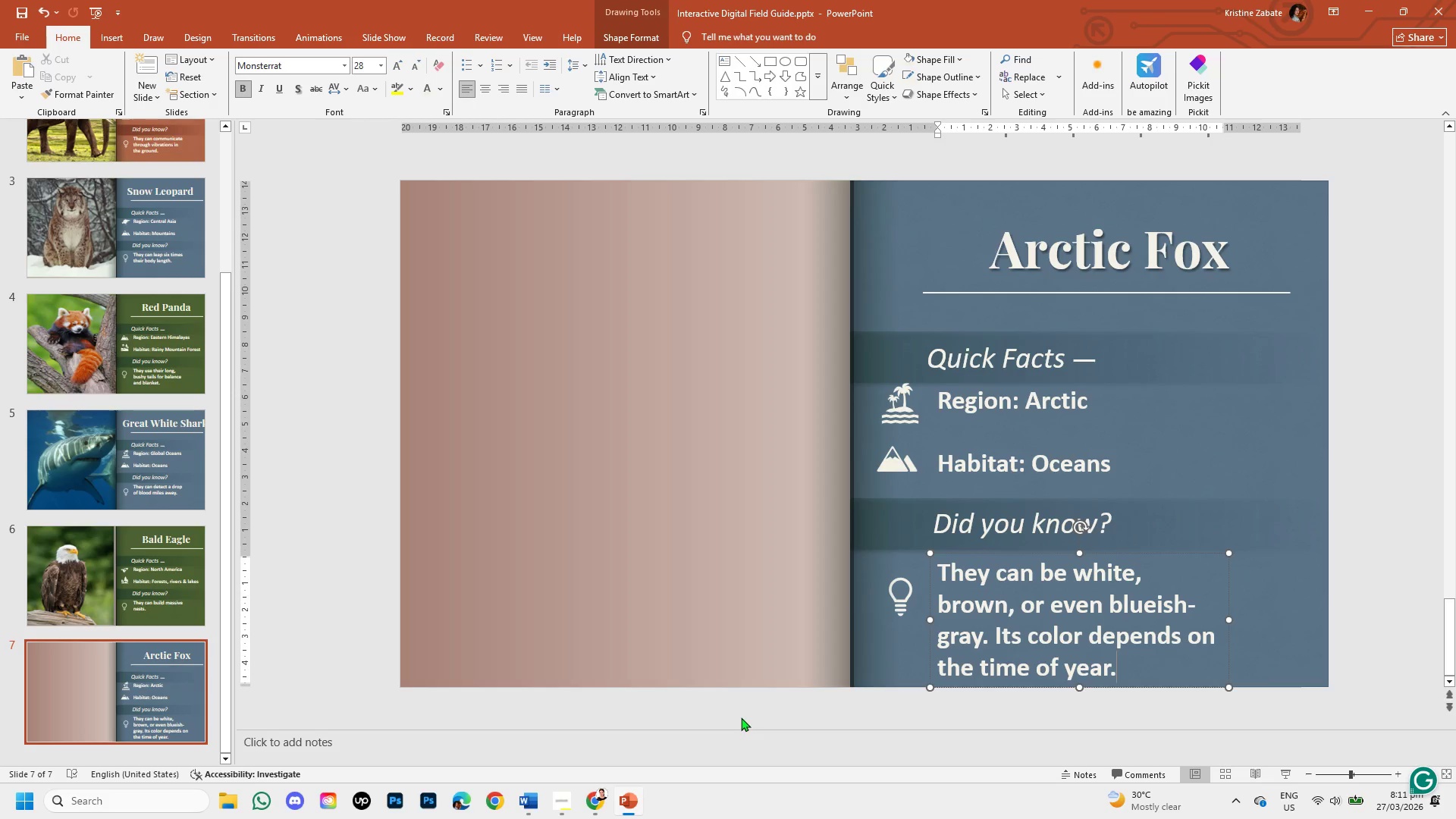 
left_click([739, 709])
 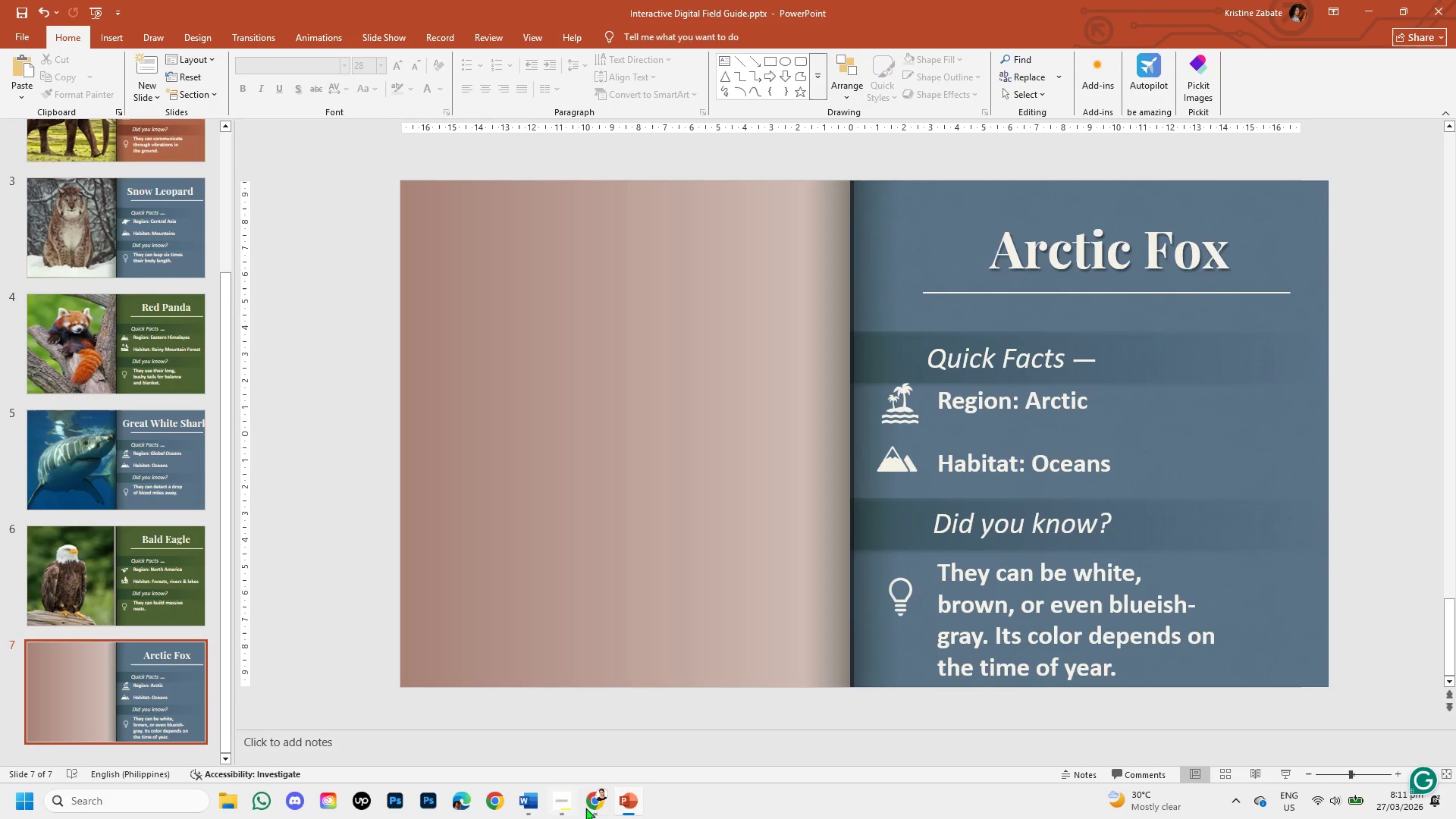 
left_click([592, 804])
 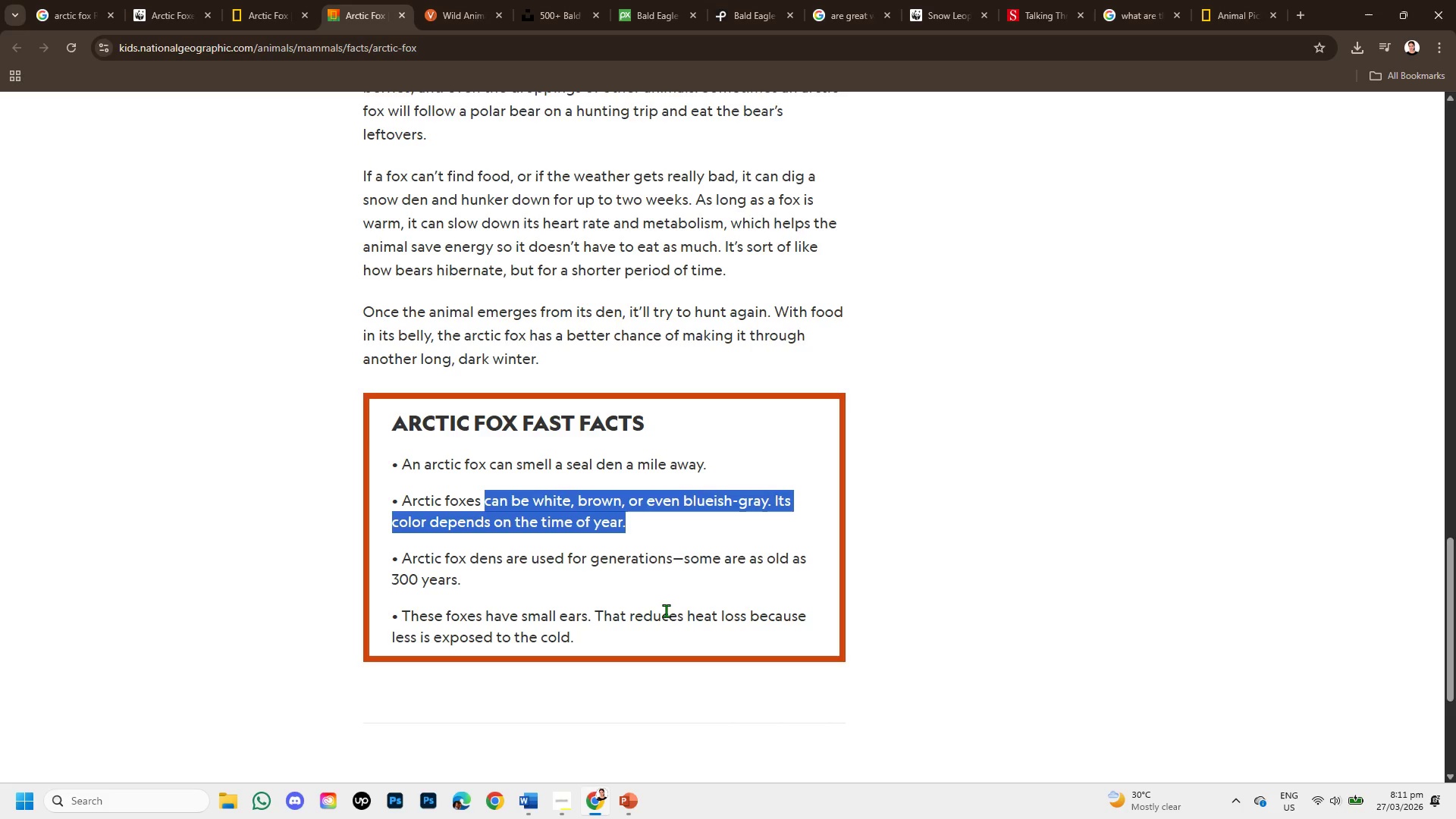 
wait(8.49)
 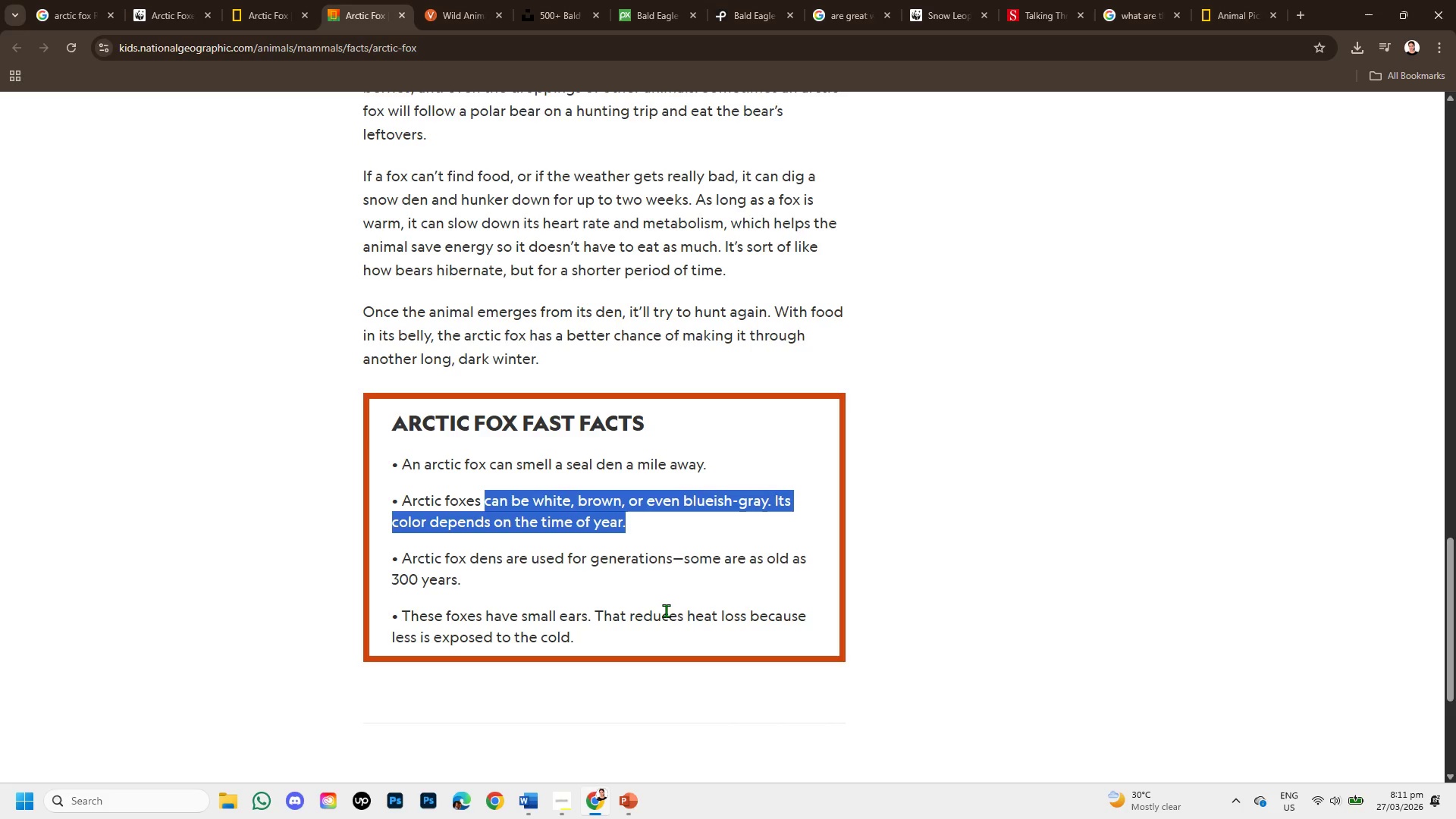 
scroll: coordinate [653, 617], scroll_direction: up, amount: 5.0
 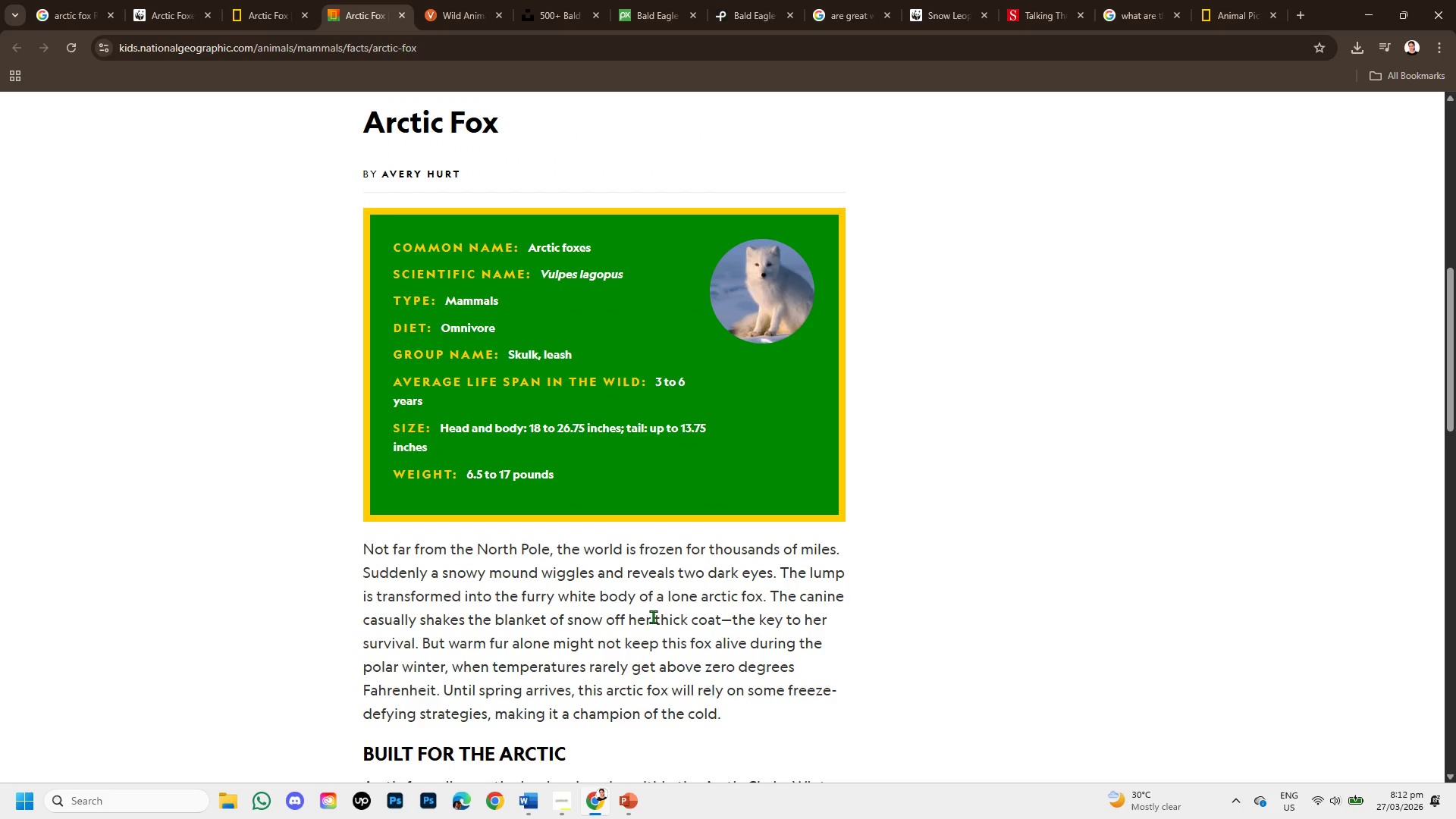 
wait(9.36)
 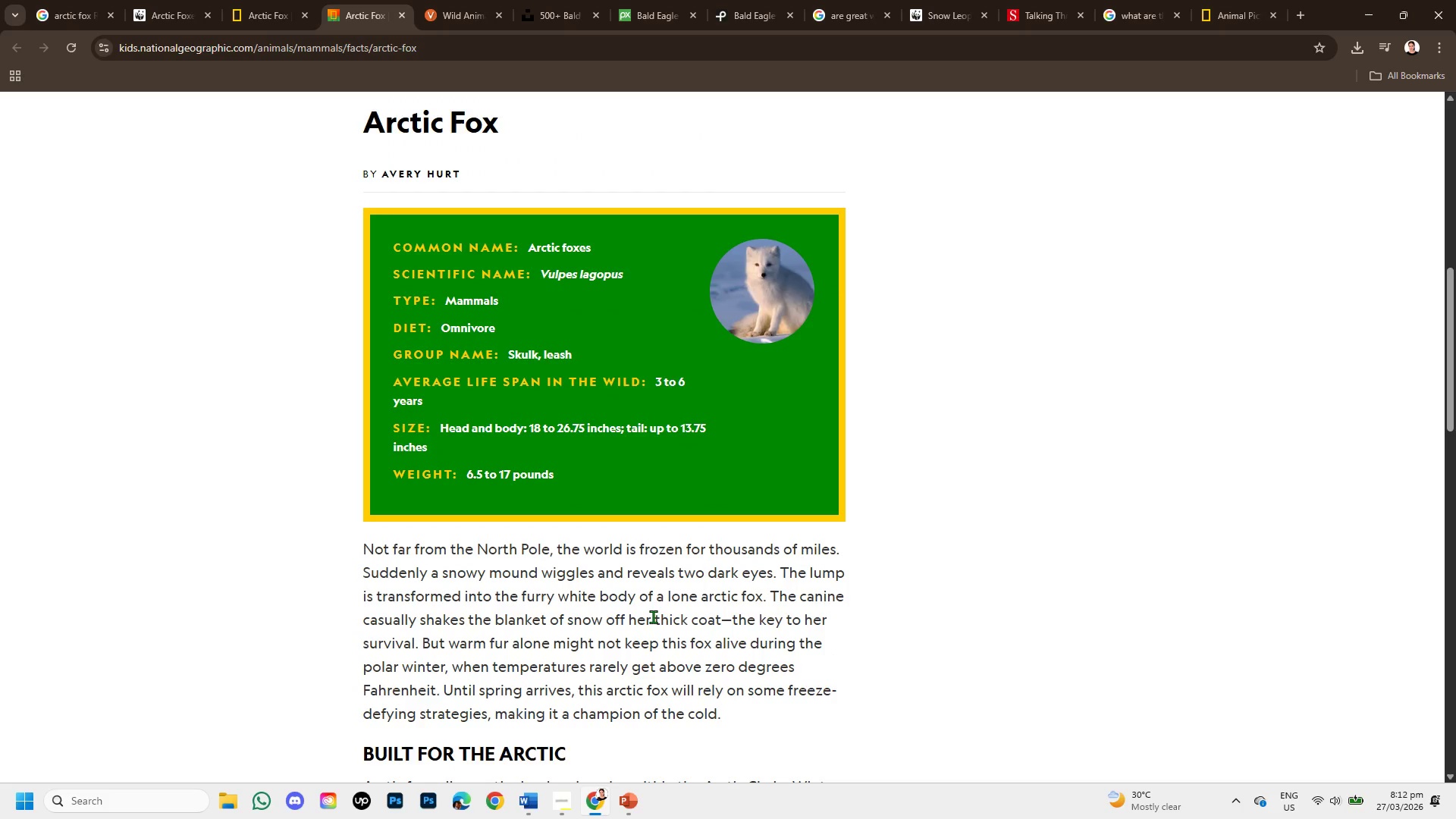 
scroll: coordinate [653, 617], scroll_direction: down, amount: 2.0
 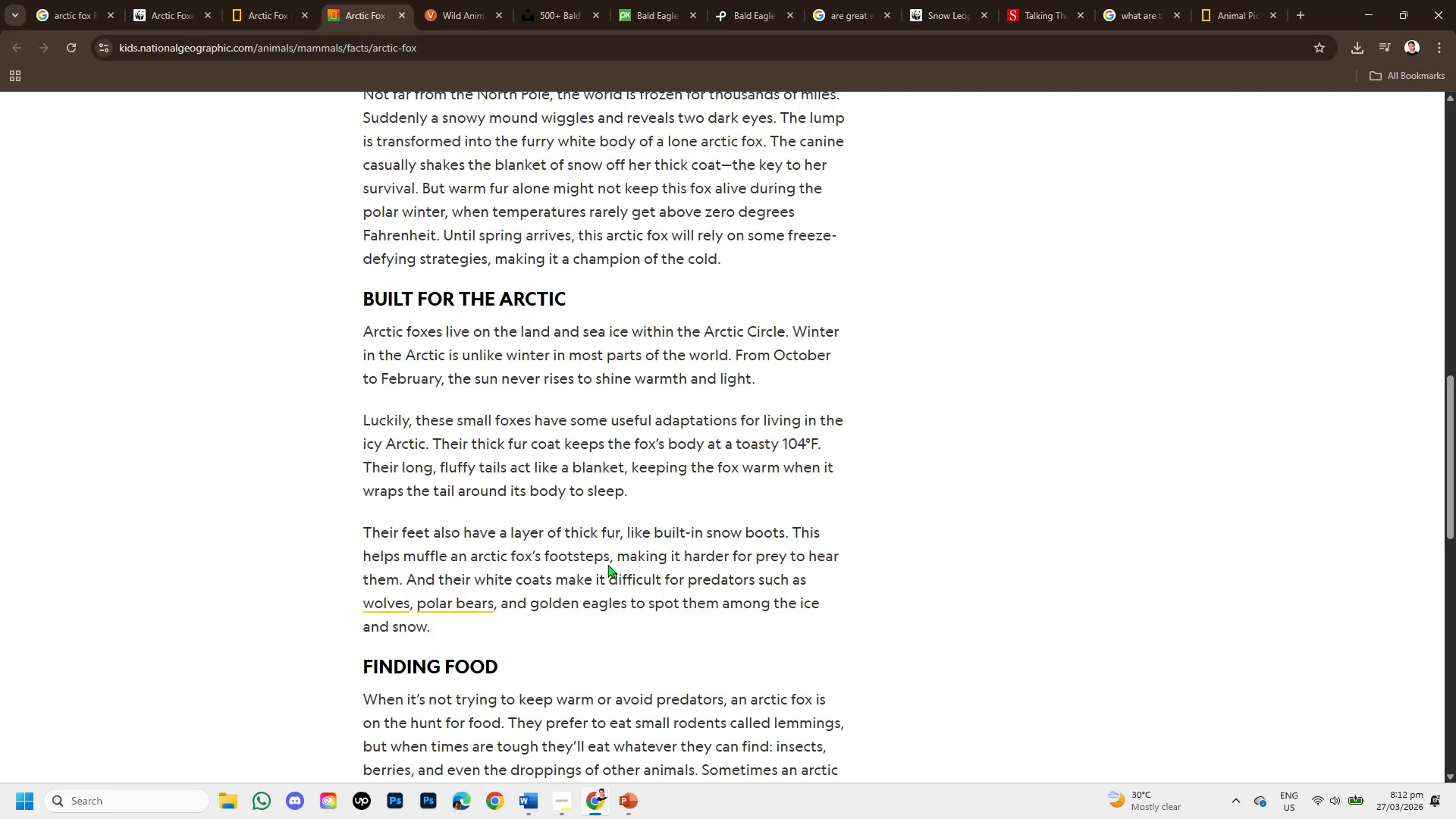 
wait(12.49)
 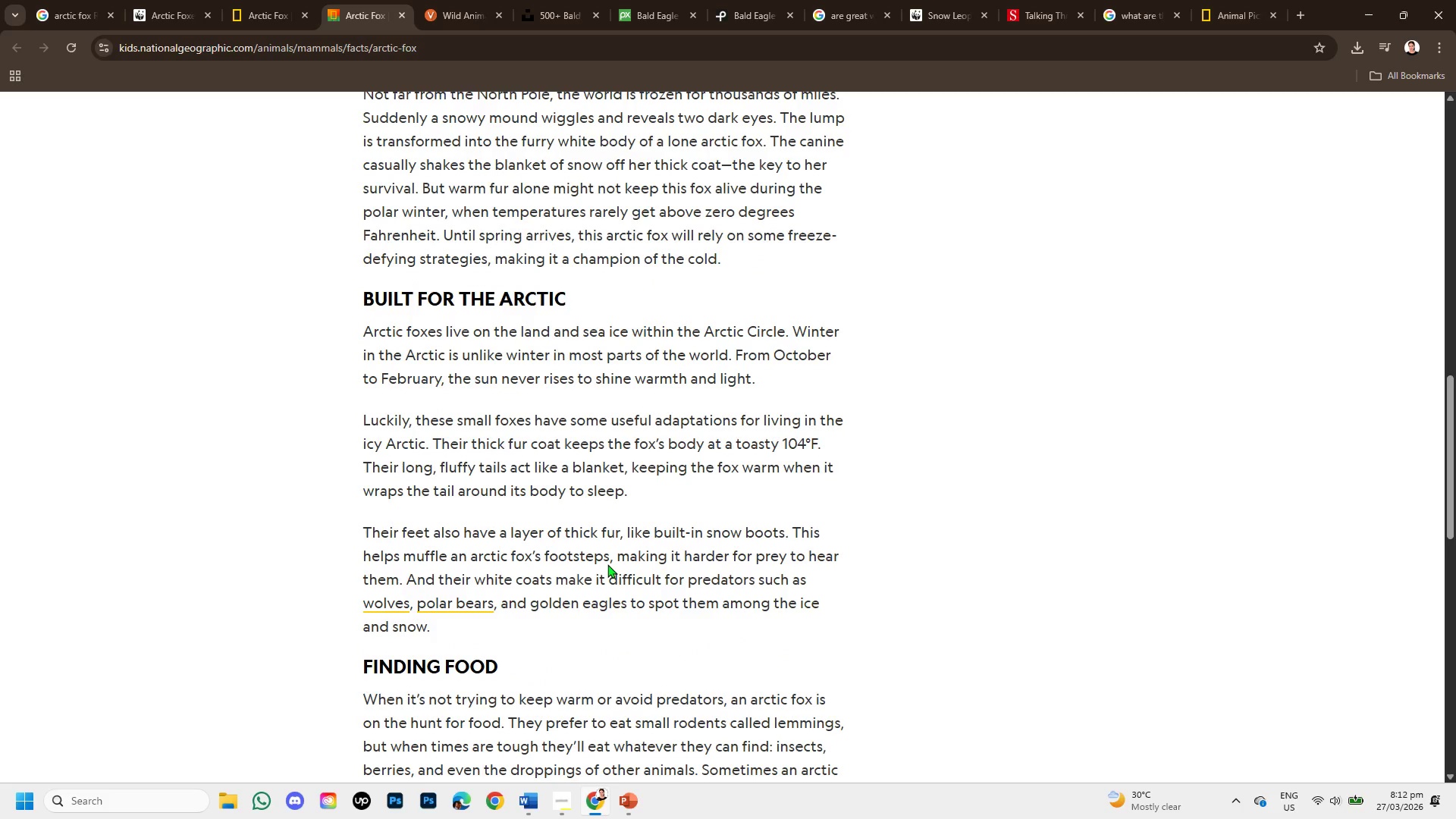 
scroll: coordinate [610, 557], scroll_direction: down, amount: 1.0
 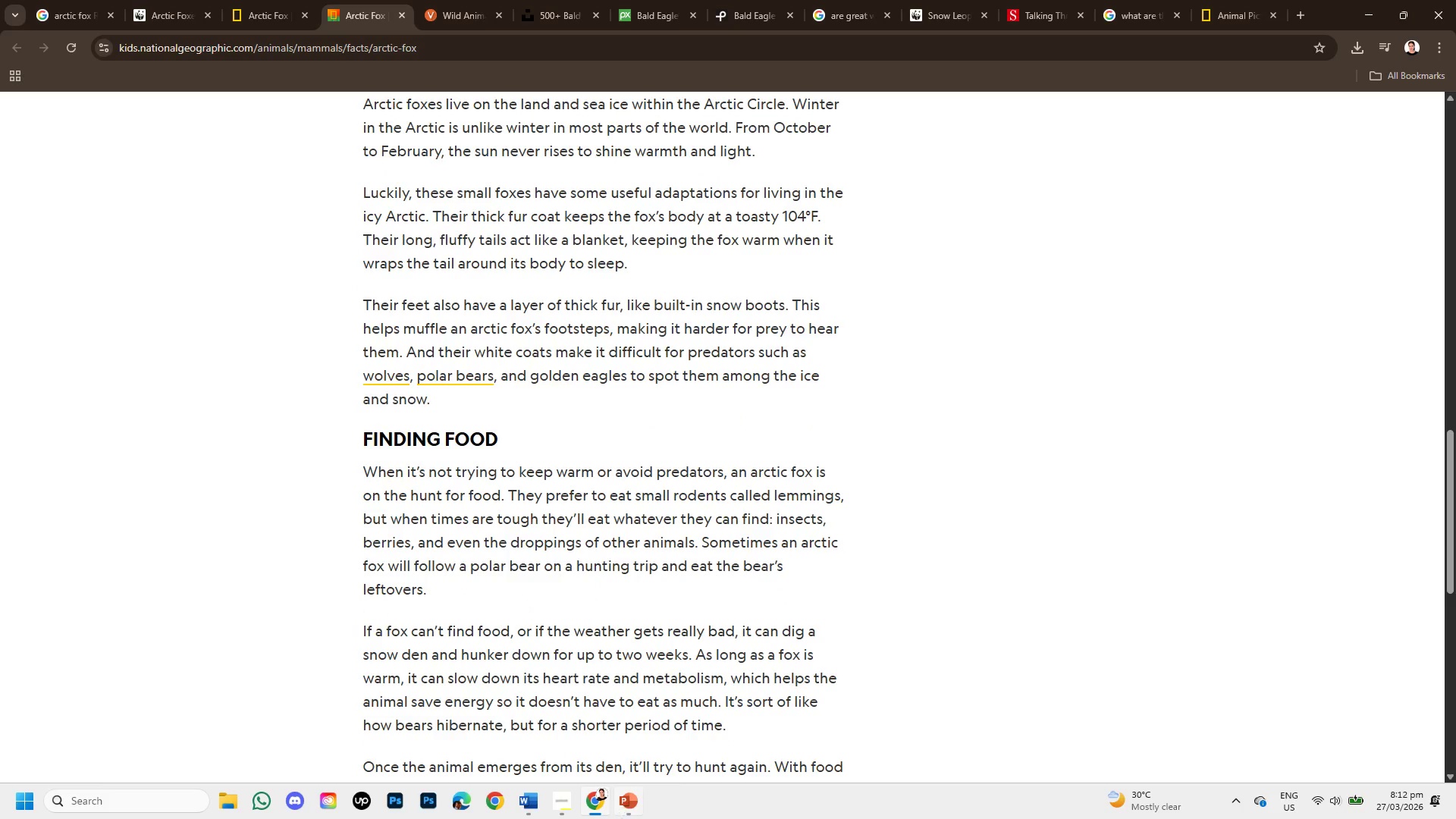 
wait(7.8)
 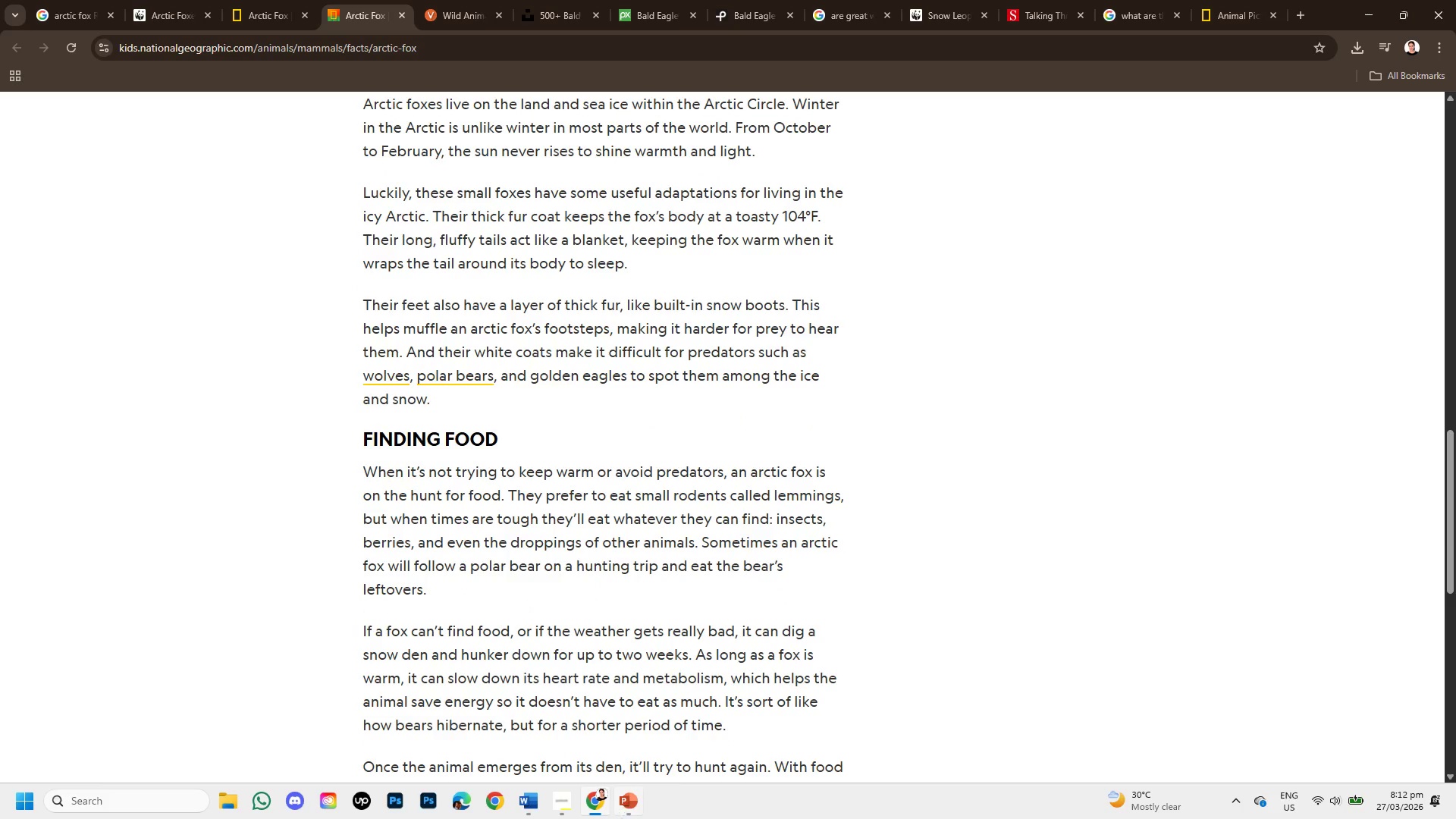 
left_click([1113, 9])
 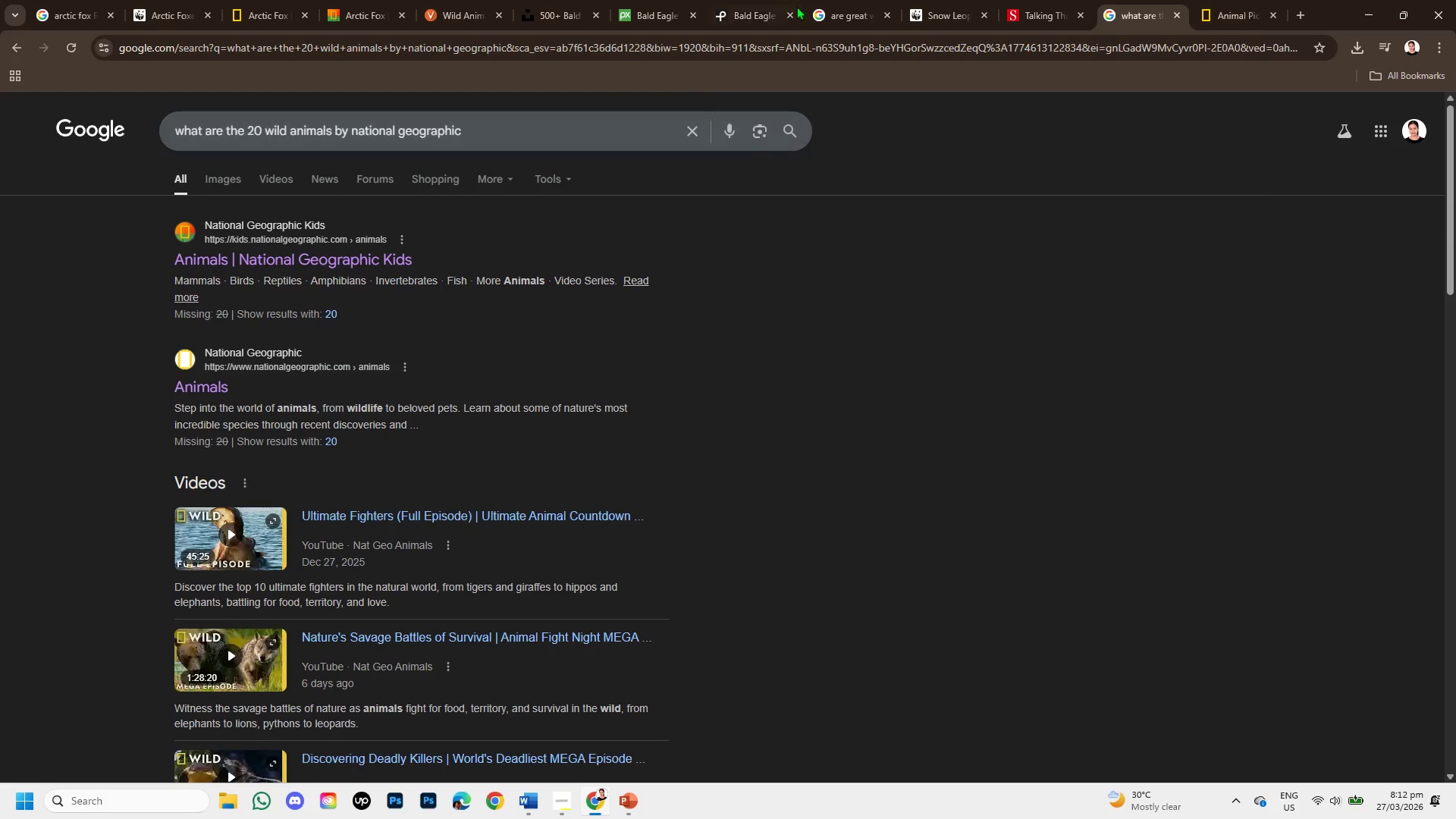 
left_click([850, 0])
 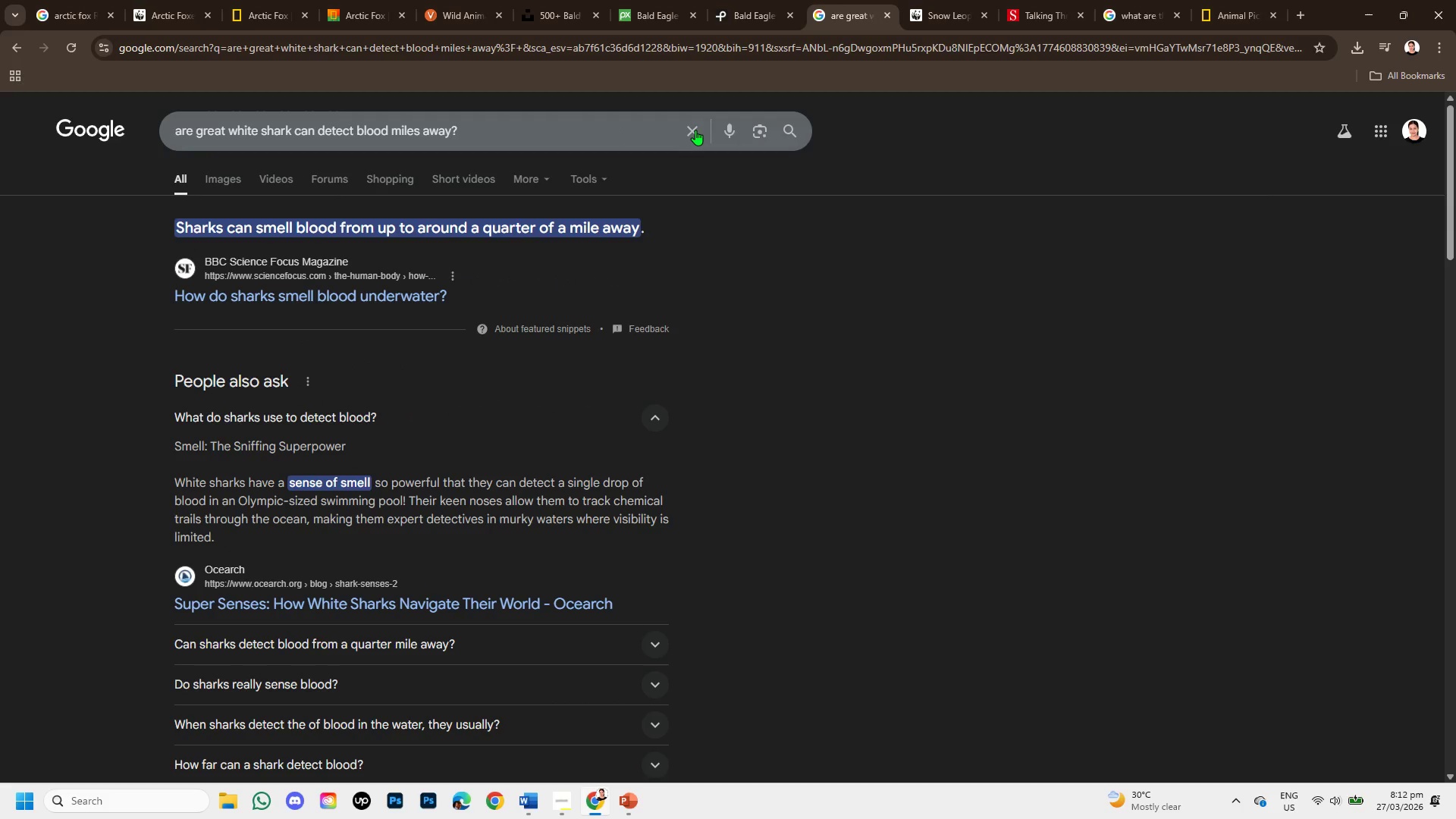 
left_click([695, 130])
 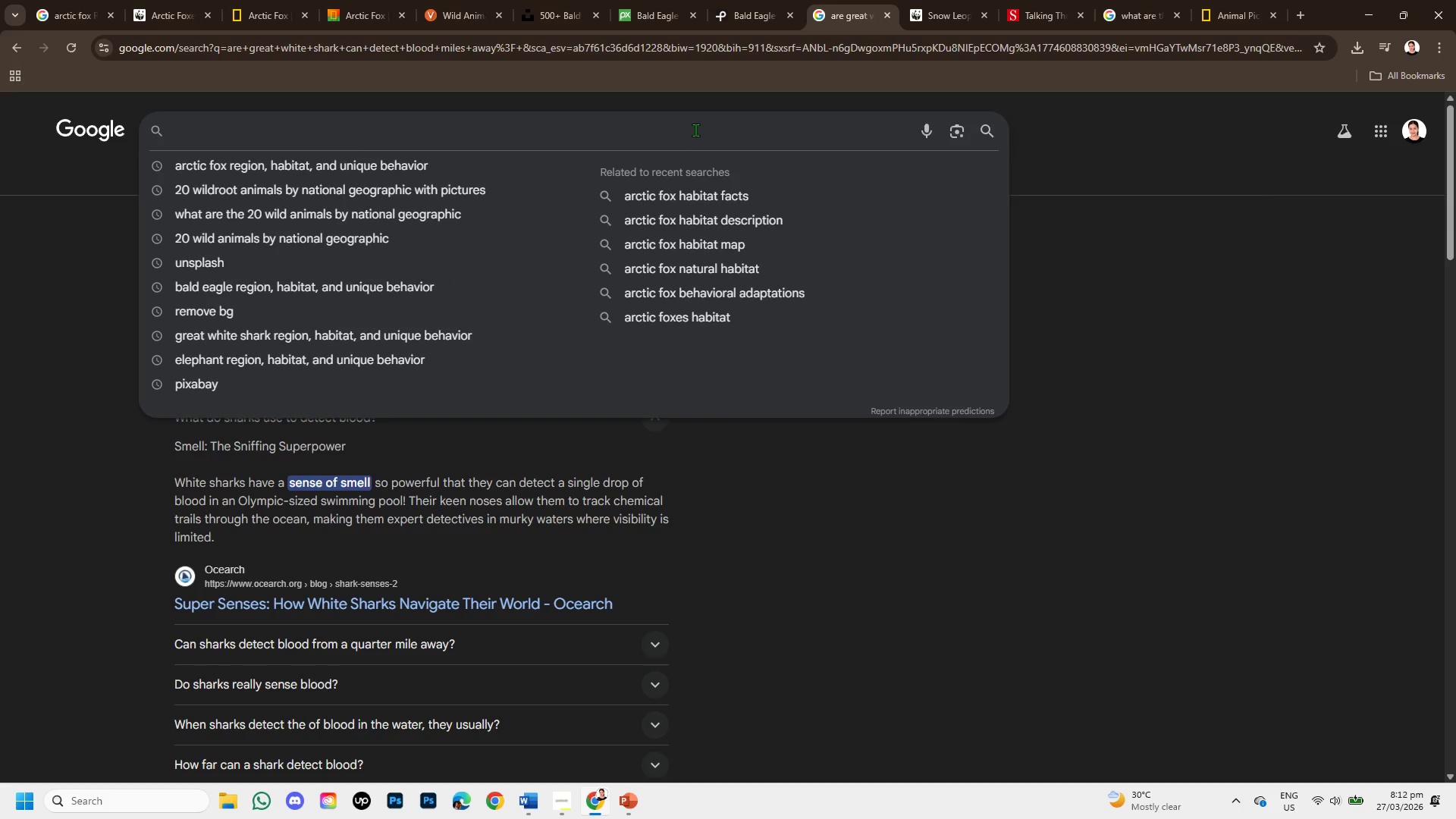 
type(habitat of arctic fox)
 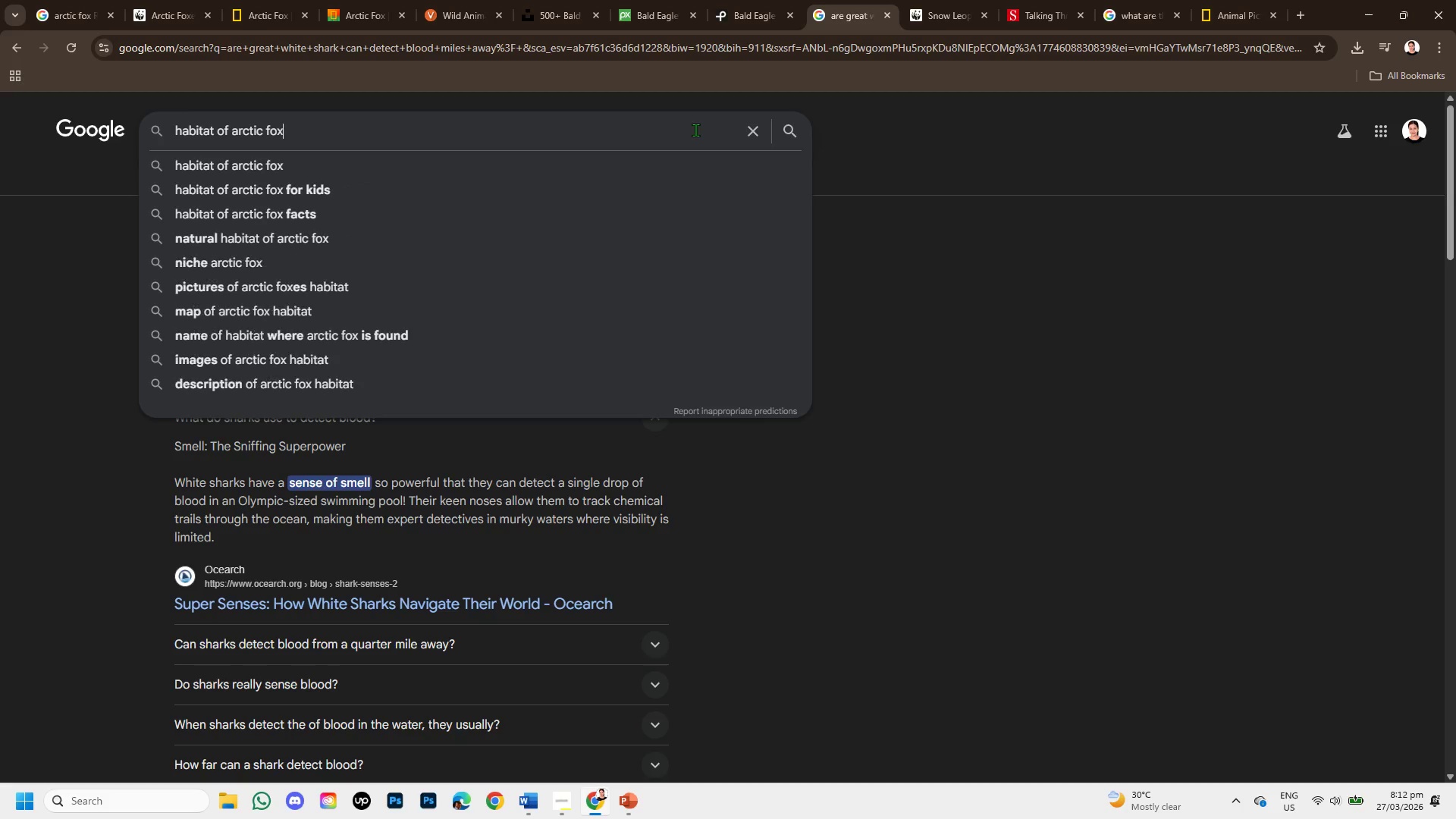 
key(Enter)
 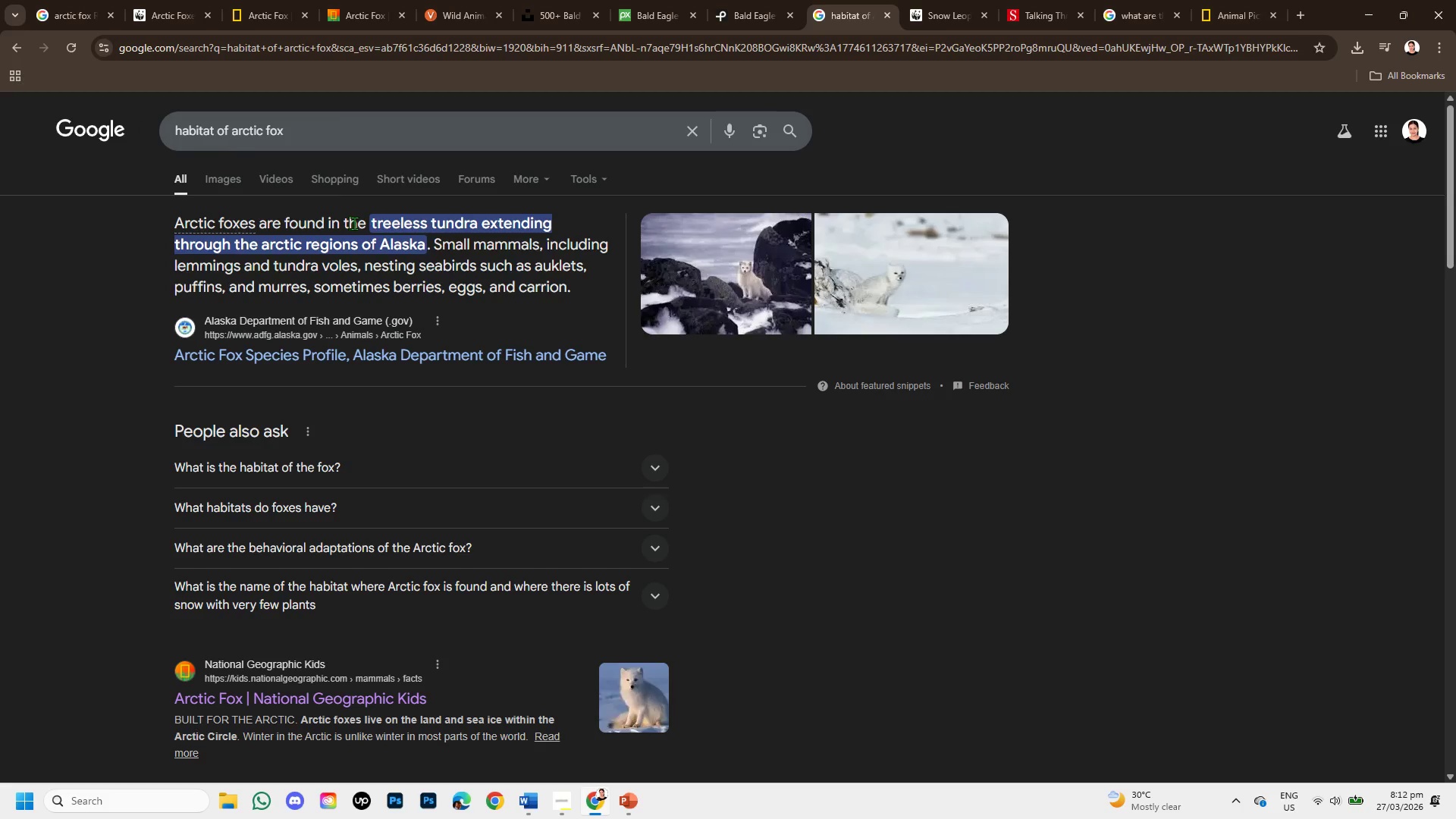 
wait(5.5)
 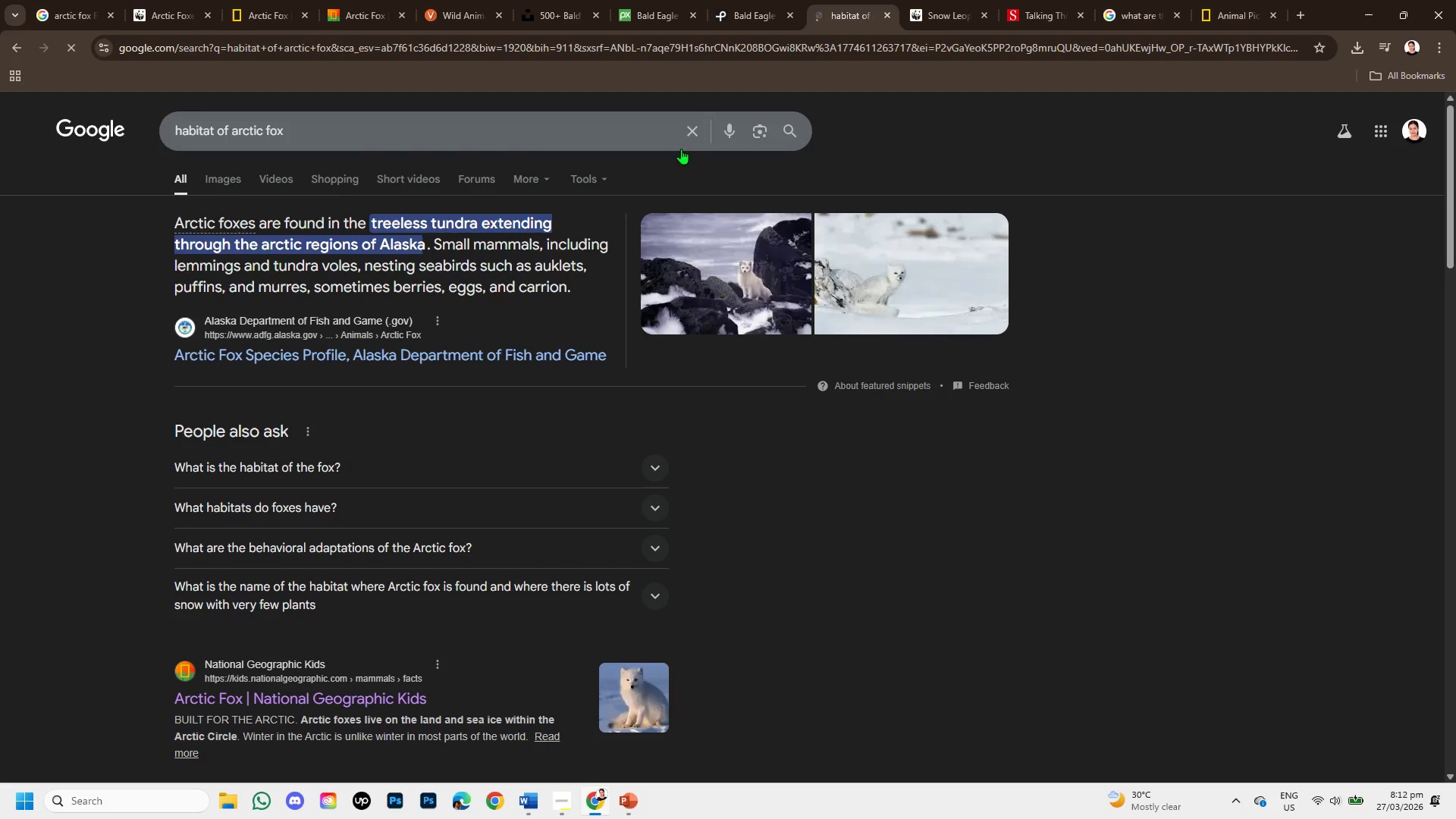 
left_click_drag(start_coordinate=[372, 221], to_coordinate=[483, 227])
 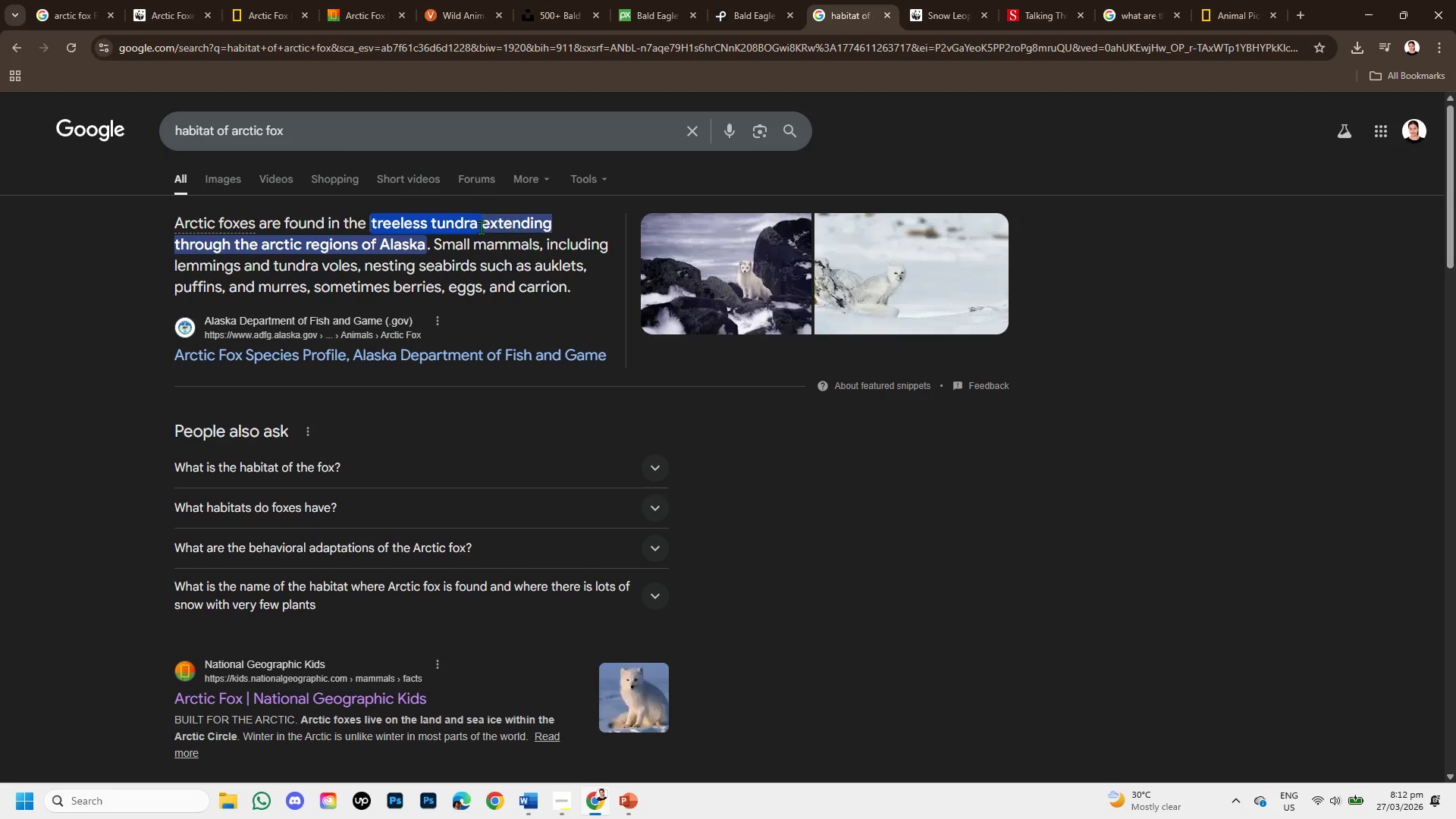 
wait(9.88)
 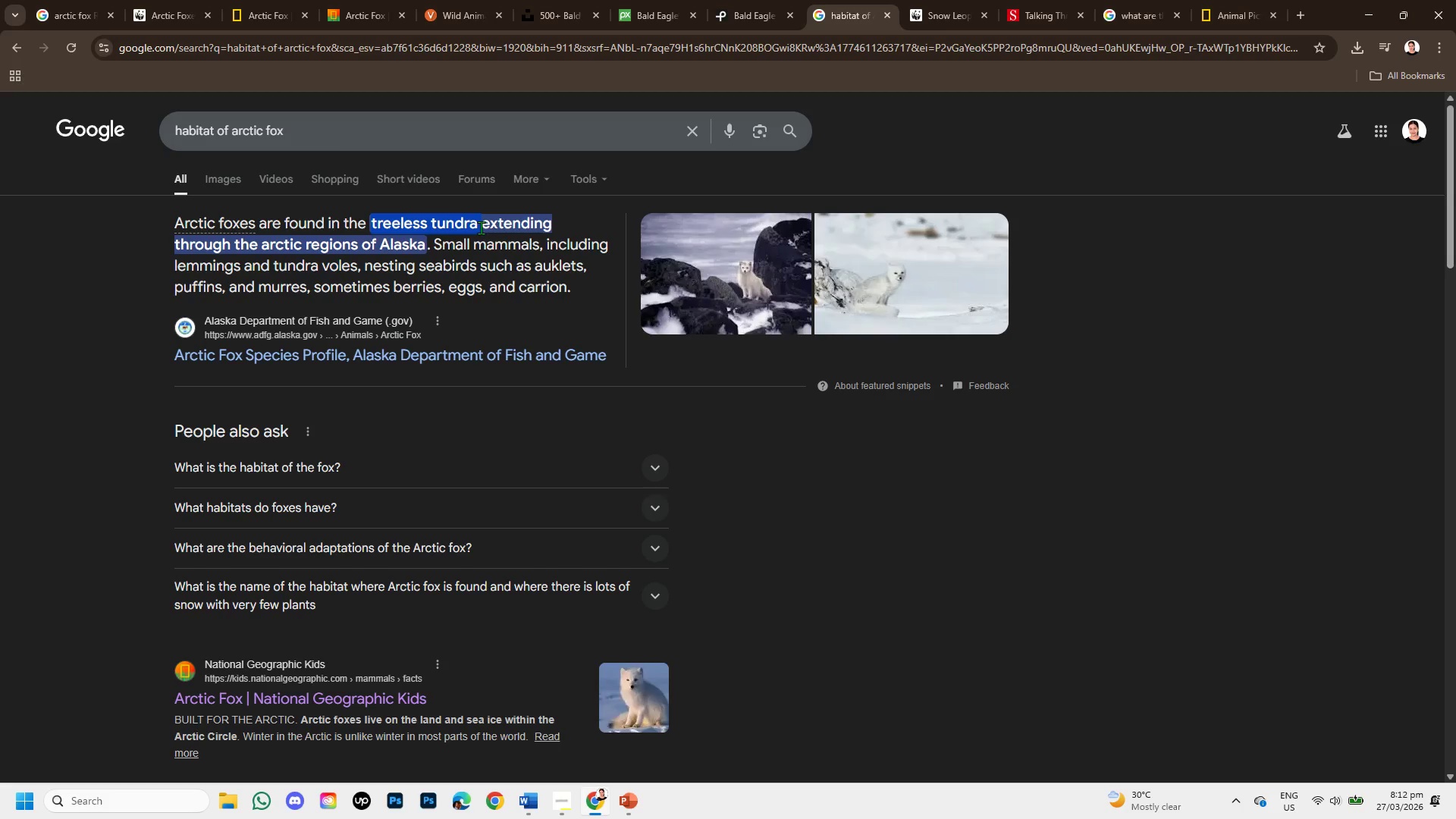 
left_click([624, 807])
 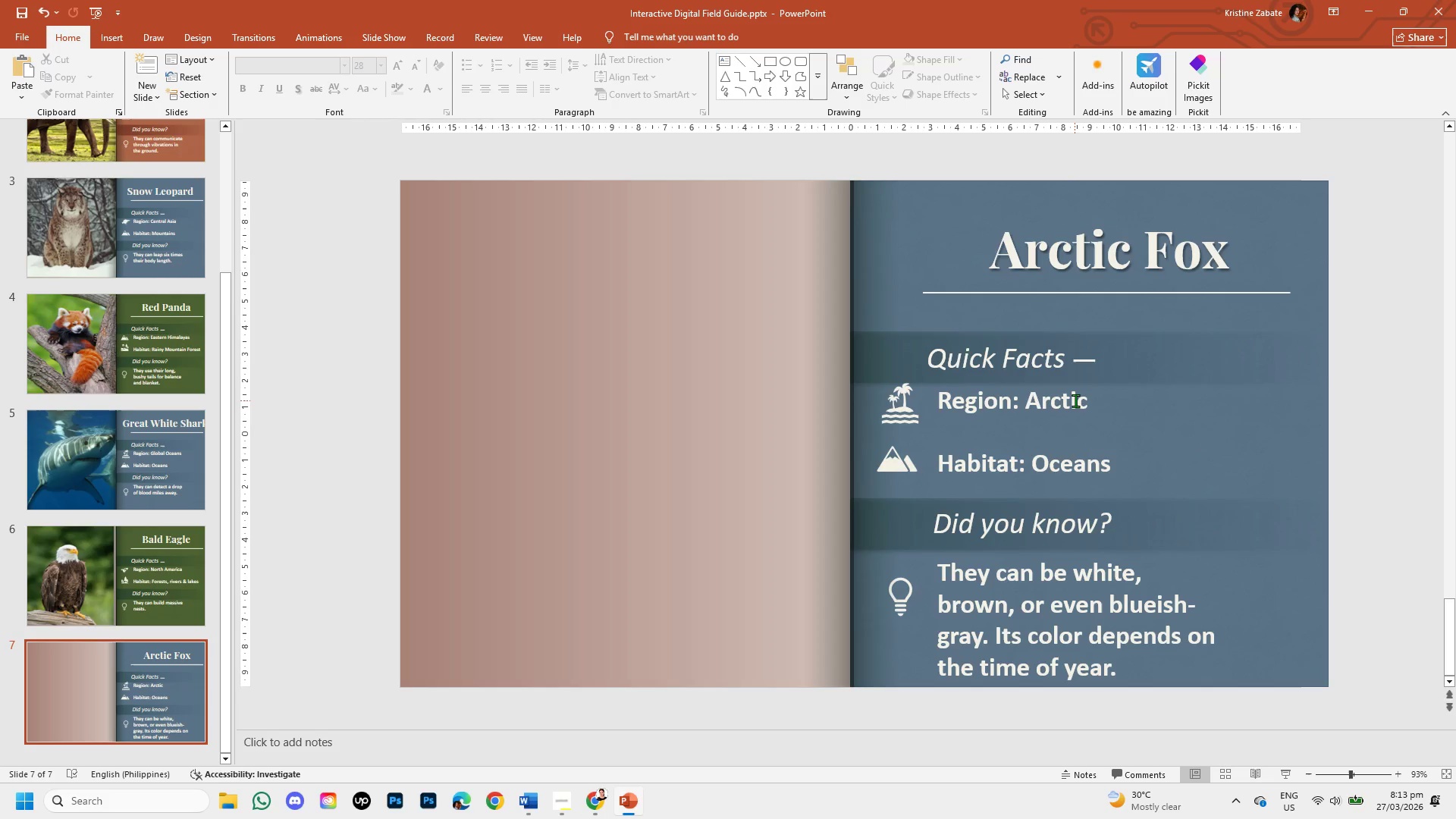 
left_click([1084, 400])
 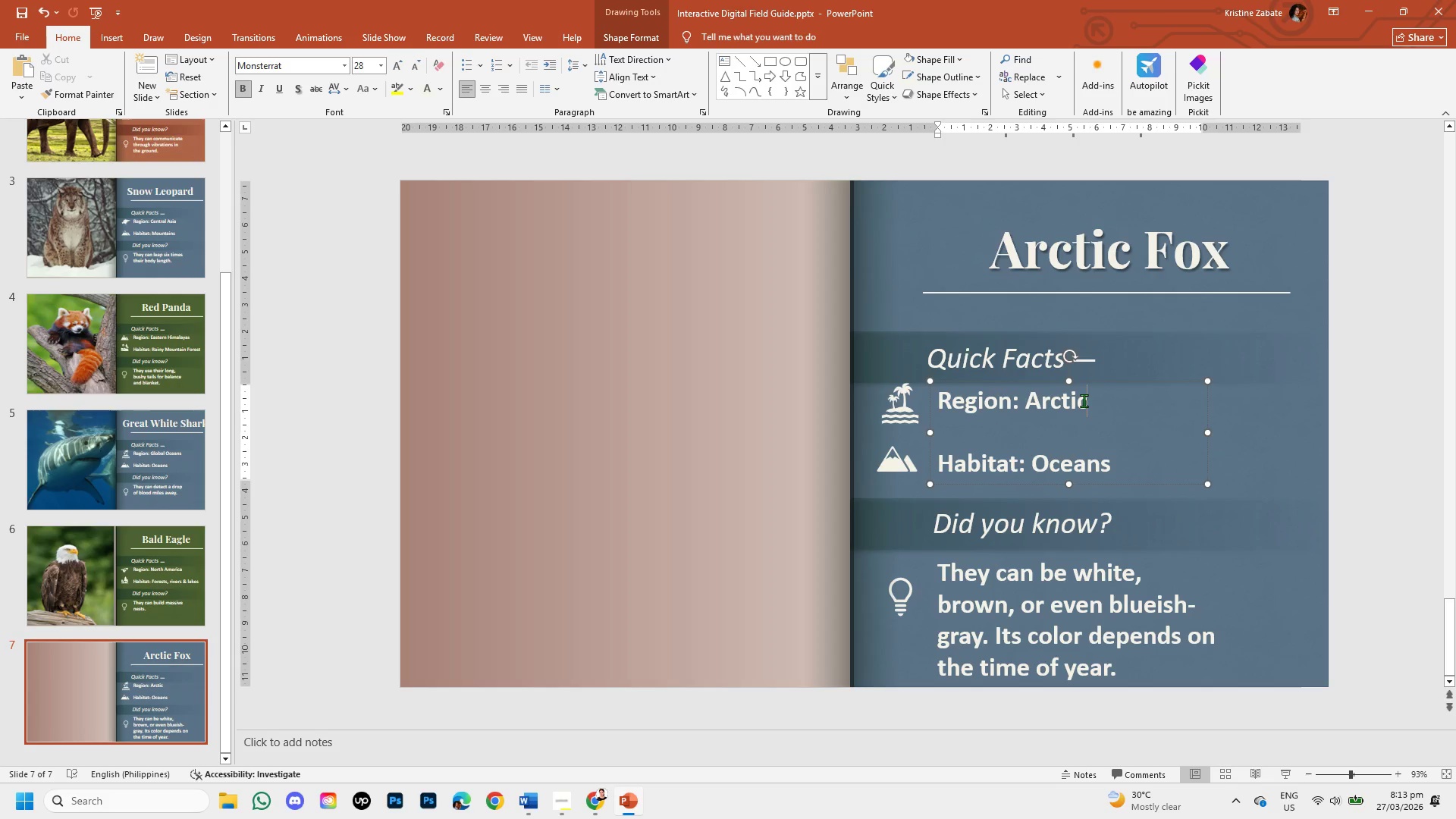 
key(Backspace)
key(Backspace)
key(Backspace)
key(Backspace)
key(Backspace)
key(Backspace)
type(Tundra )
 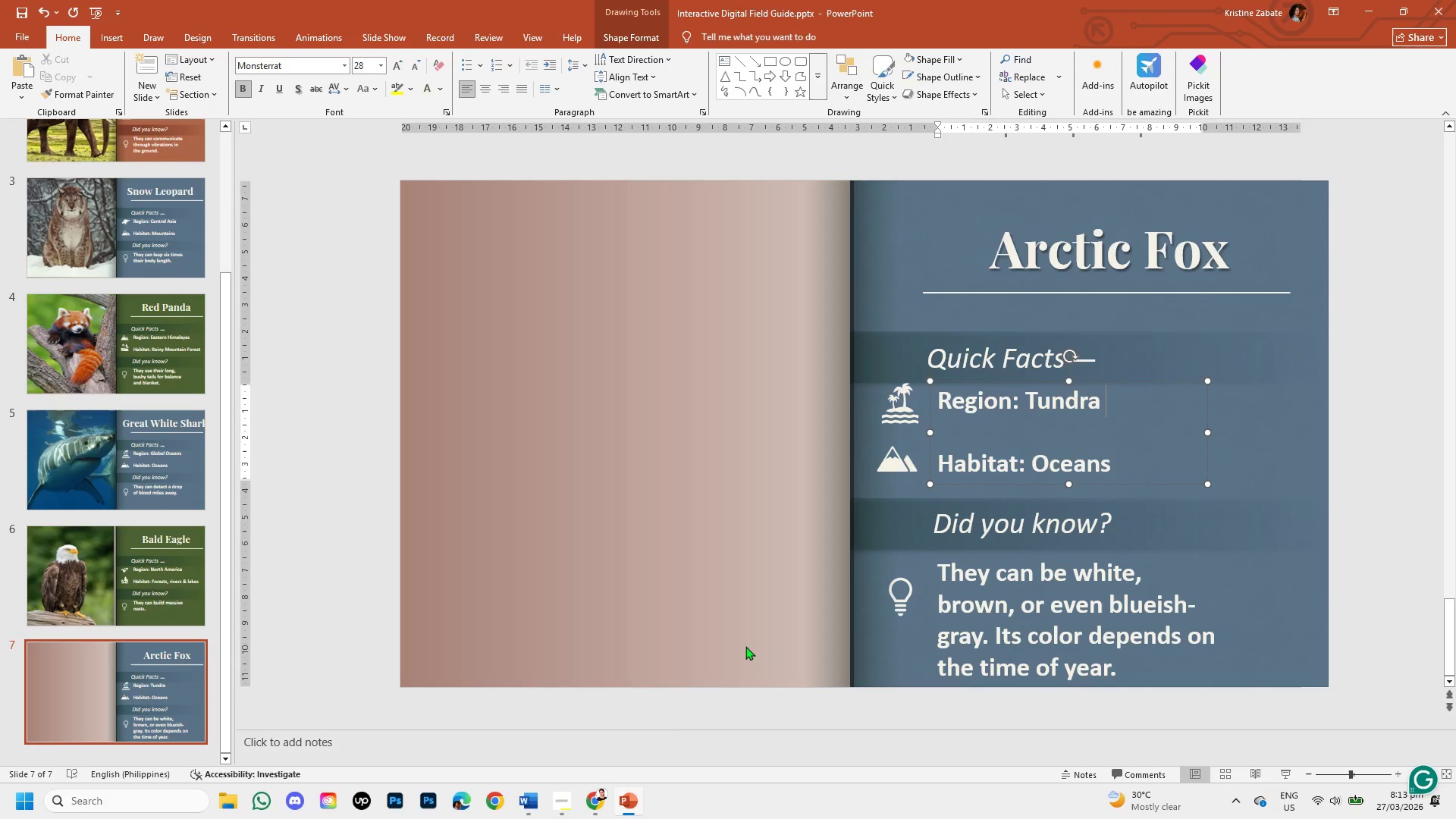 
left_click([599, 808])
 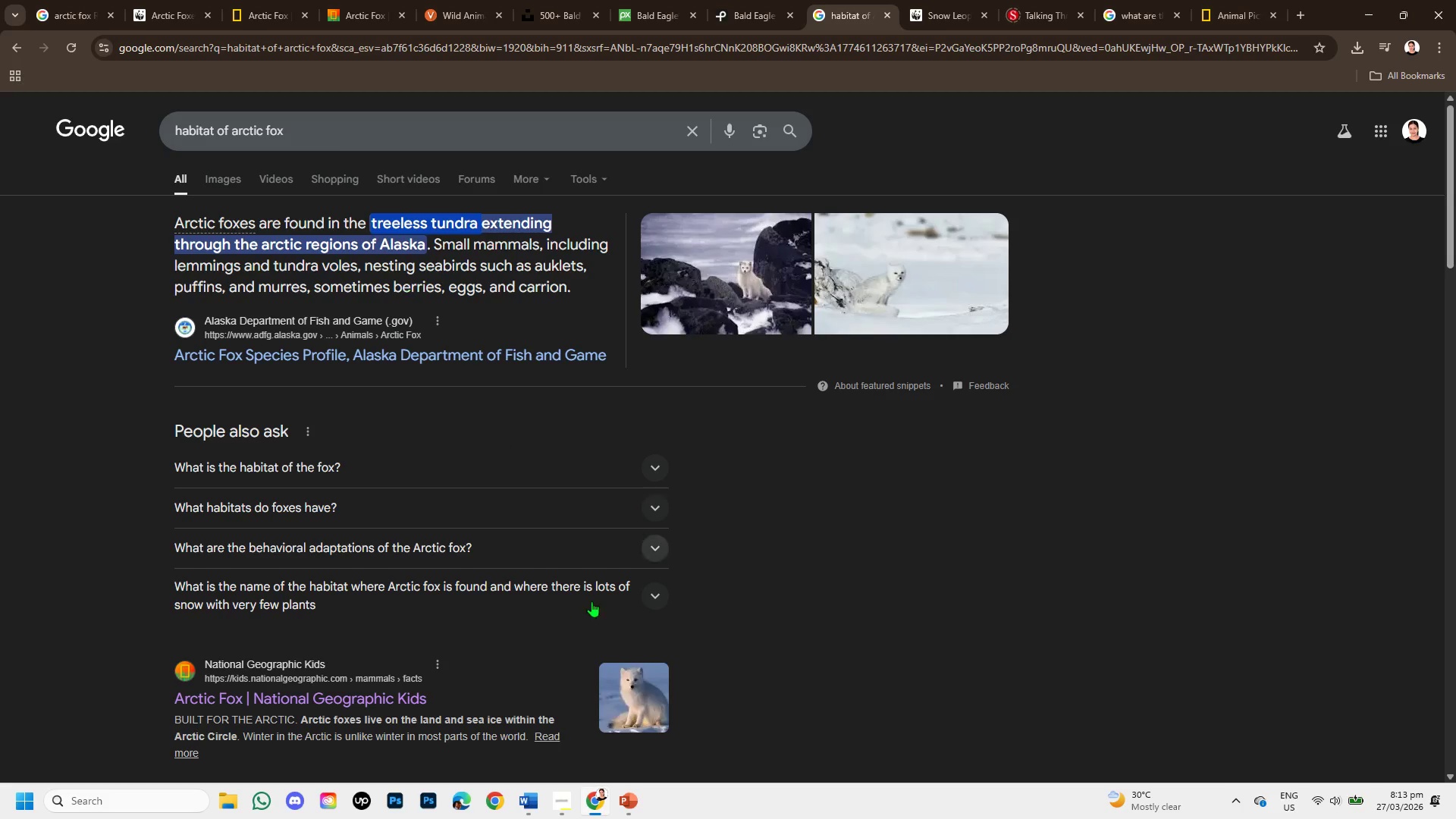 
left_click([624, 808])
 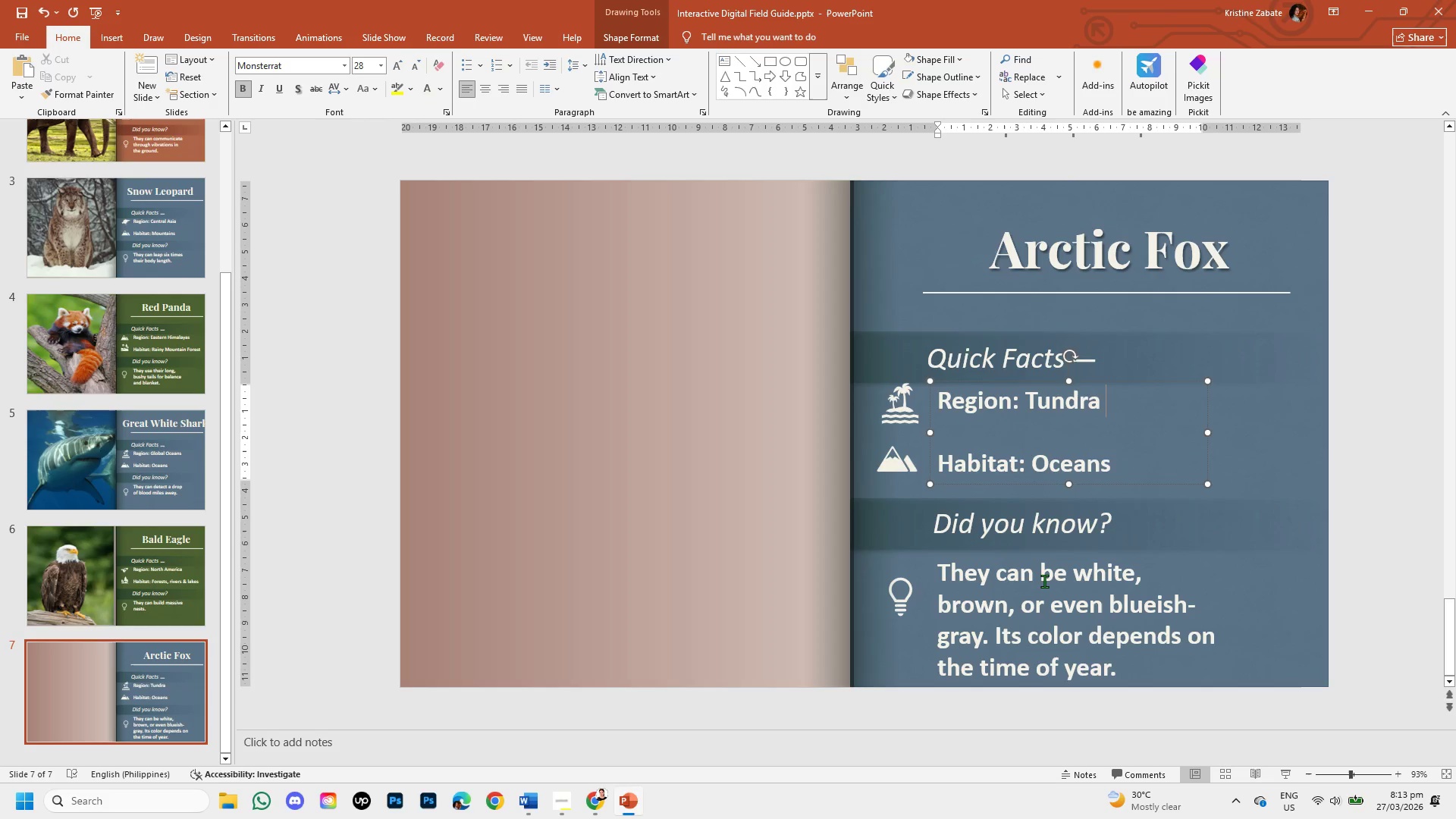 
key(Backspace)
type(, Alaska)
 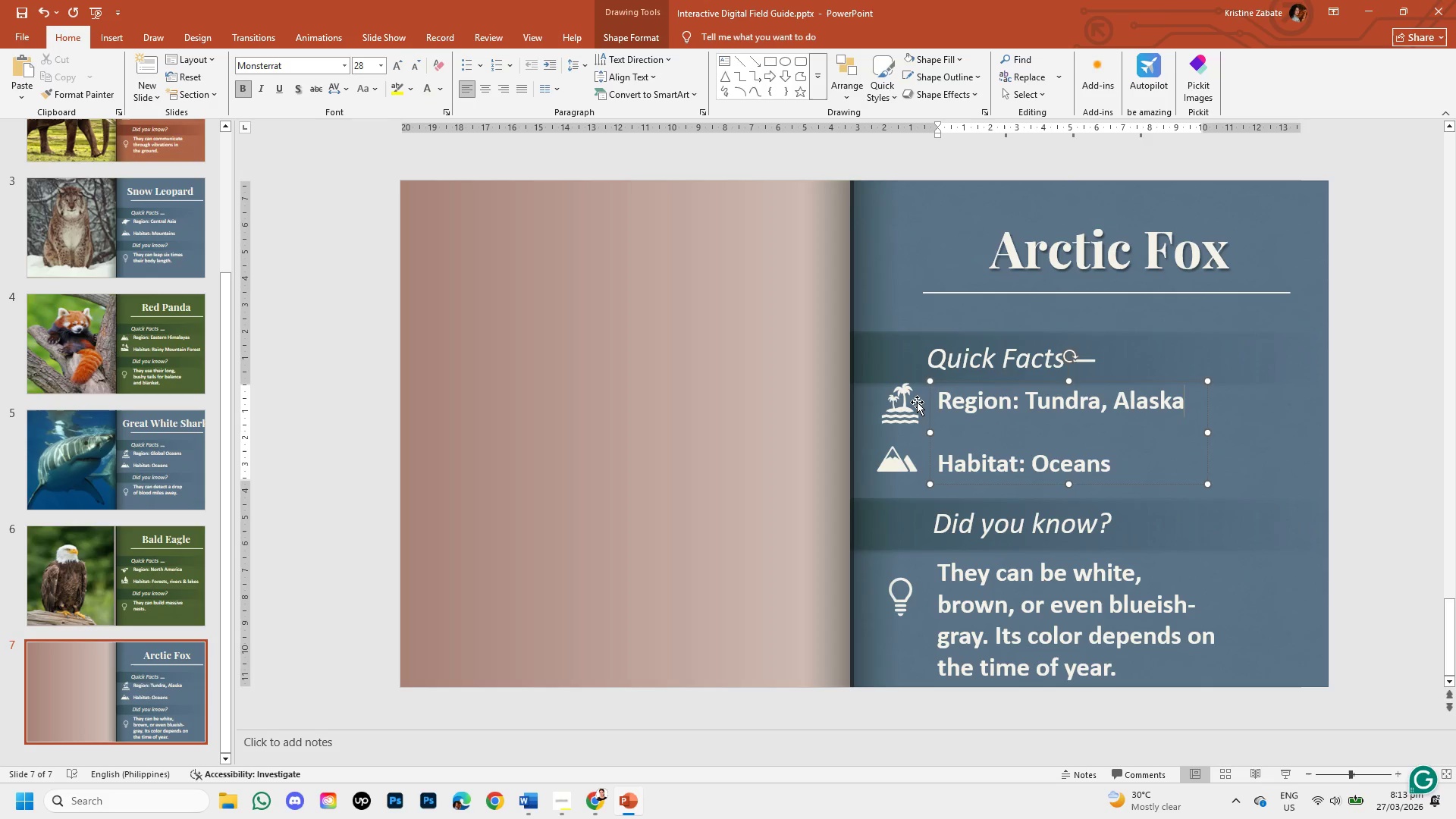 
left_click([899, 412])
 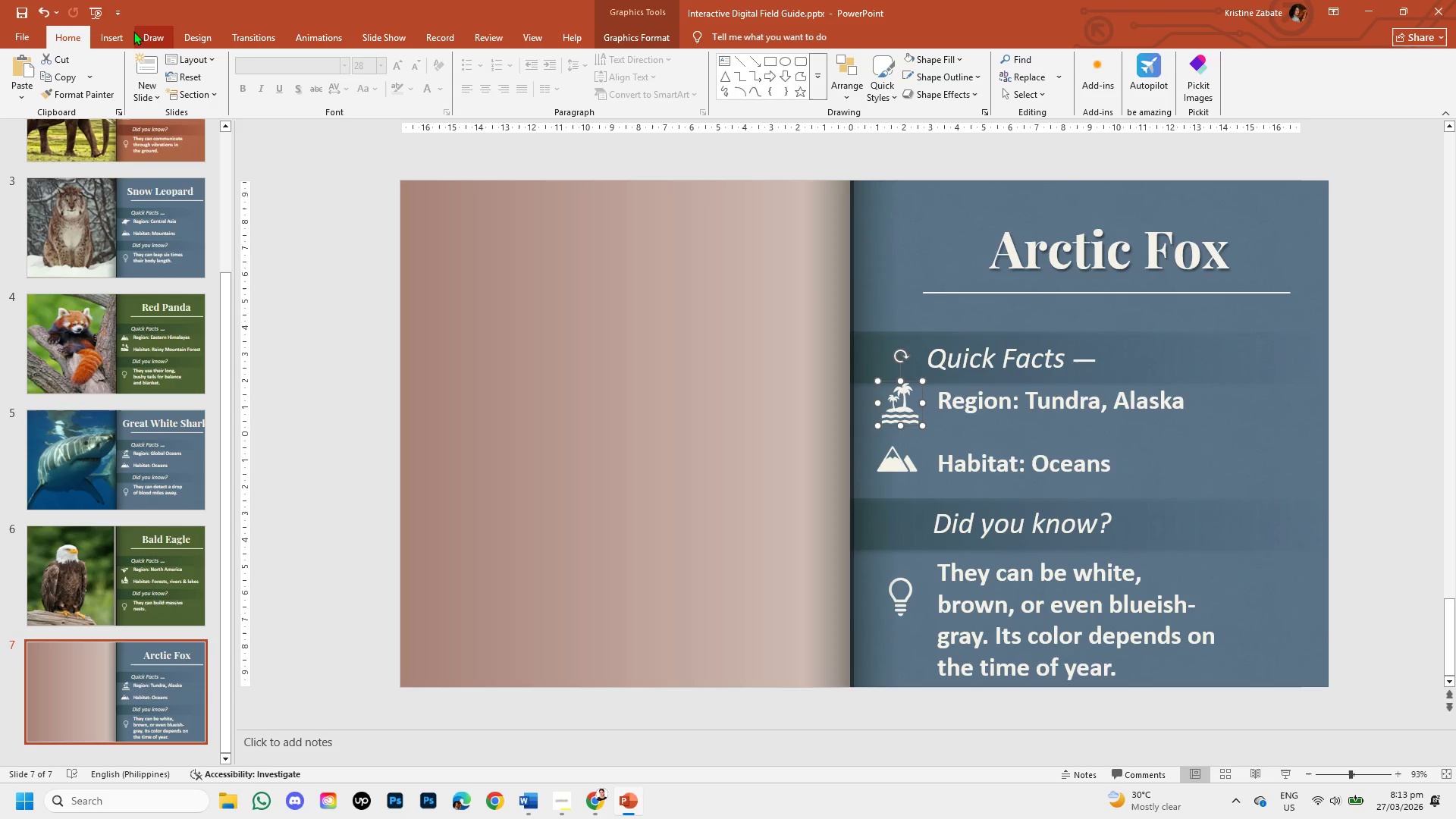 
left_click([114, 41])
 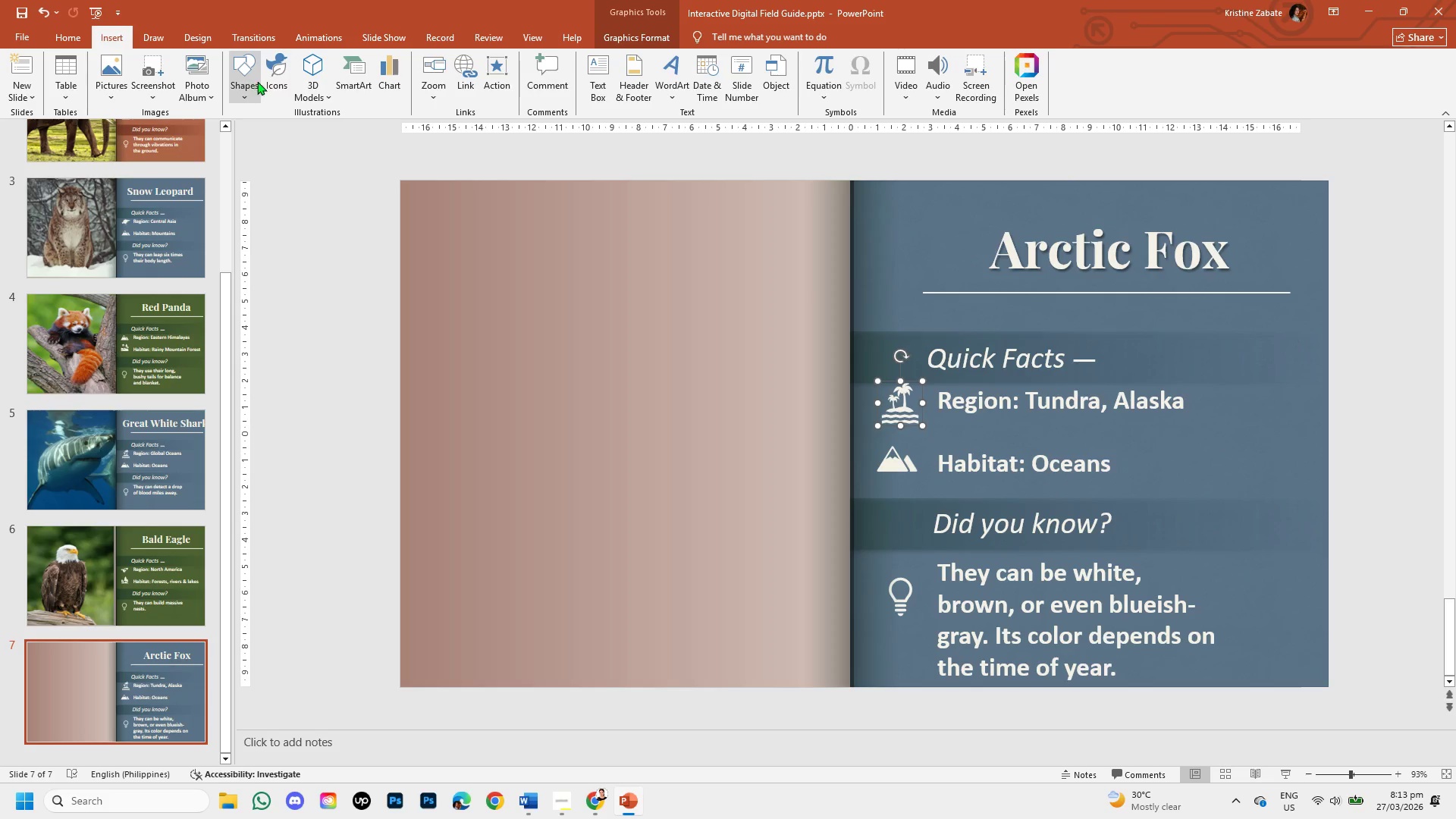 
left_click([270, 83])
 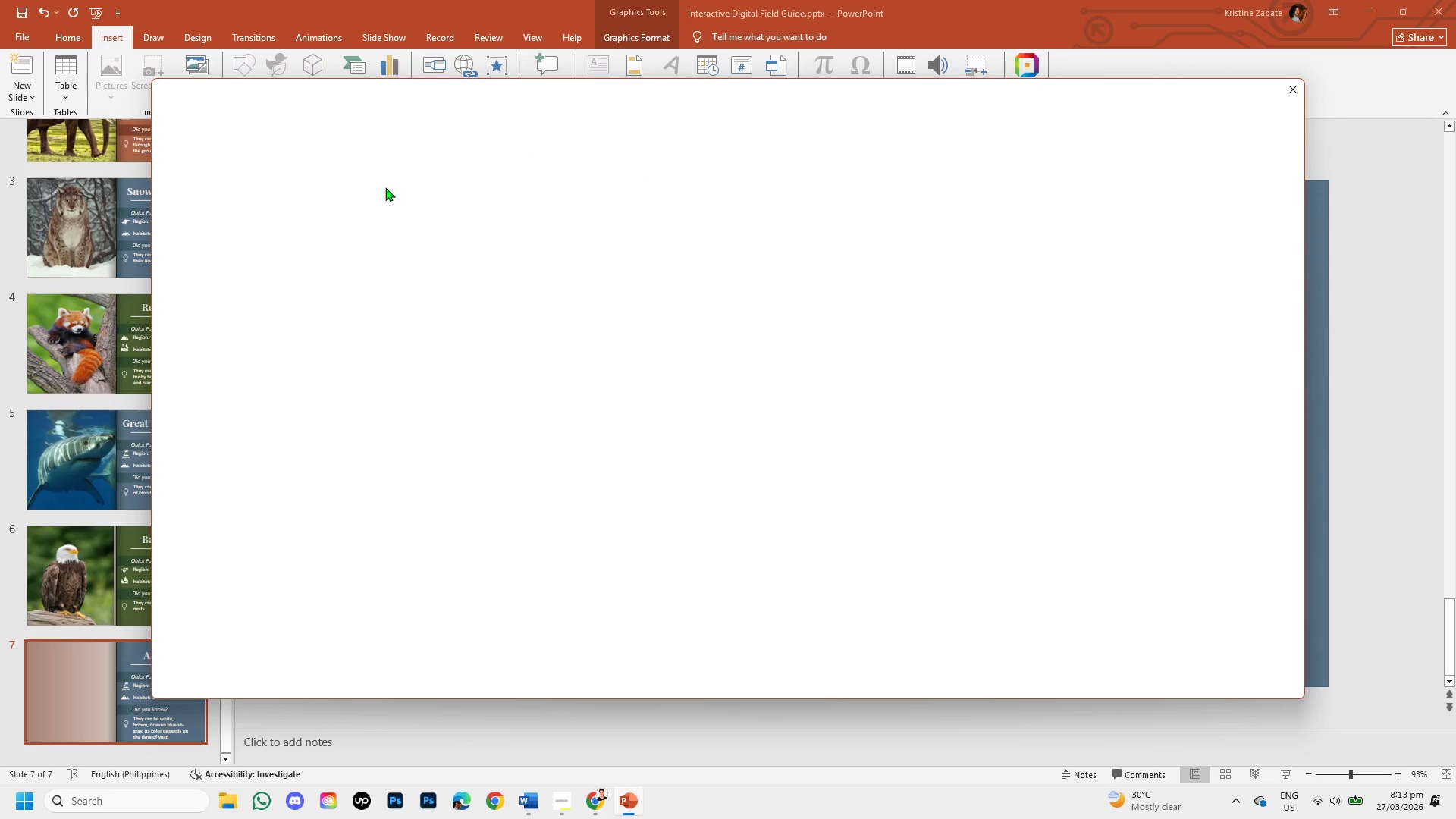 
wait(5.14)
 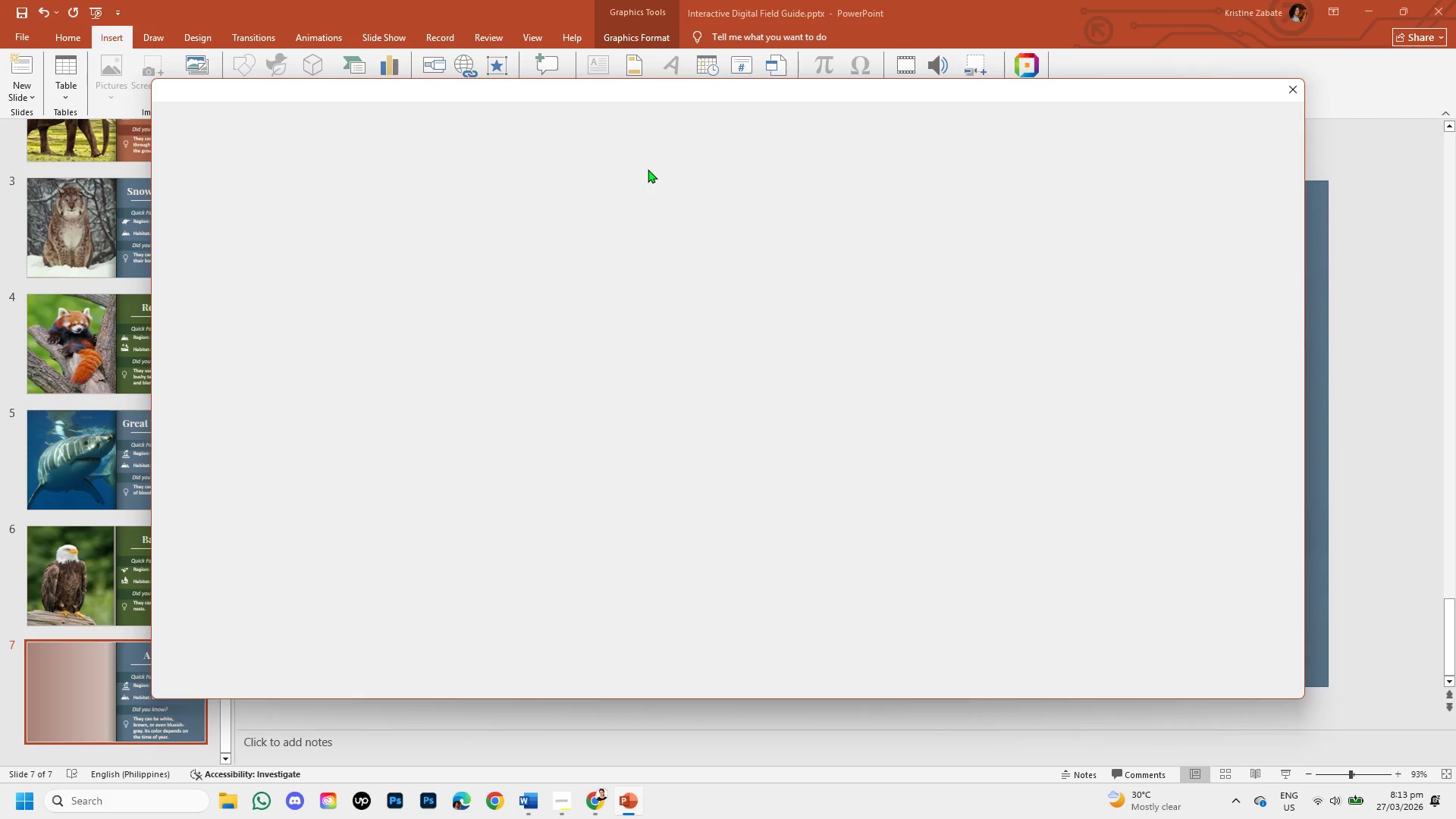 
left_click([278, 157])
 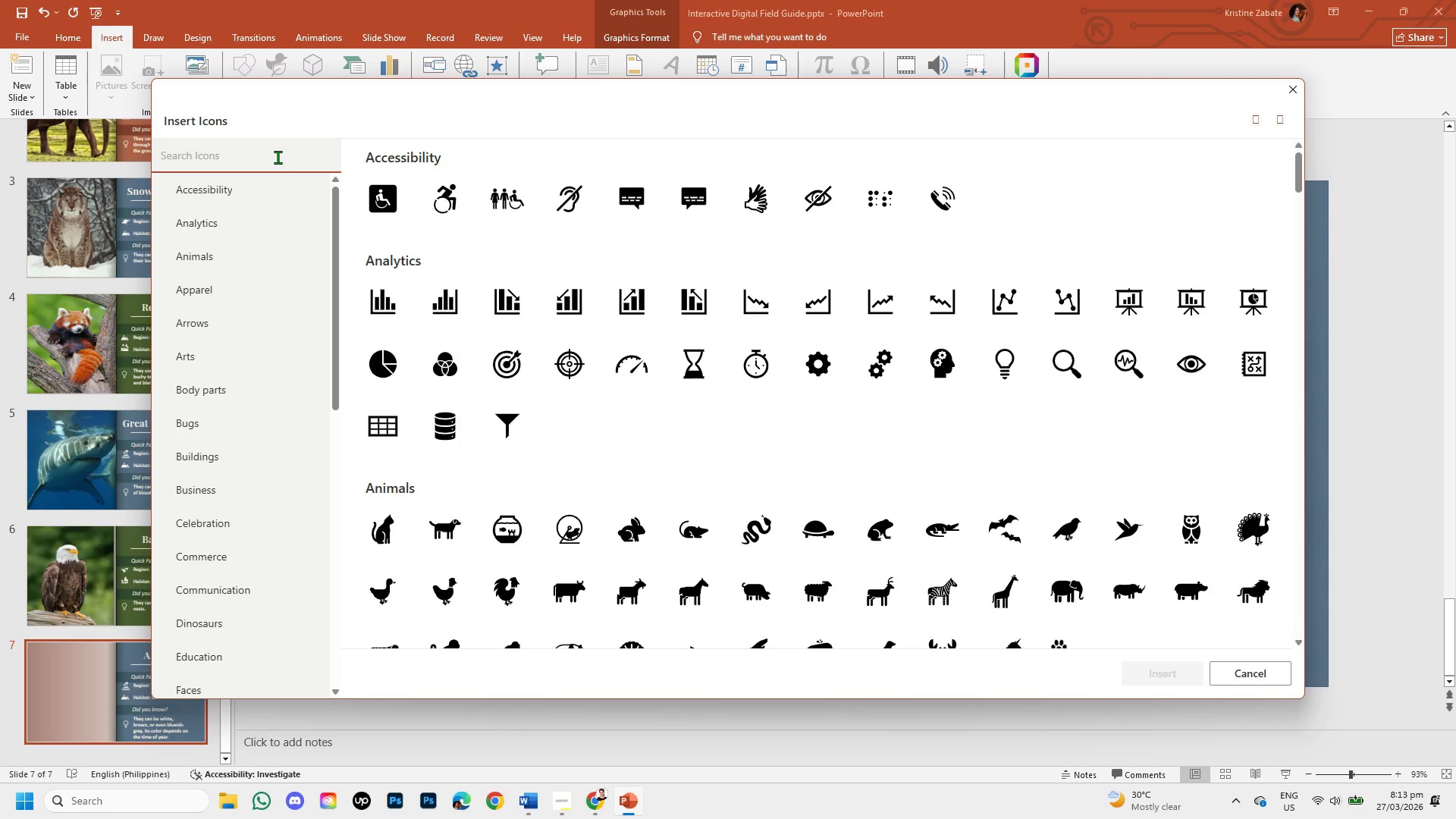 
wait(5.19)
 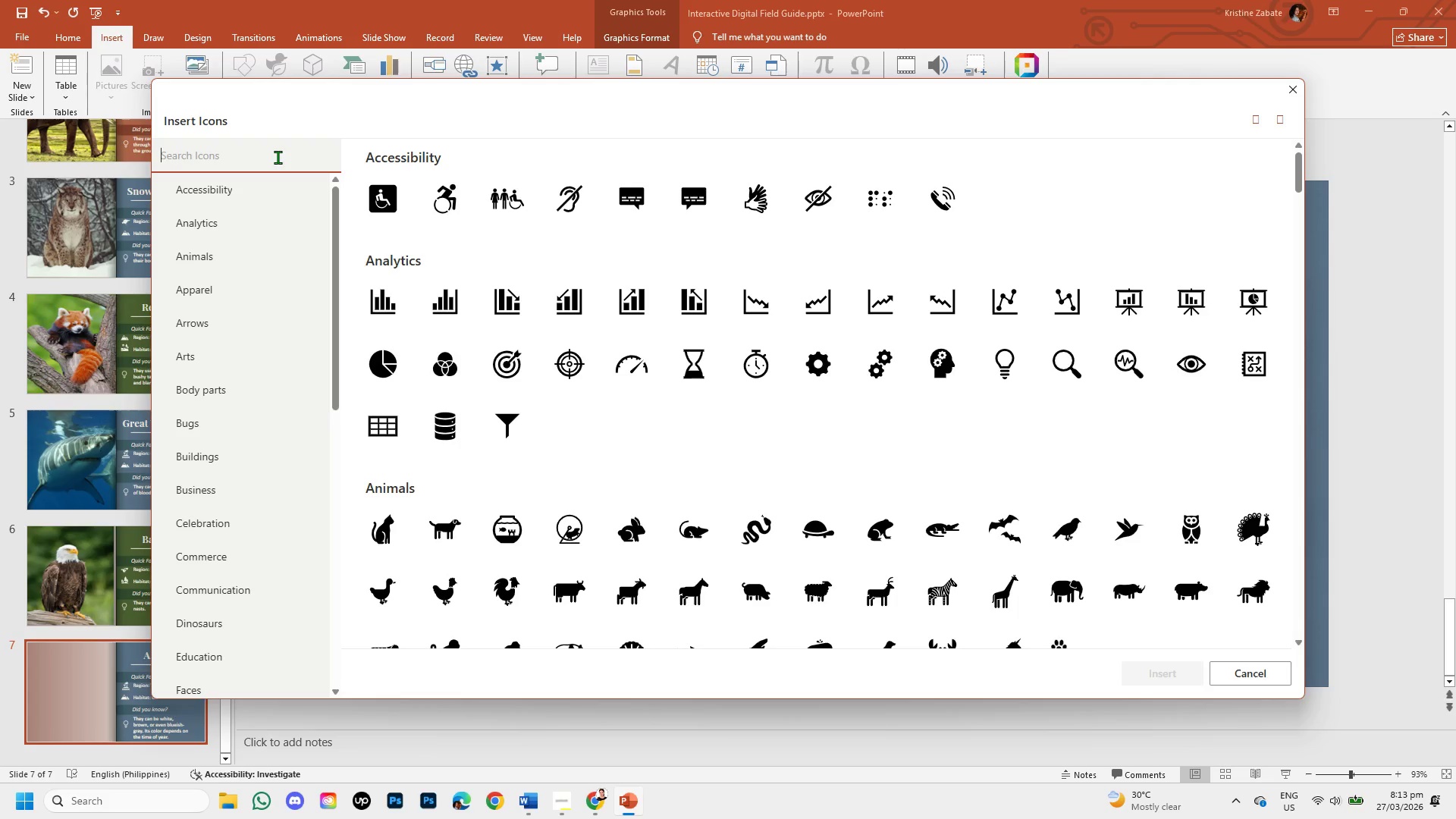 
type(alaska)
key(Backspace)
key(Backspace)
key(Backspace)
key(Backspace)
key(Backspace)
key(Backspace)
type(tundrasnow)
 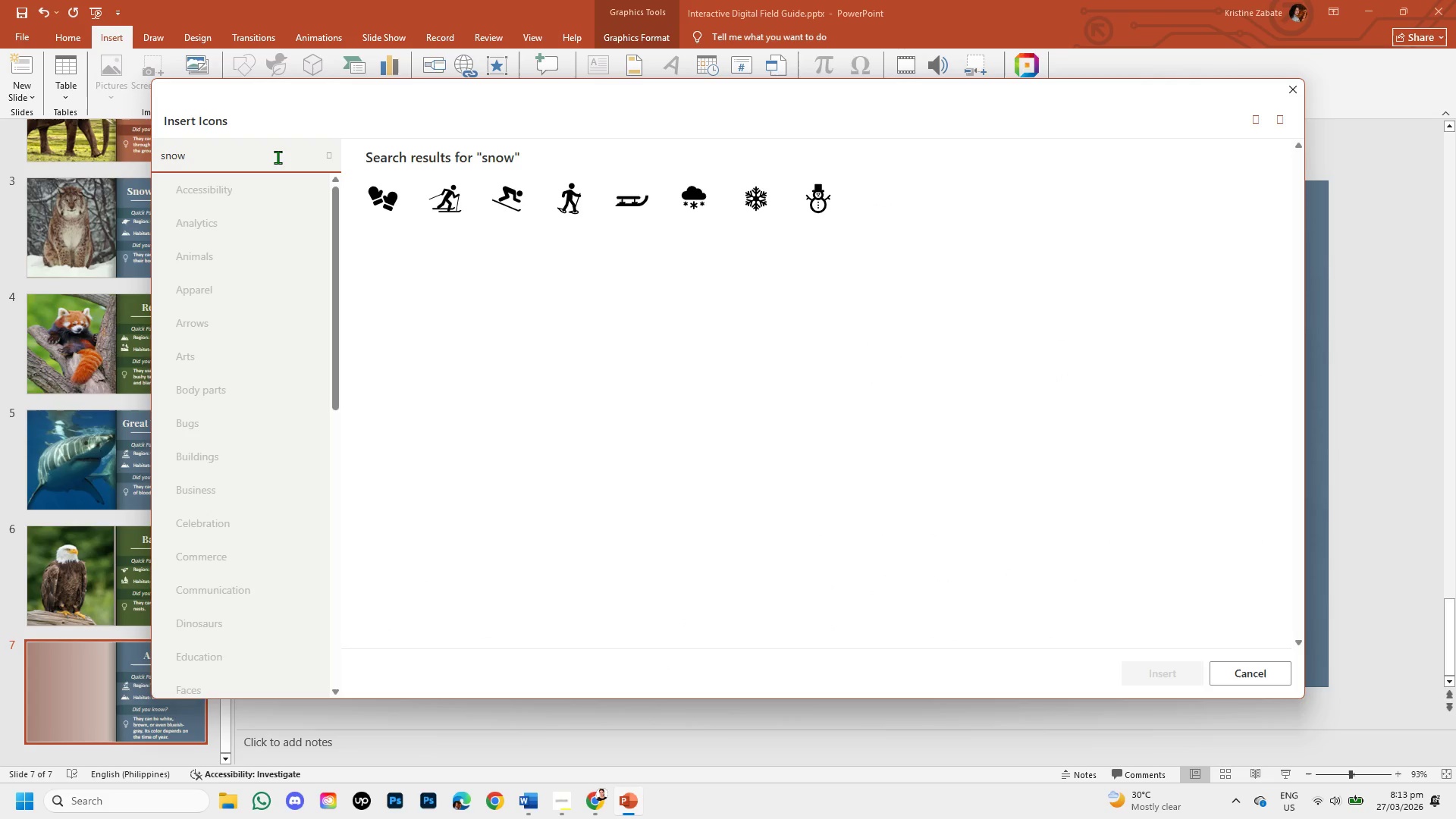 
wait(12.05)
 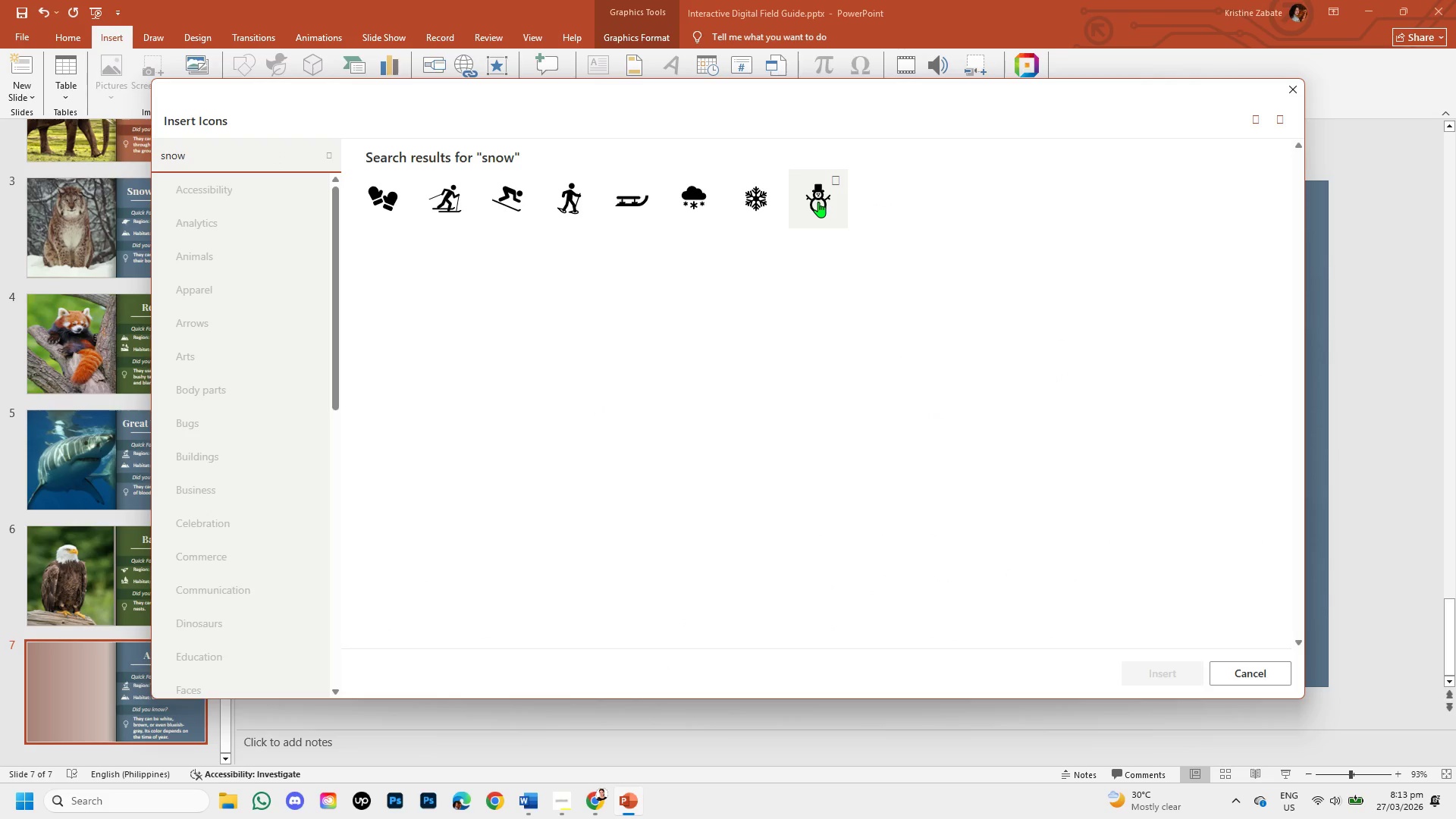 
left_click([698, 215])
 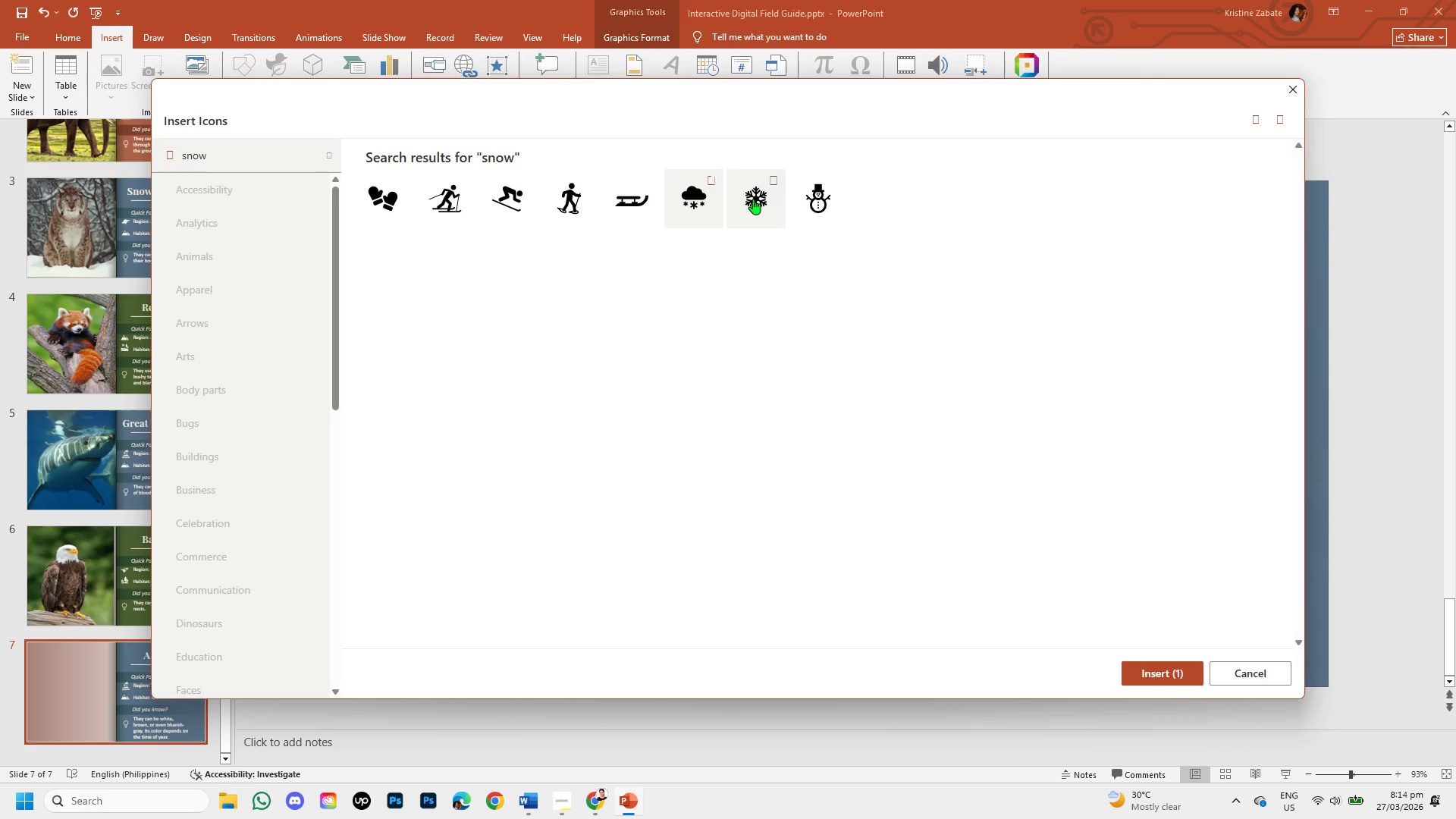 
wait(9.14)
 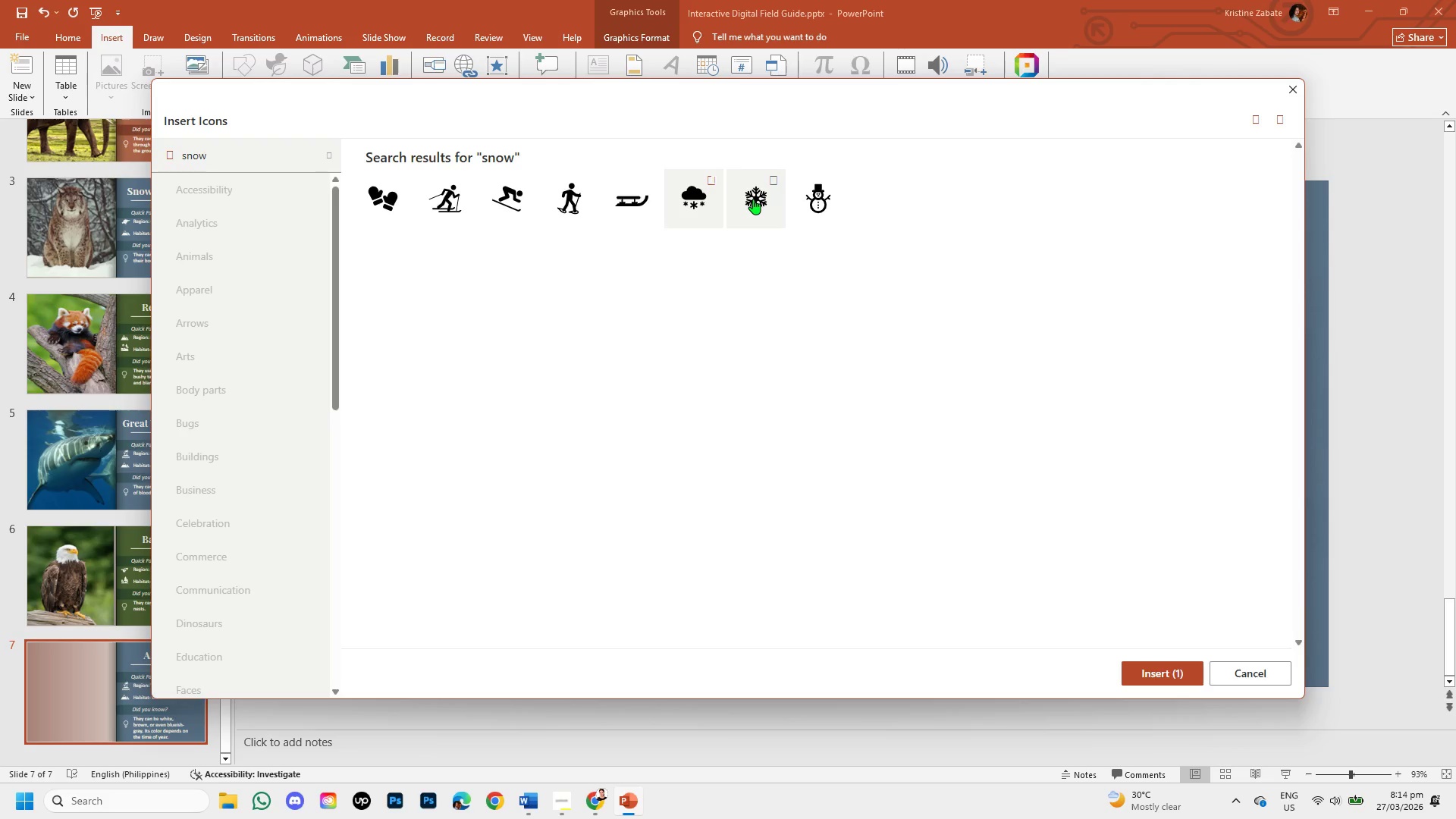 
left_click([270, 156])
 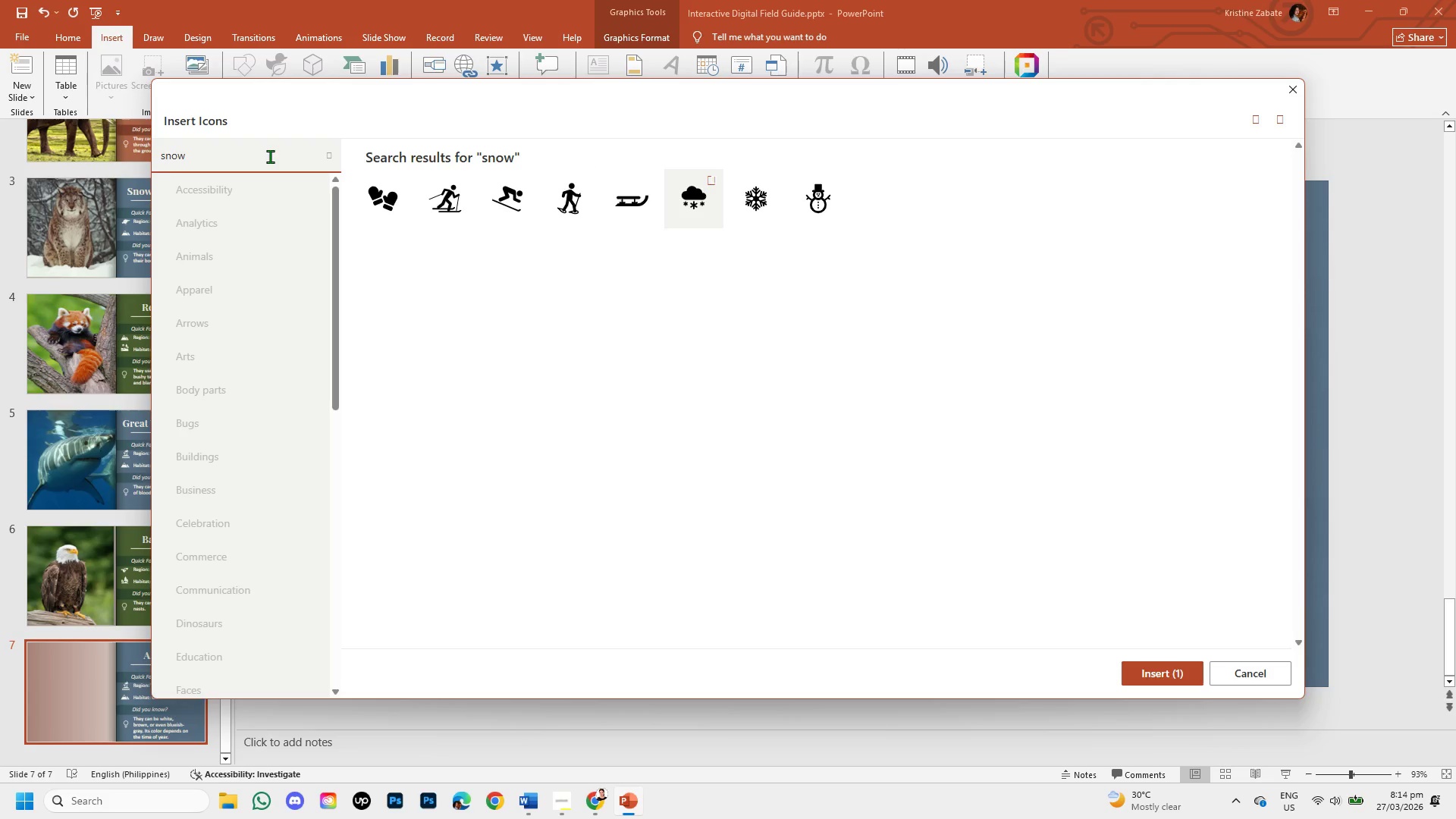 
key(Backspace)
key(Backspace)
key(Backspace)
key(Backspace)
key(Backspace)
type(arctic)
 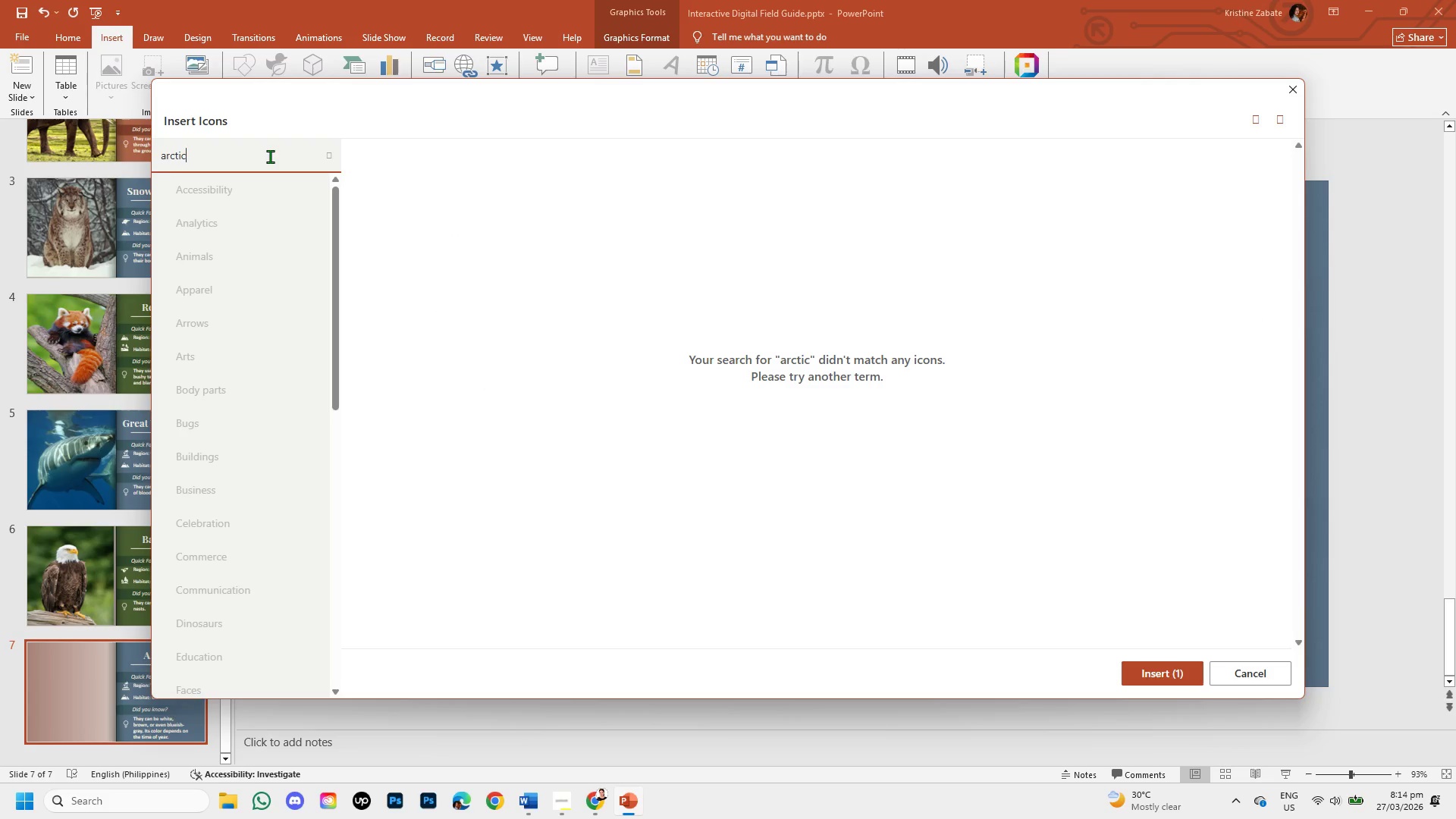 
hold_key(key=Backspace, duration=0.78)
 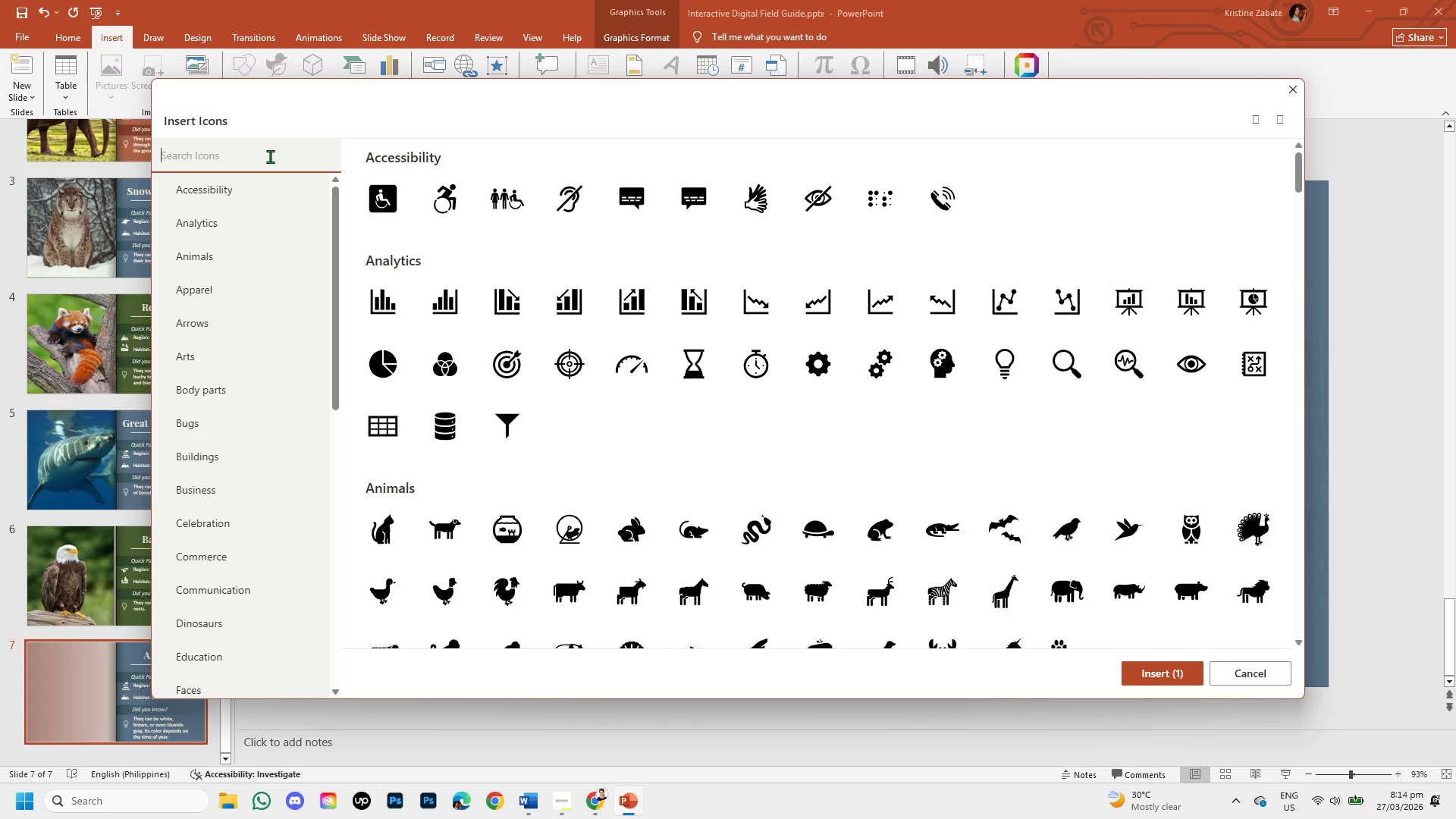 
type(snow)
 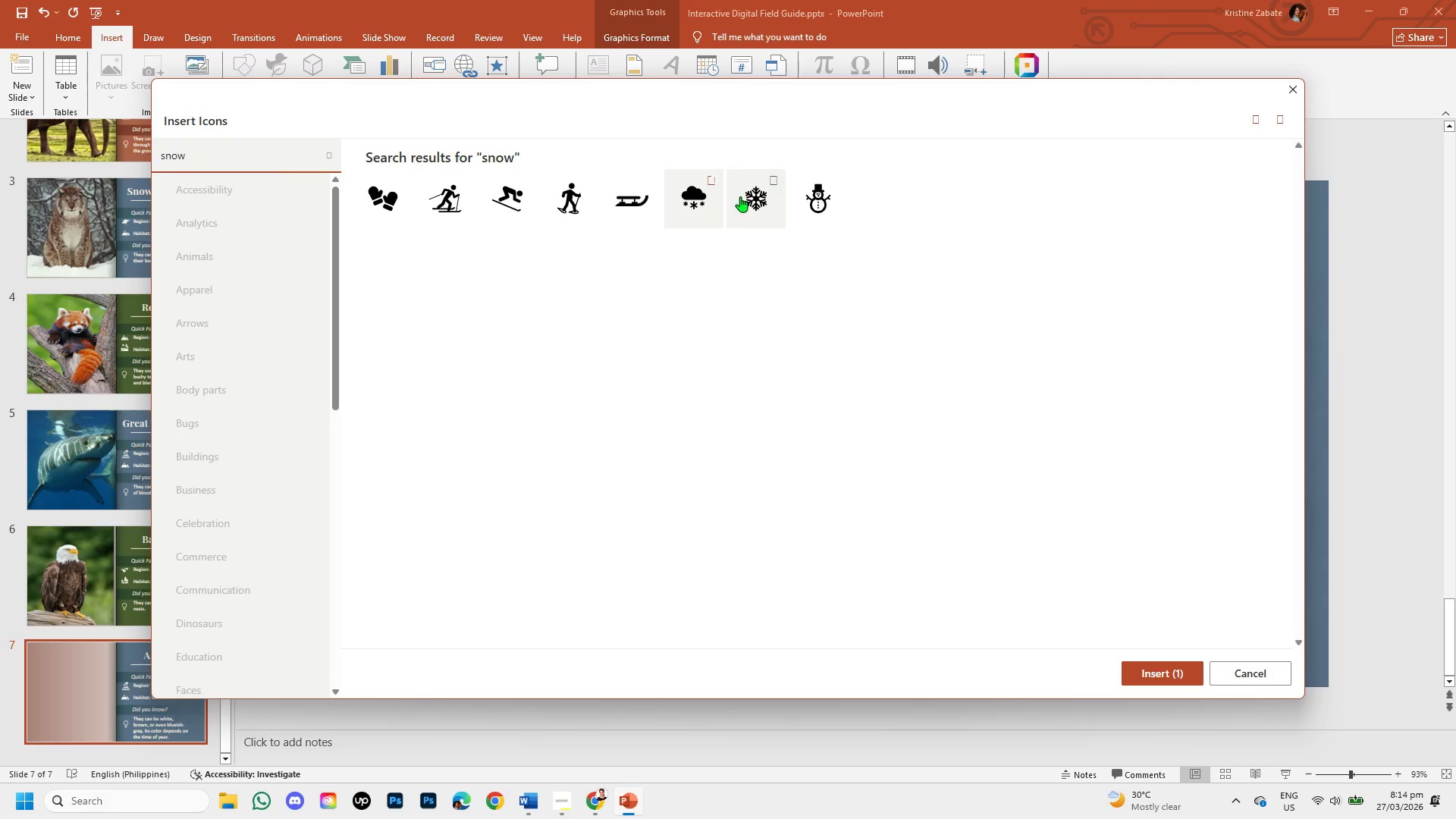 
left_click([740, 196])
 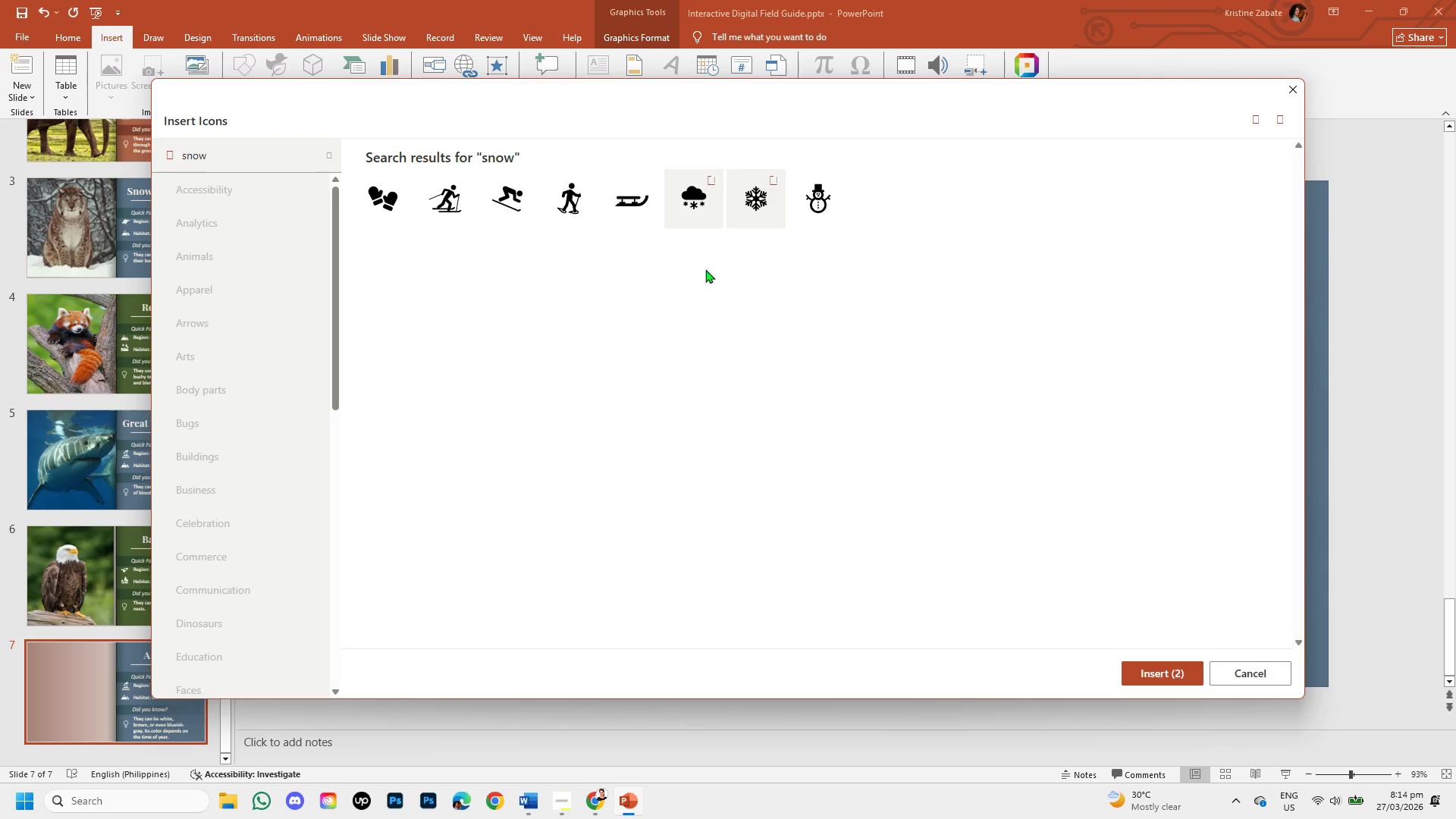 
left_click([701, 186])
 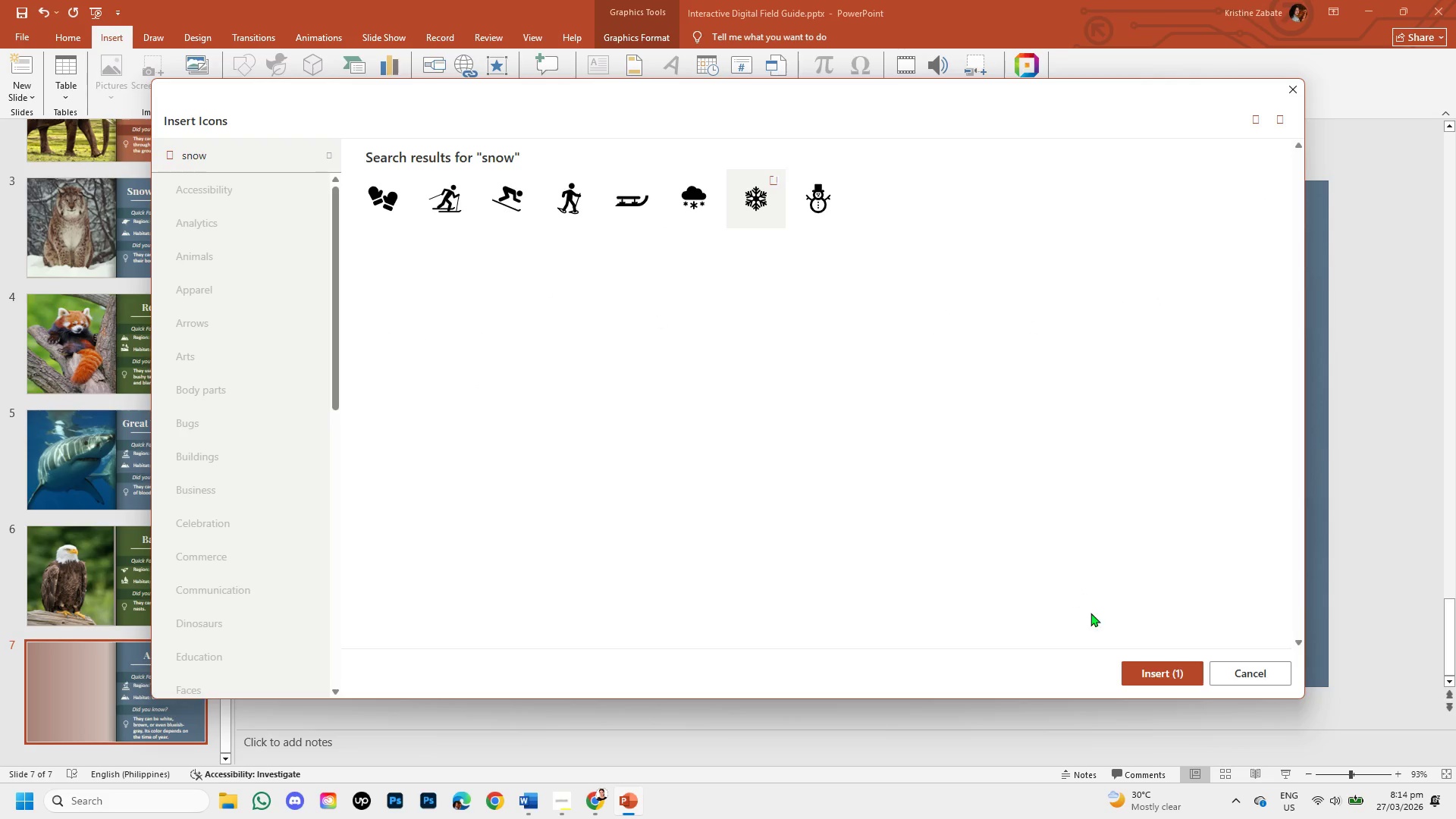 
left_click([1153, 667])
 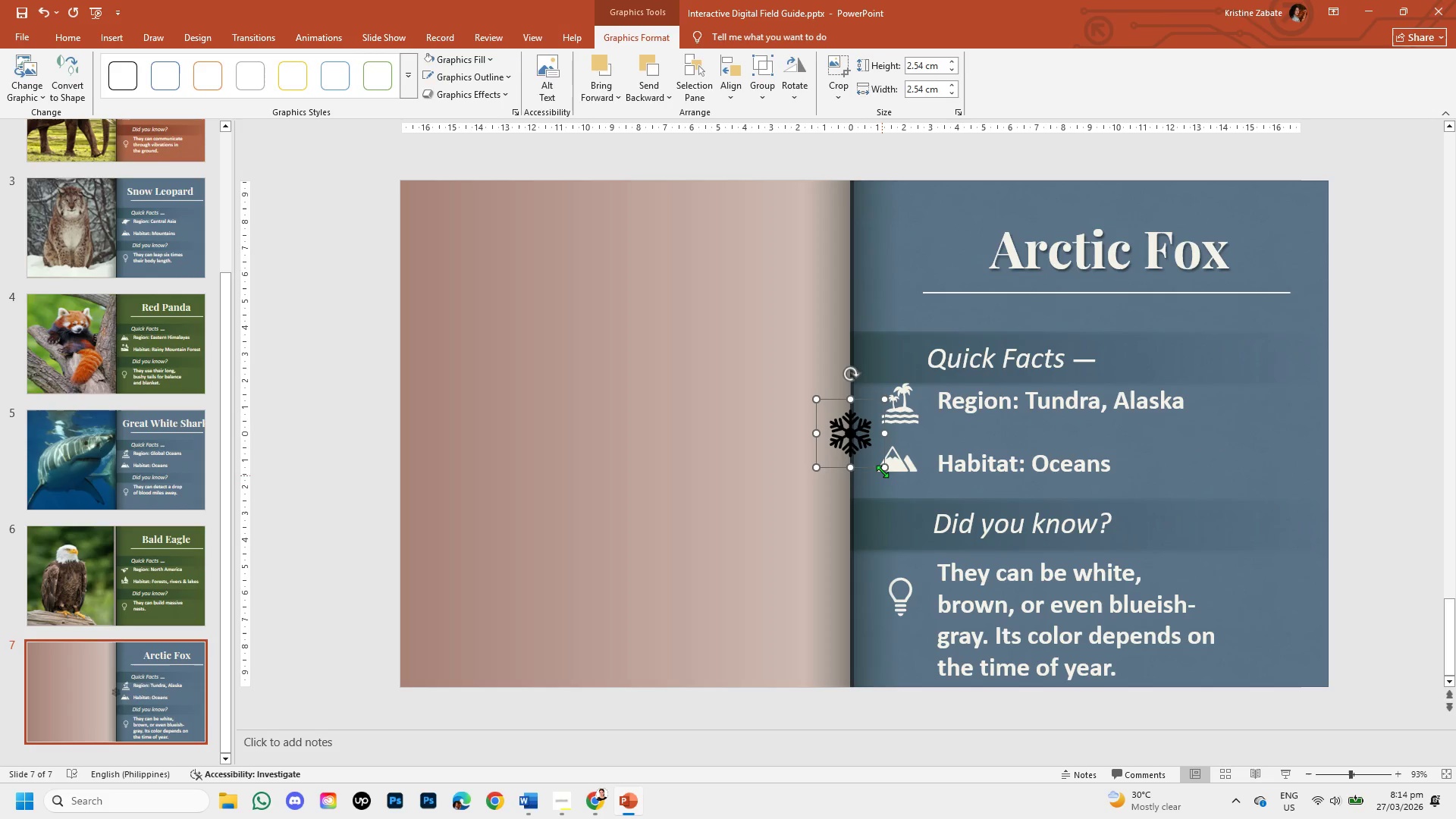 
left_click([908, 410])
 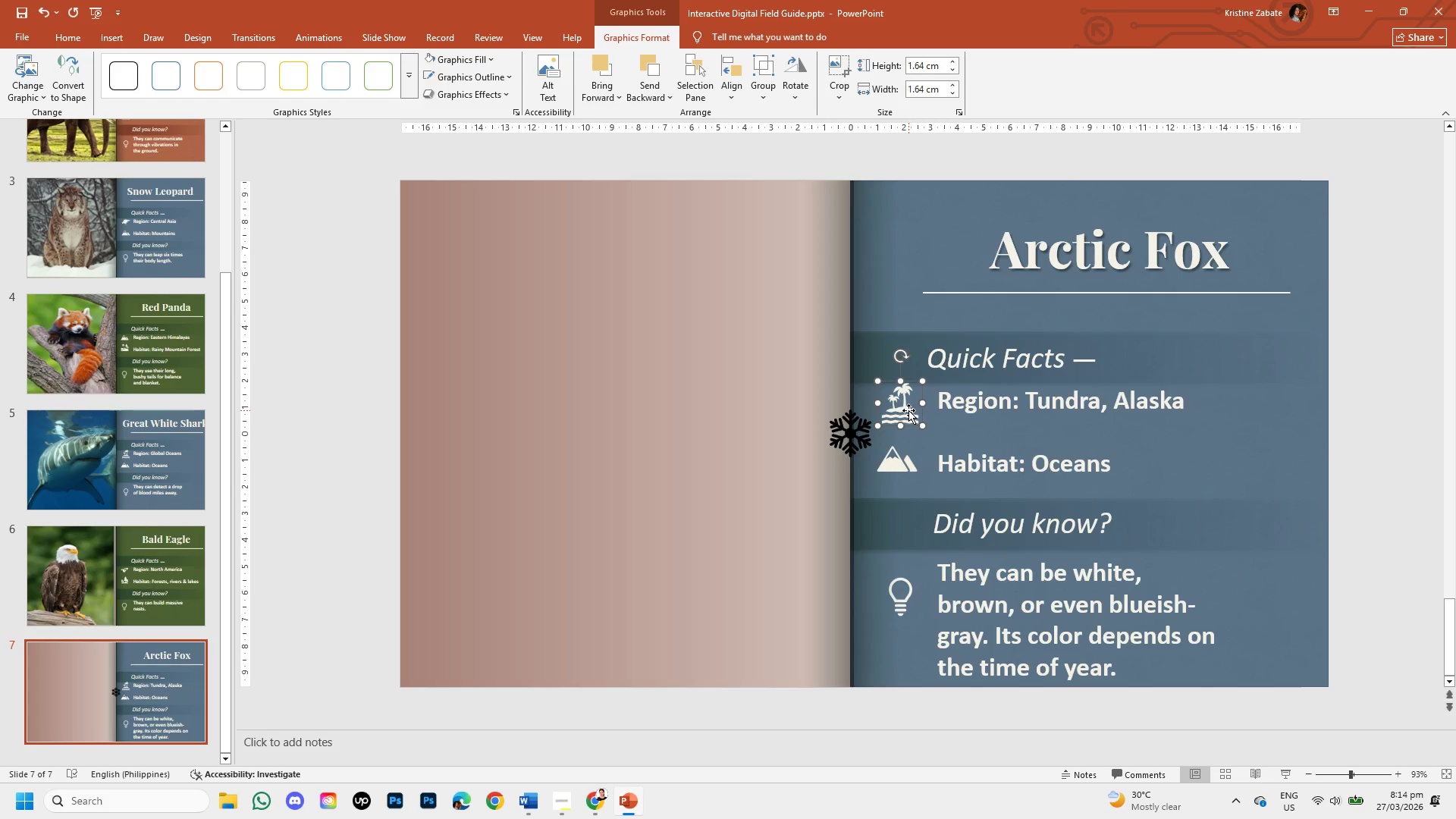 
key(Backspace)
 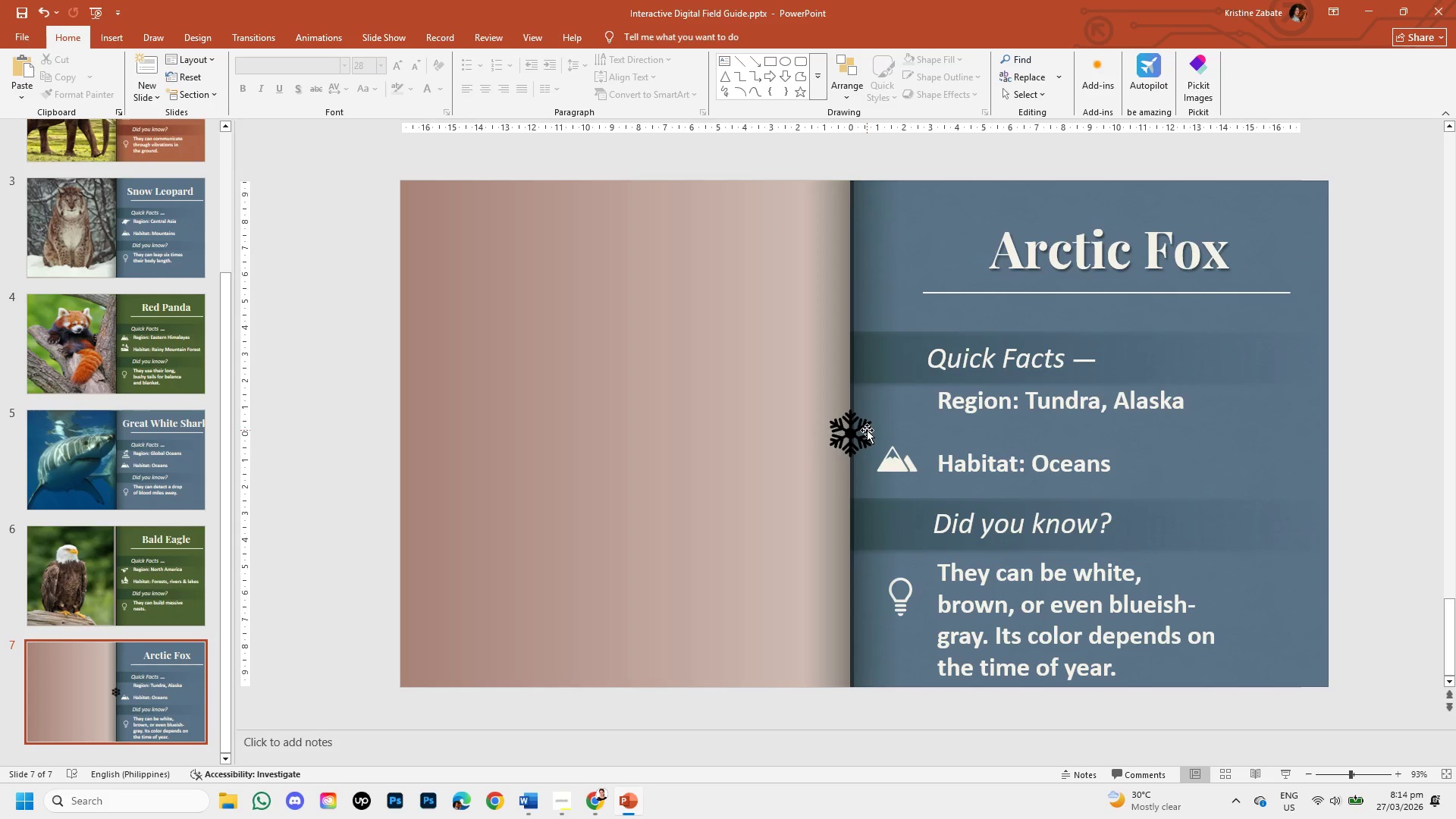 
left_click([867, 430])
 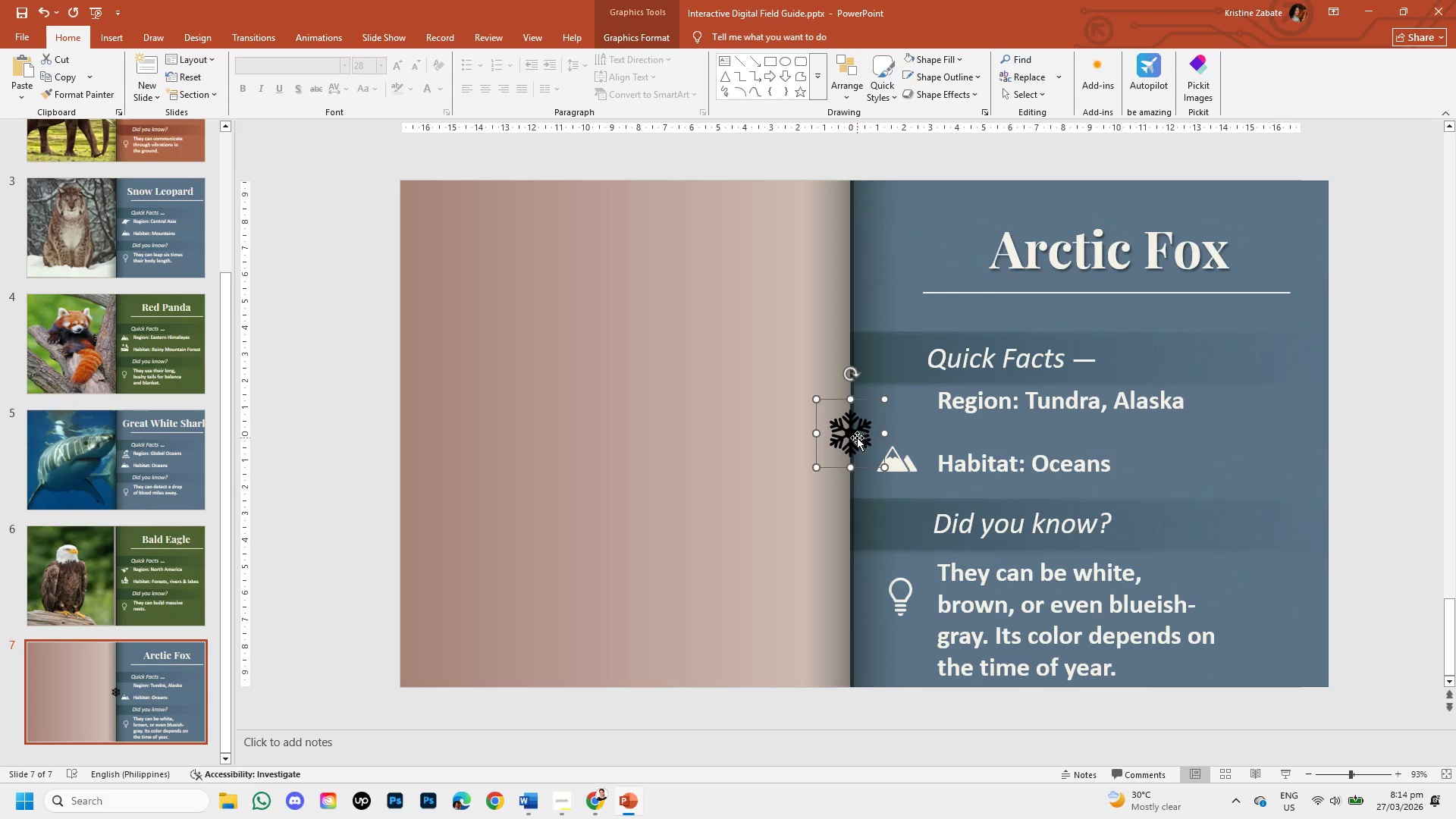 
left_click_drag(start_coordinate=[857, 438], to_coordinate=[898, 410])
 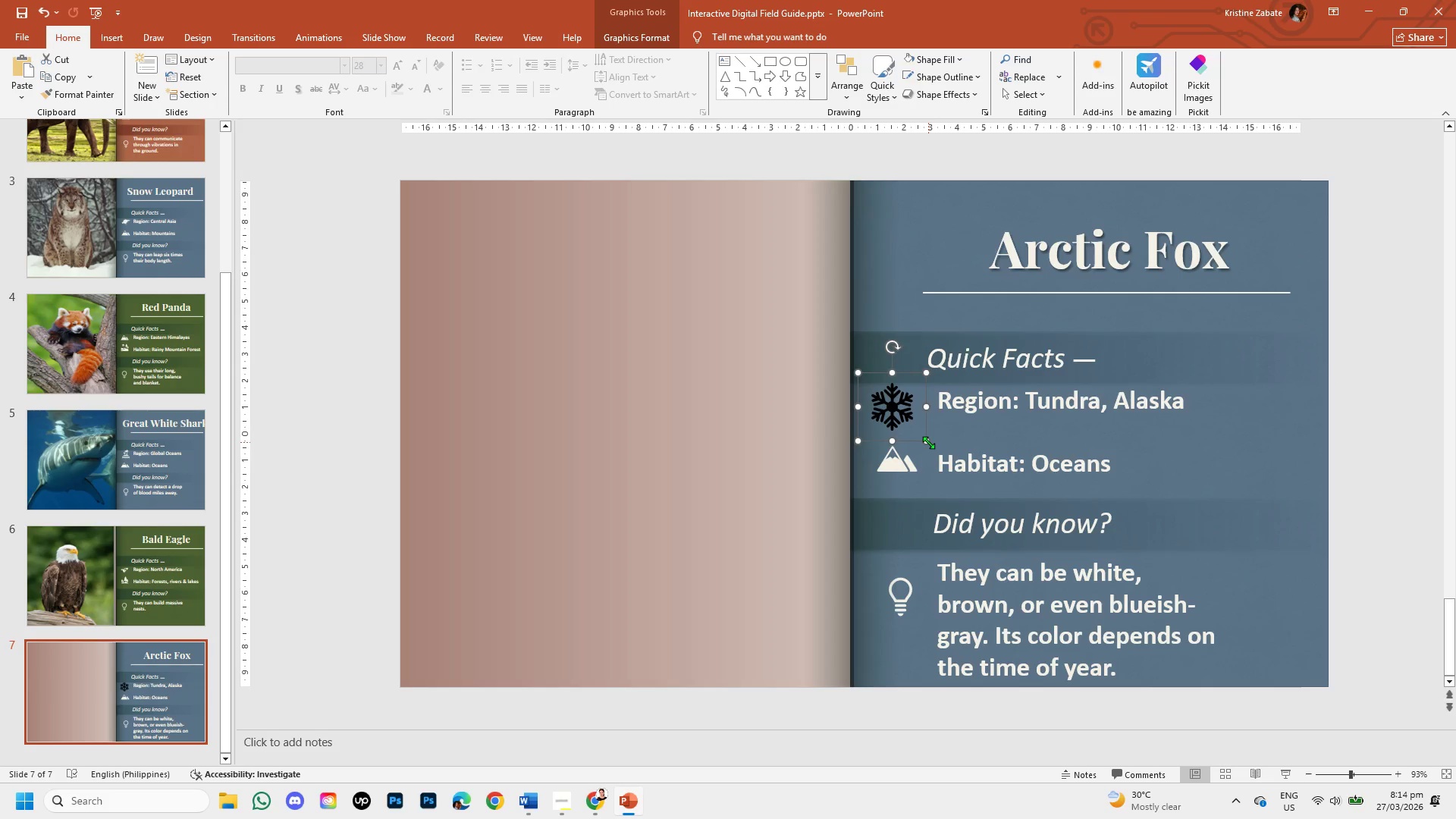 
left_click_drag(start_coordinate=[928, 442], to_coordinate=[915, 416])
 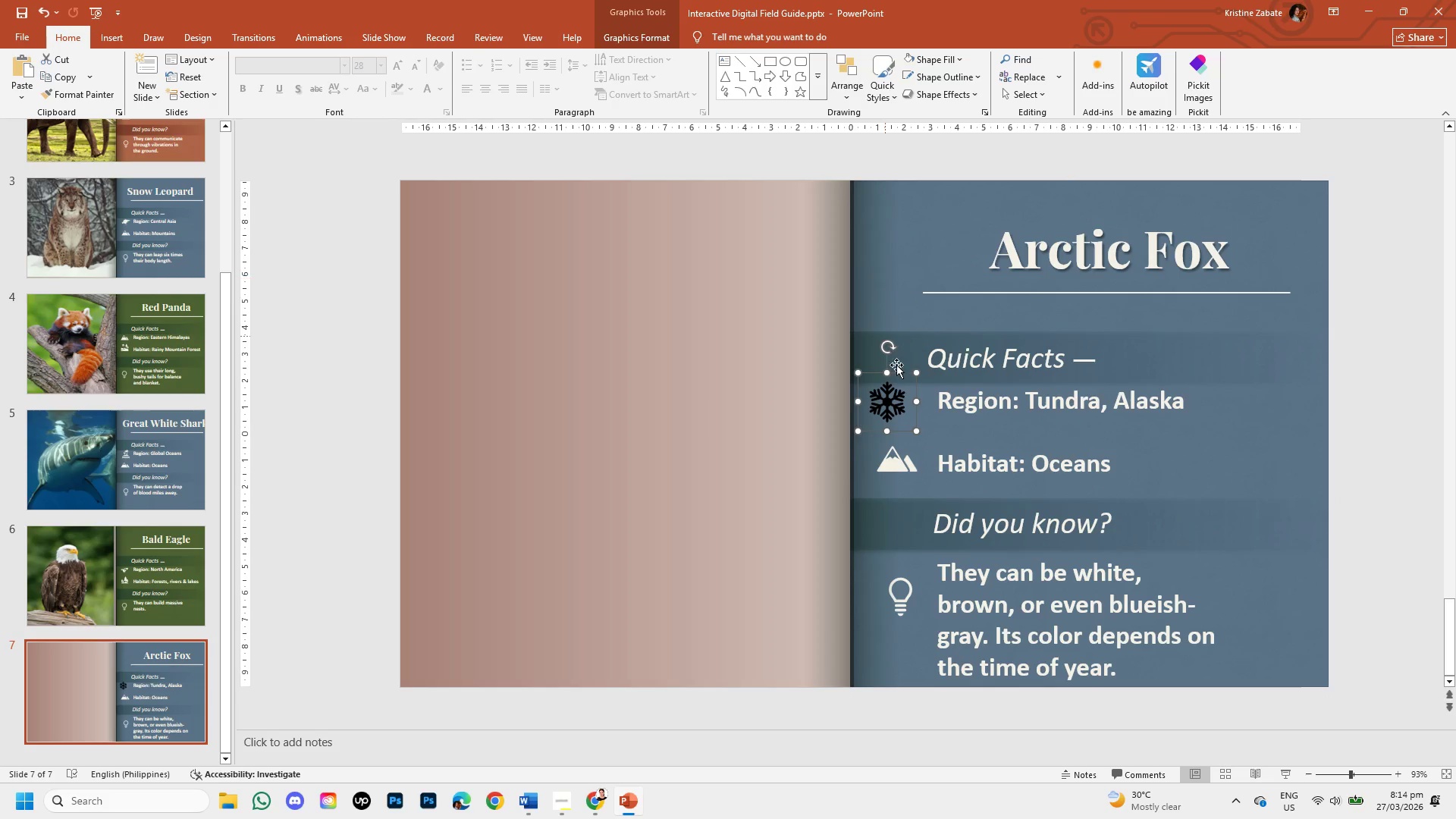 
double_click([896, 402])
 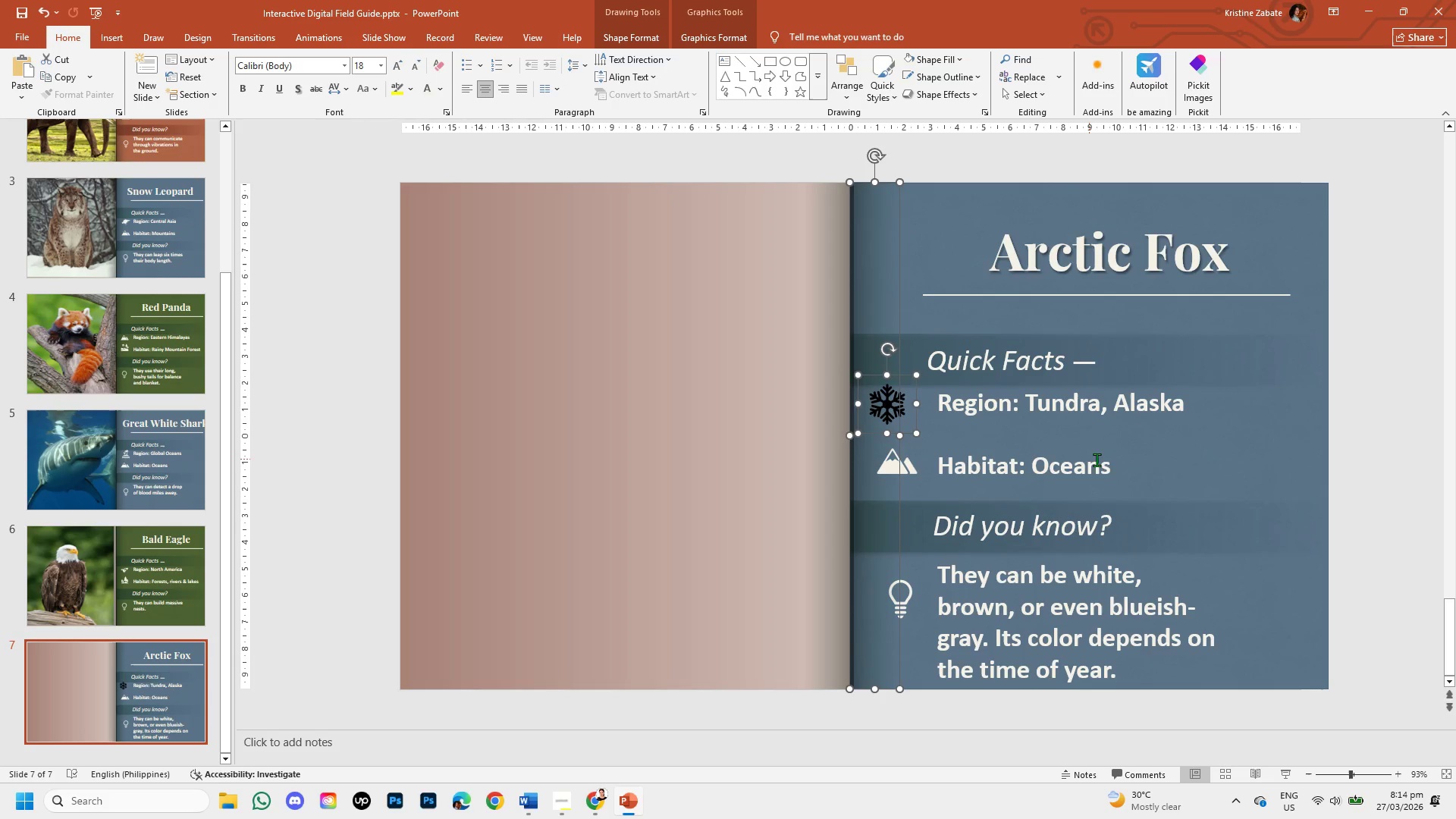 
left_click([1158, 460])
 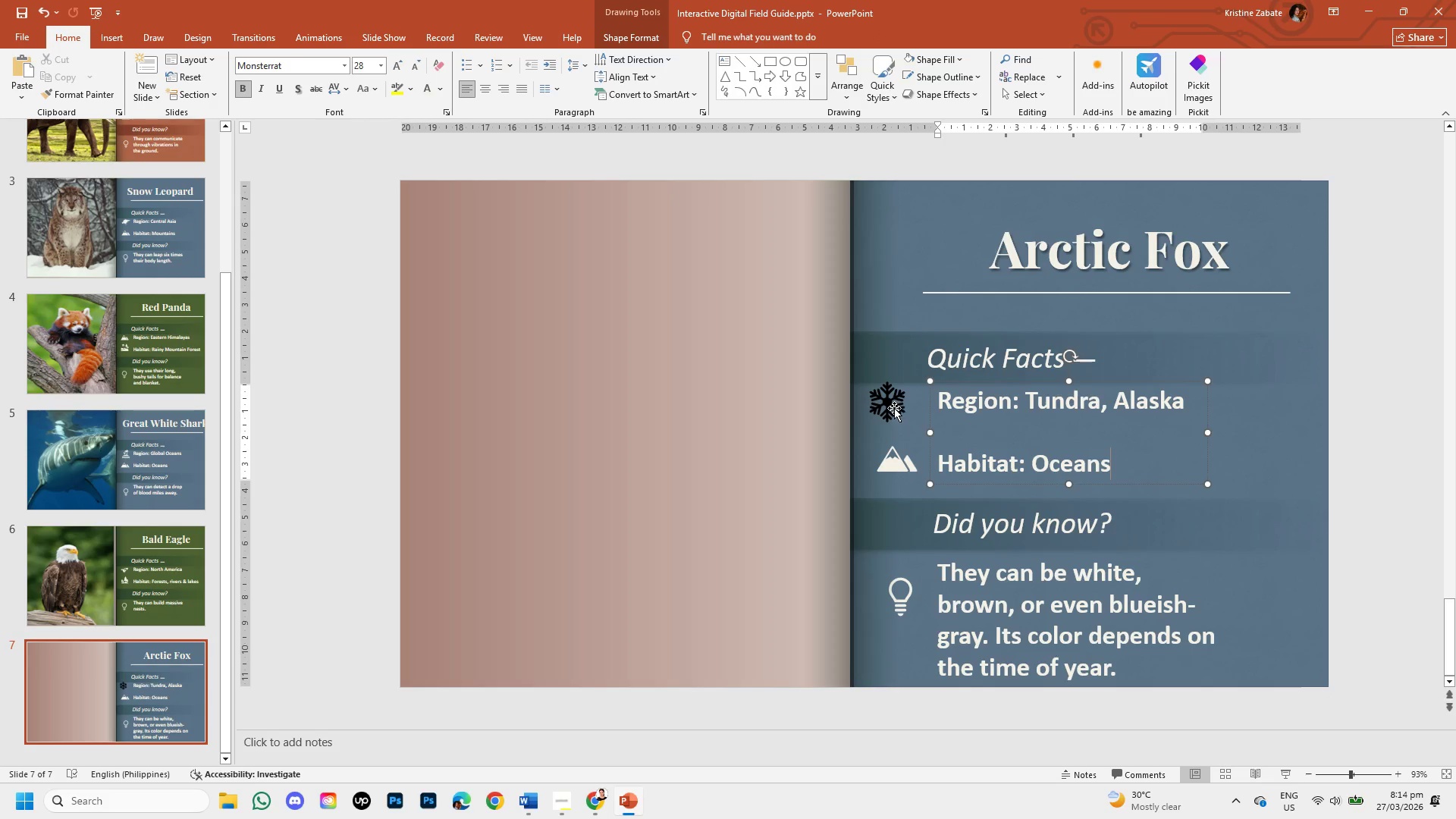 
double_click([894, 408])
 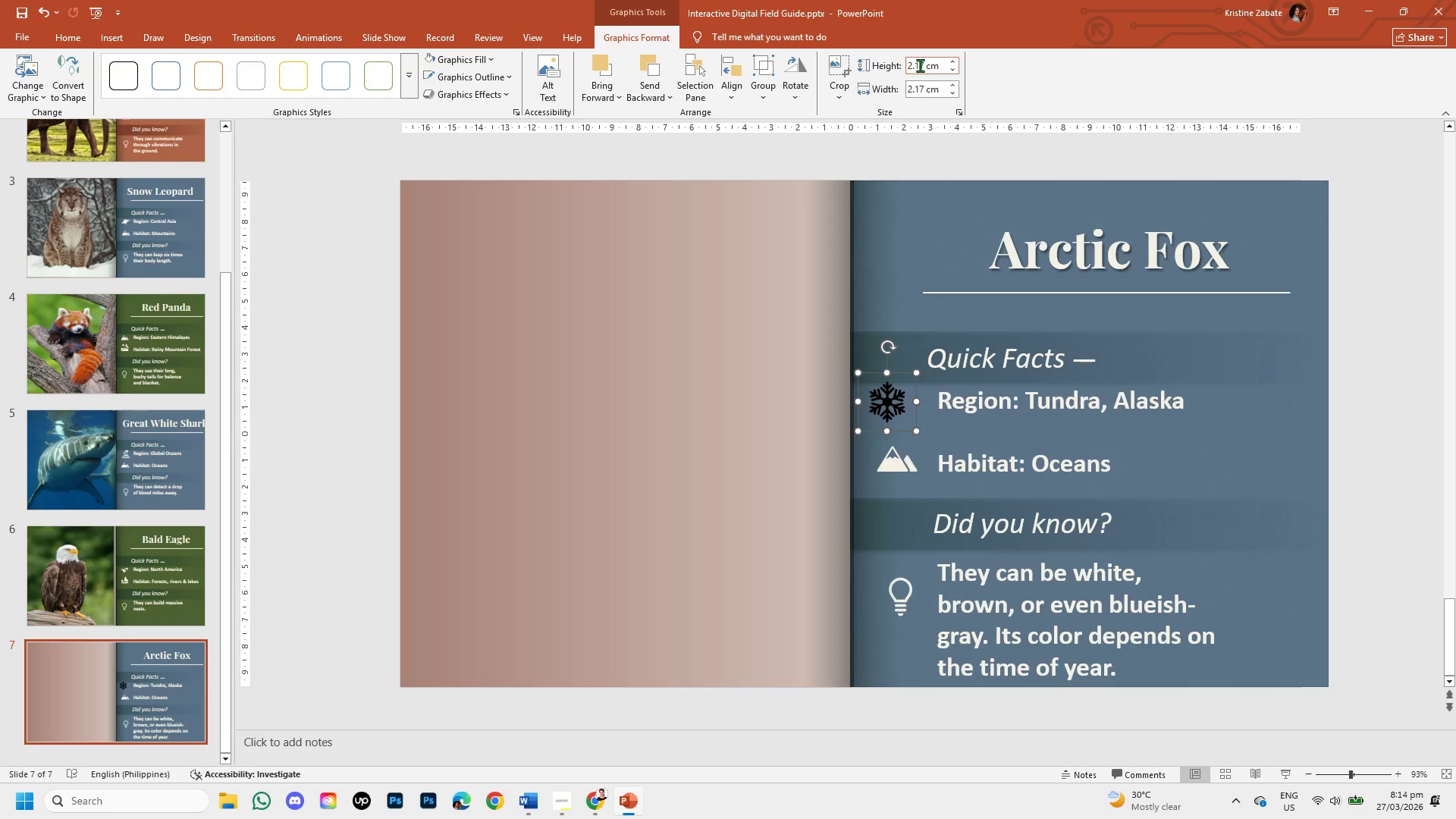 
left_click([924, 64])
 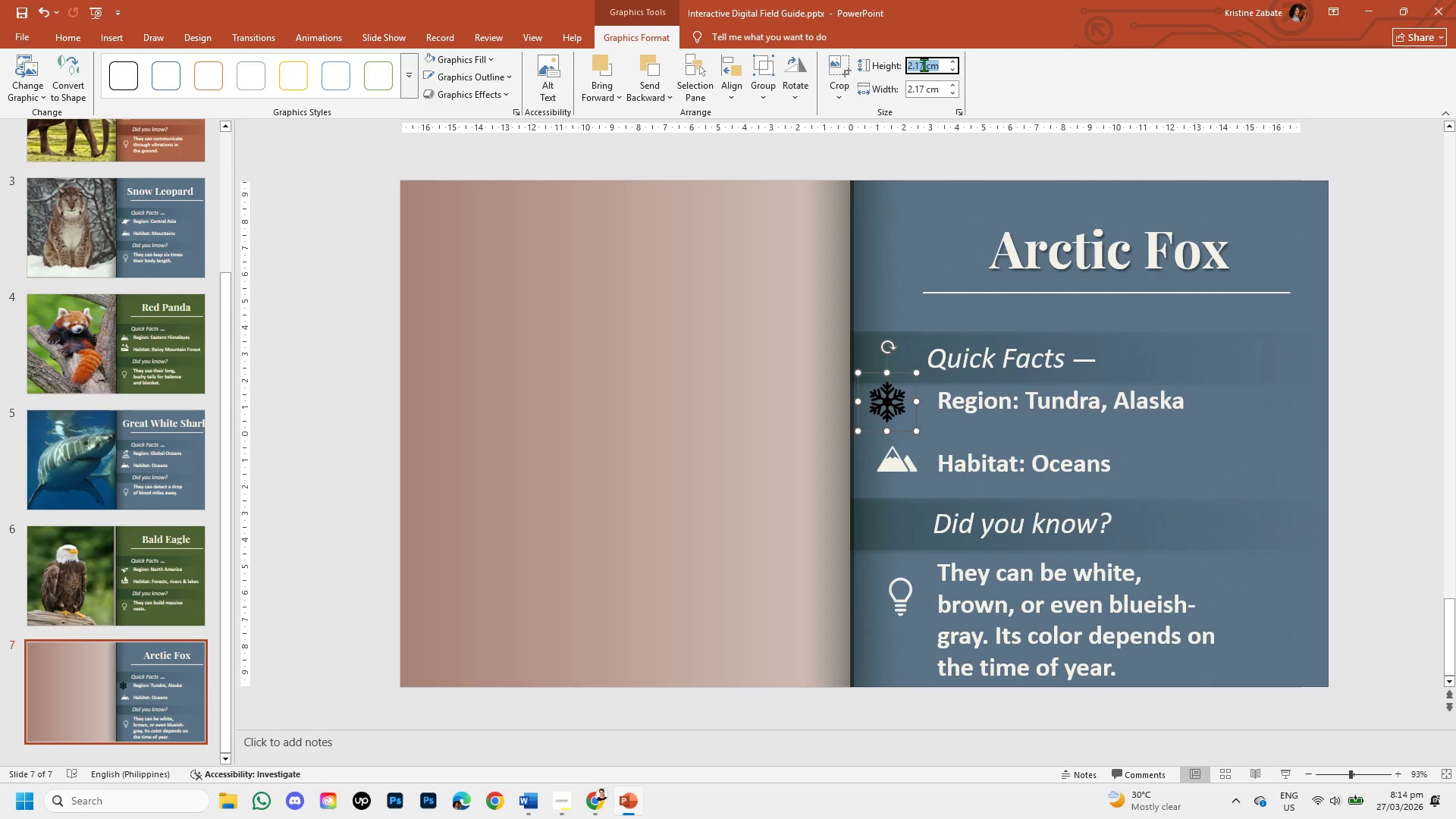 
key(Backspace)
 